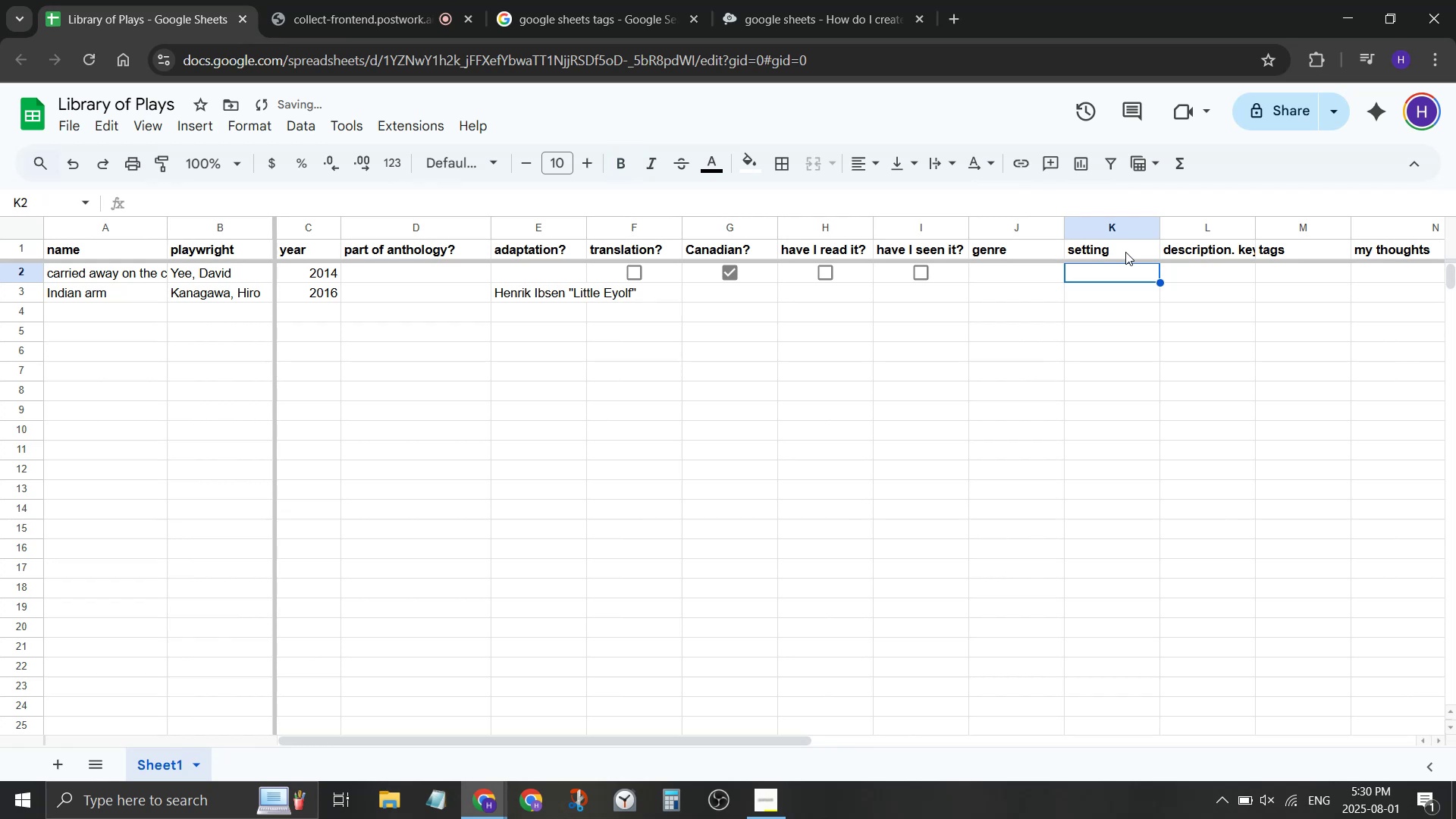 
key(ArrowDown)
 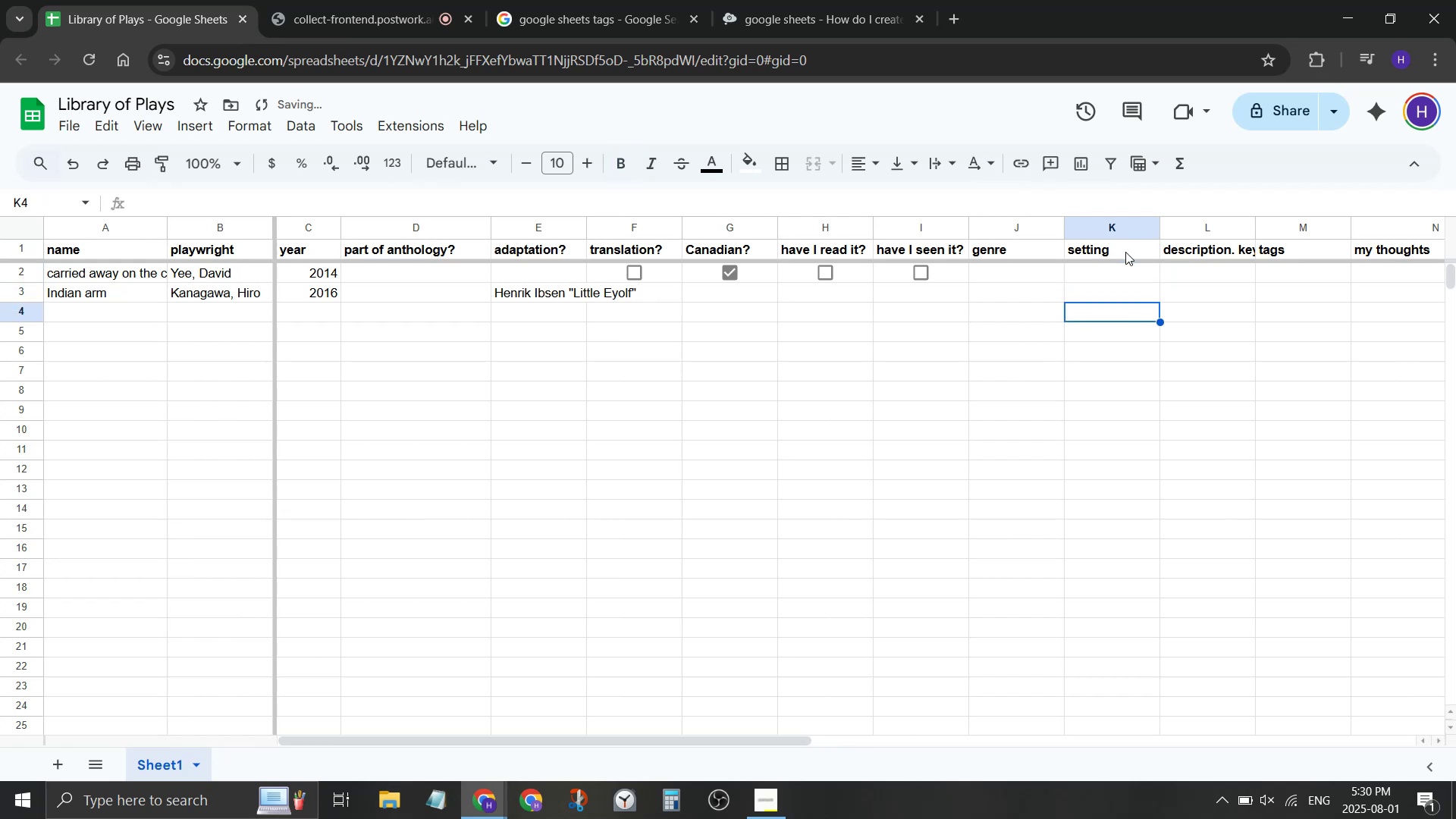 
key(ArrowUp)
 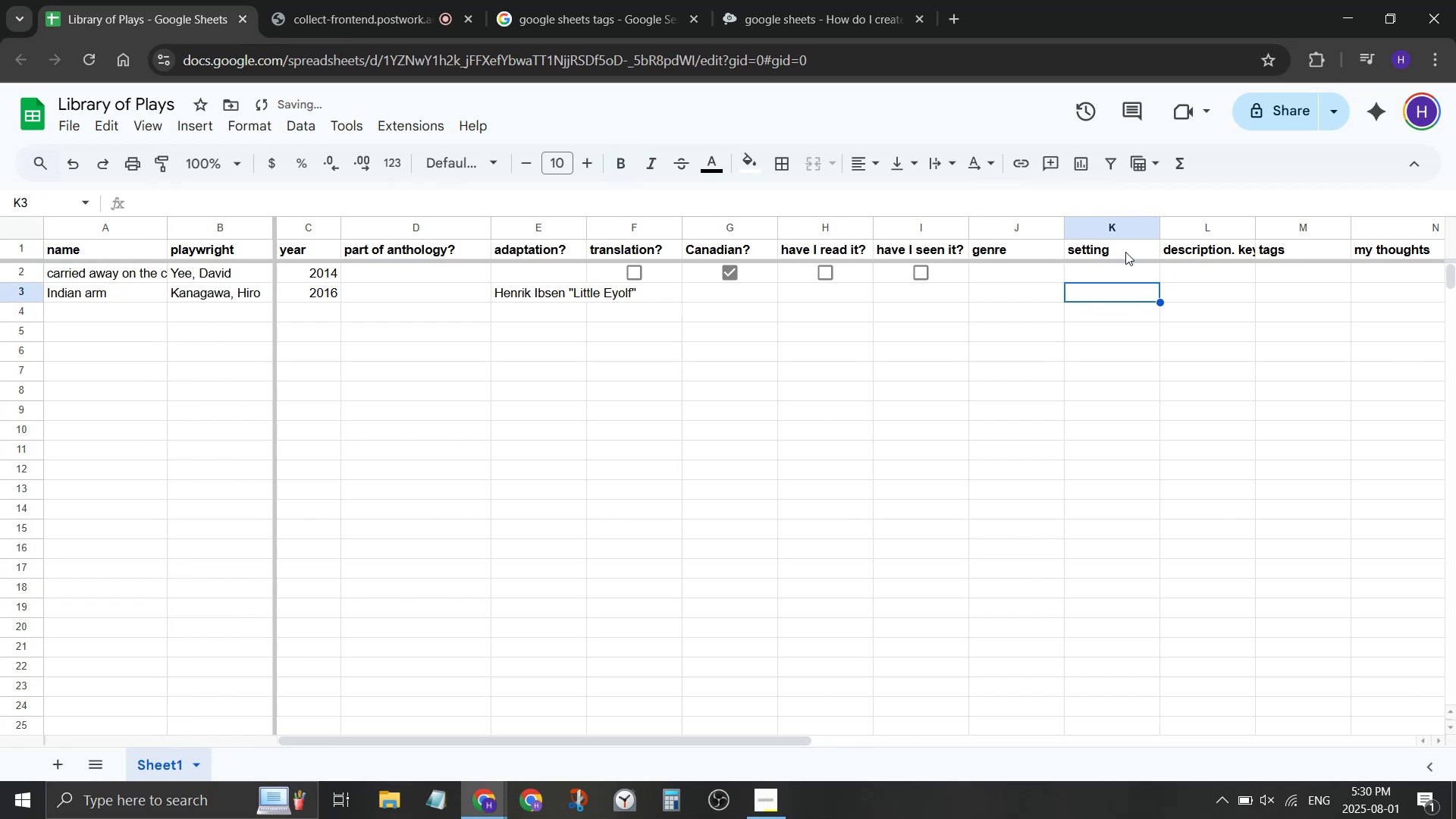 
type(Vancouver, )
 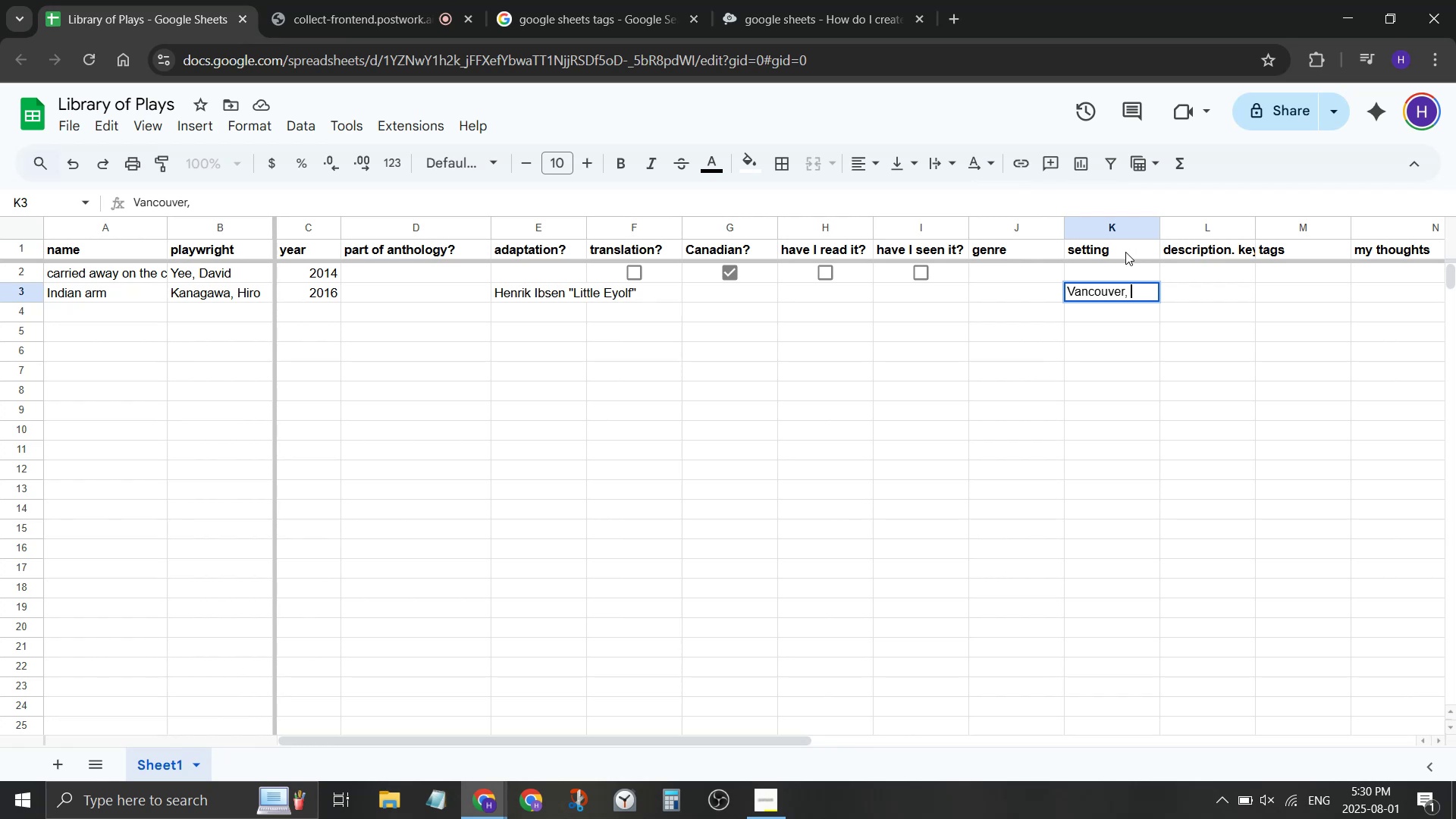 
wait(33.79)
 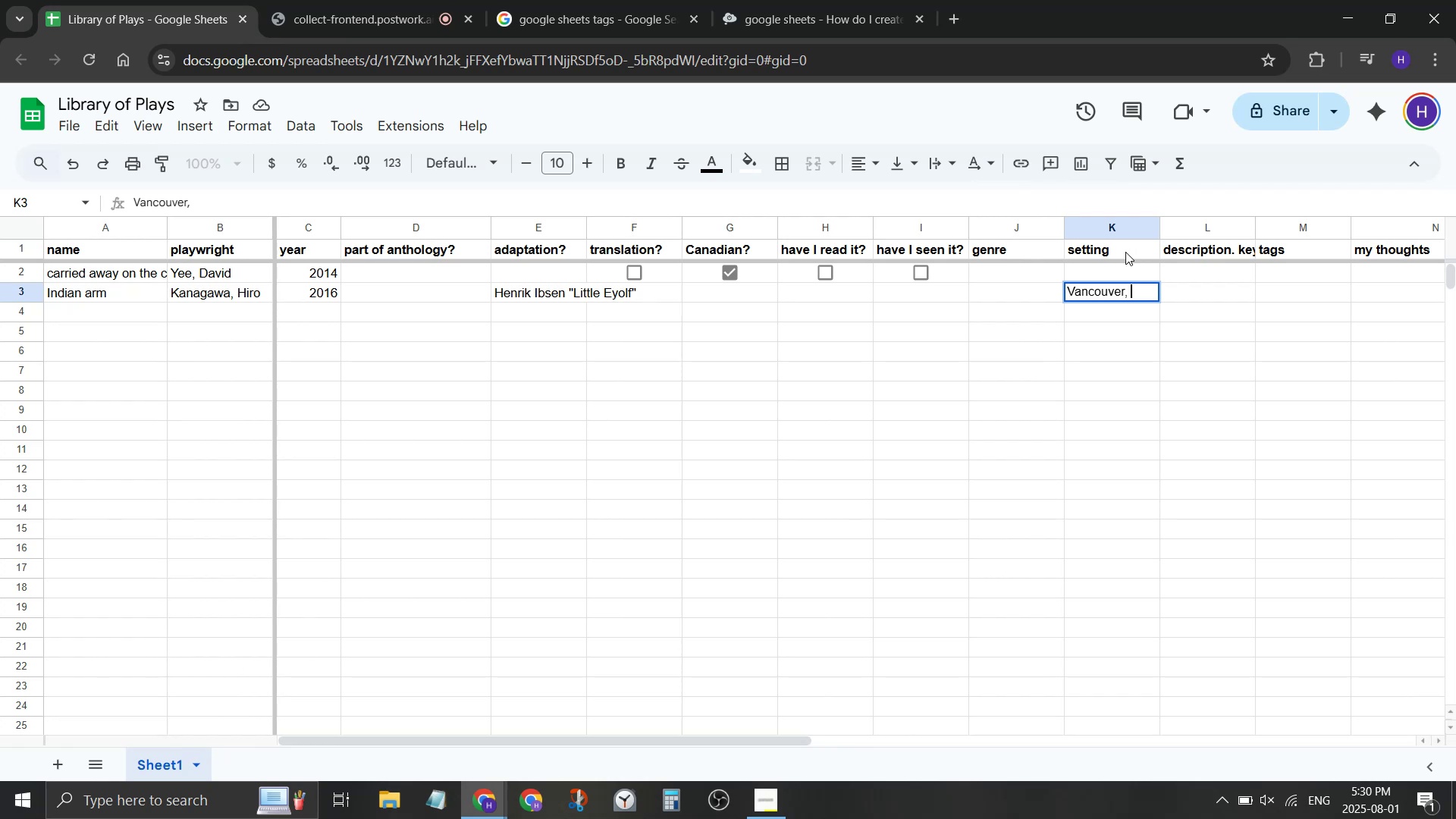 
left_click([150, 316])
 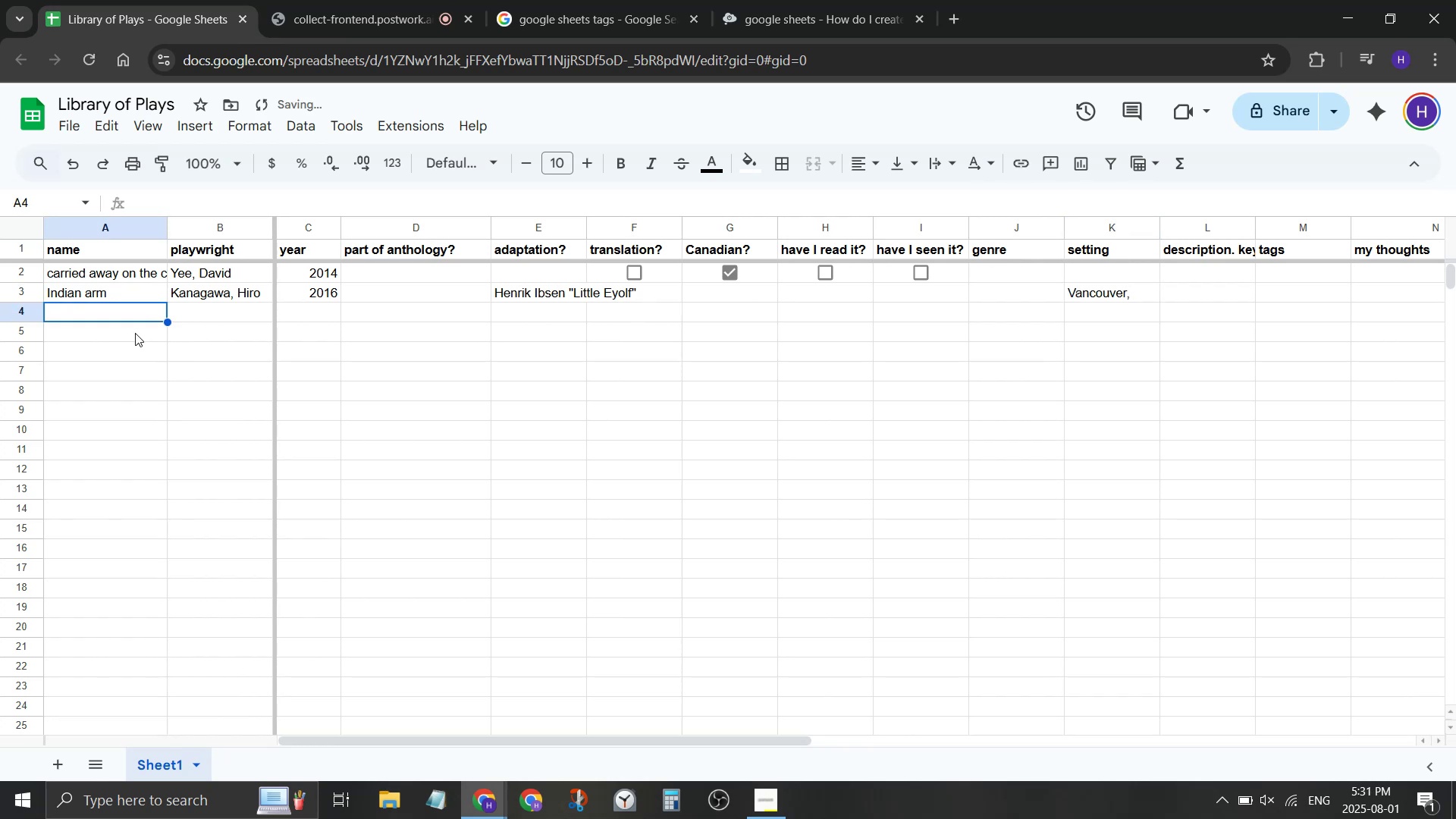 
type(n)
key(Backspace)
key(Backspace)
key(Backspace)
type(Nine Ddra)
key(Backspace)
key(Backspace)
key(Backspace)
type(ragons)
key(Tab)
type(Sy, Joa)
key(Backspace)
type(vanni)
key(Tab)
 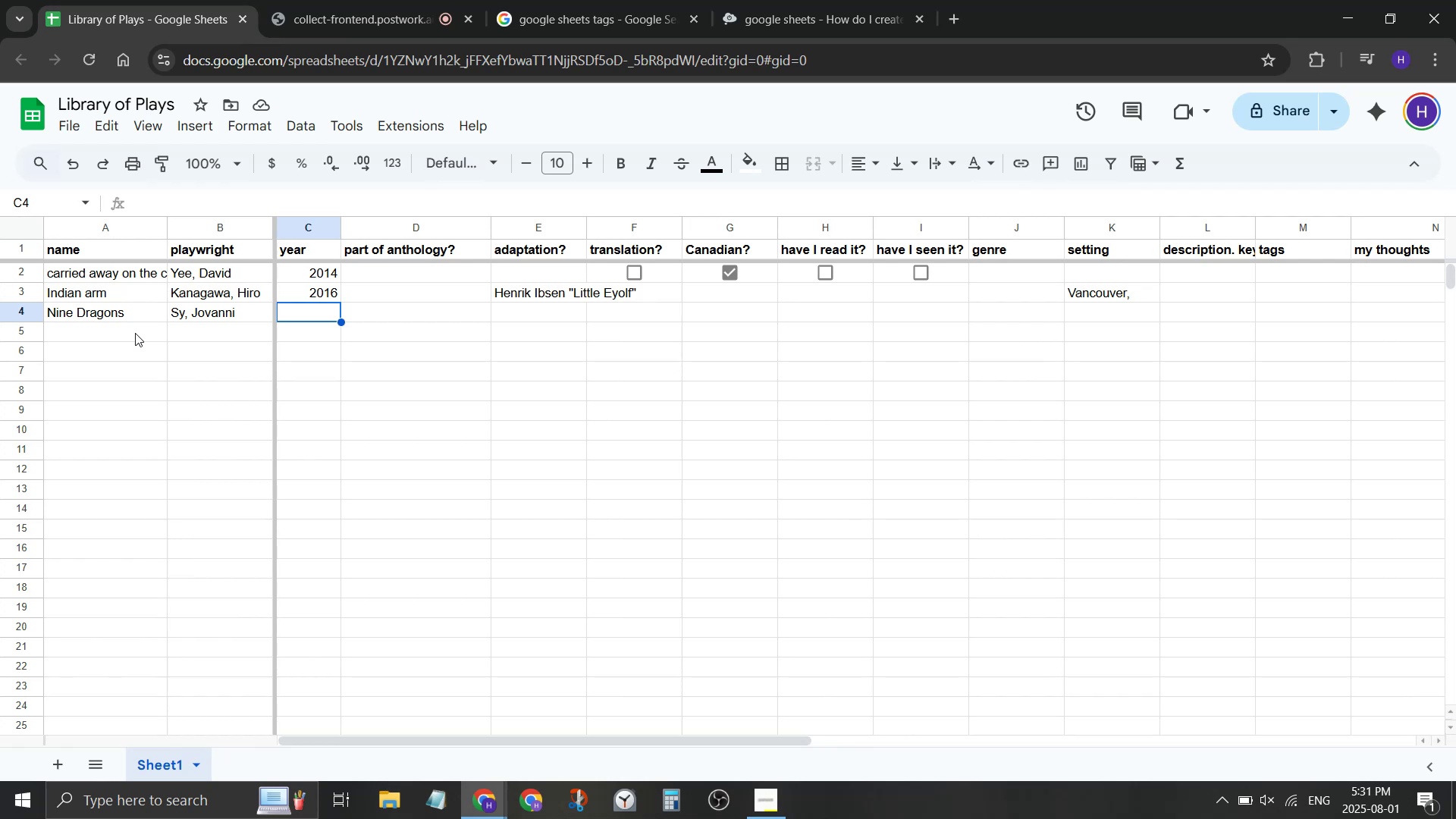 
wait(11.57)
 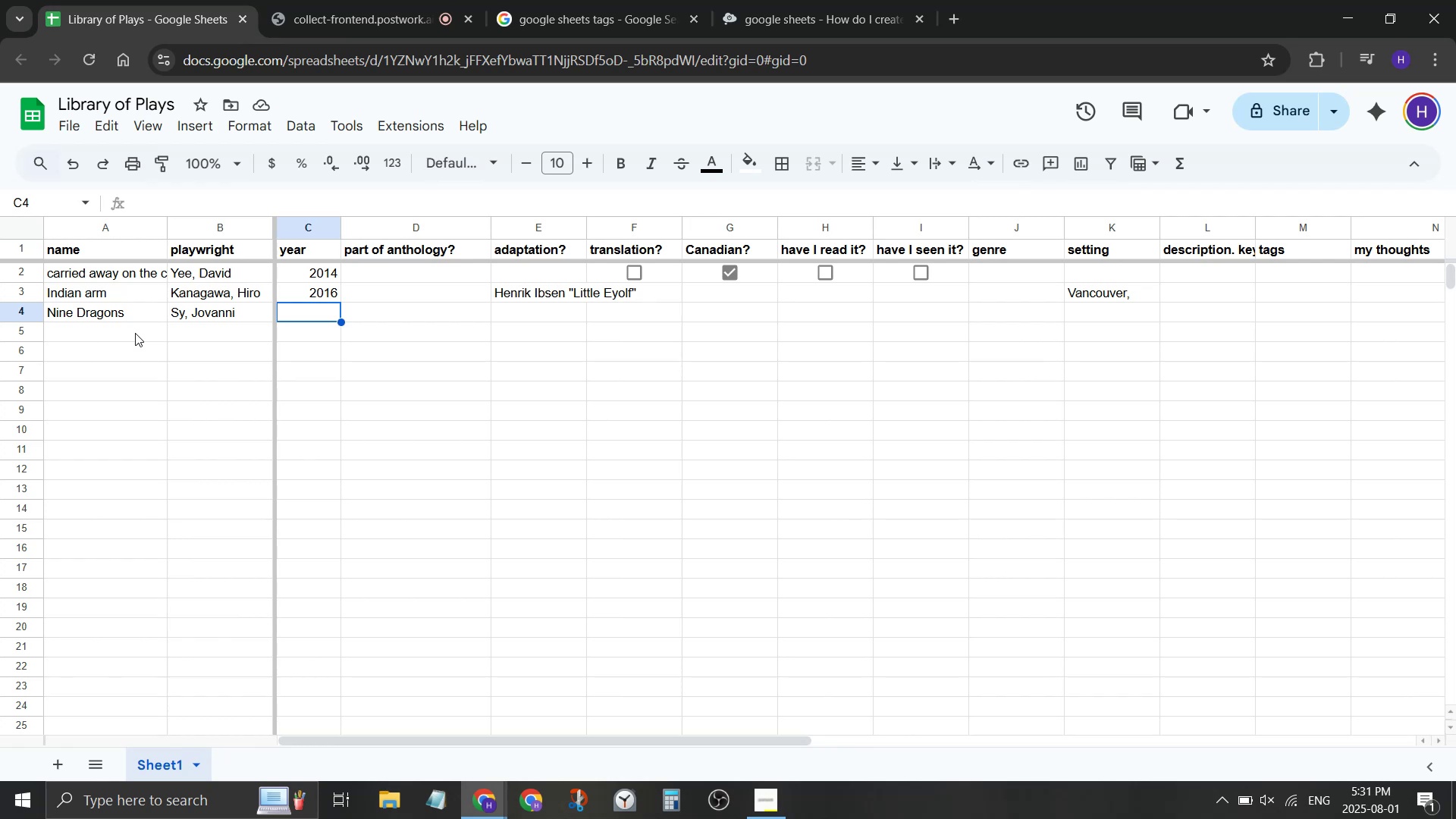 
type(2018)
 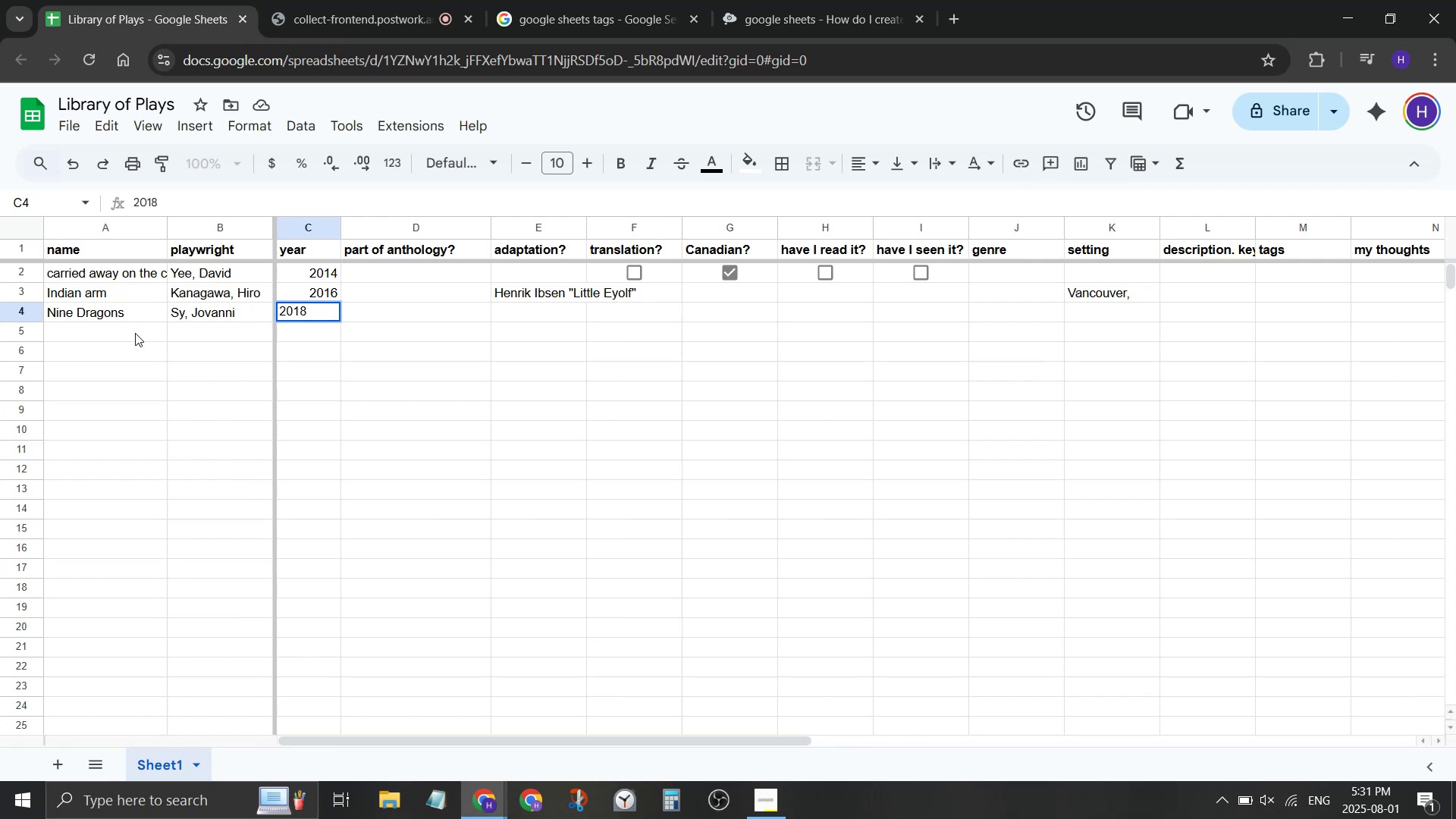 
wait(16.41)
 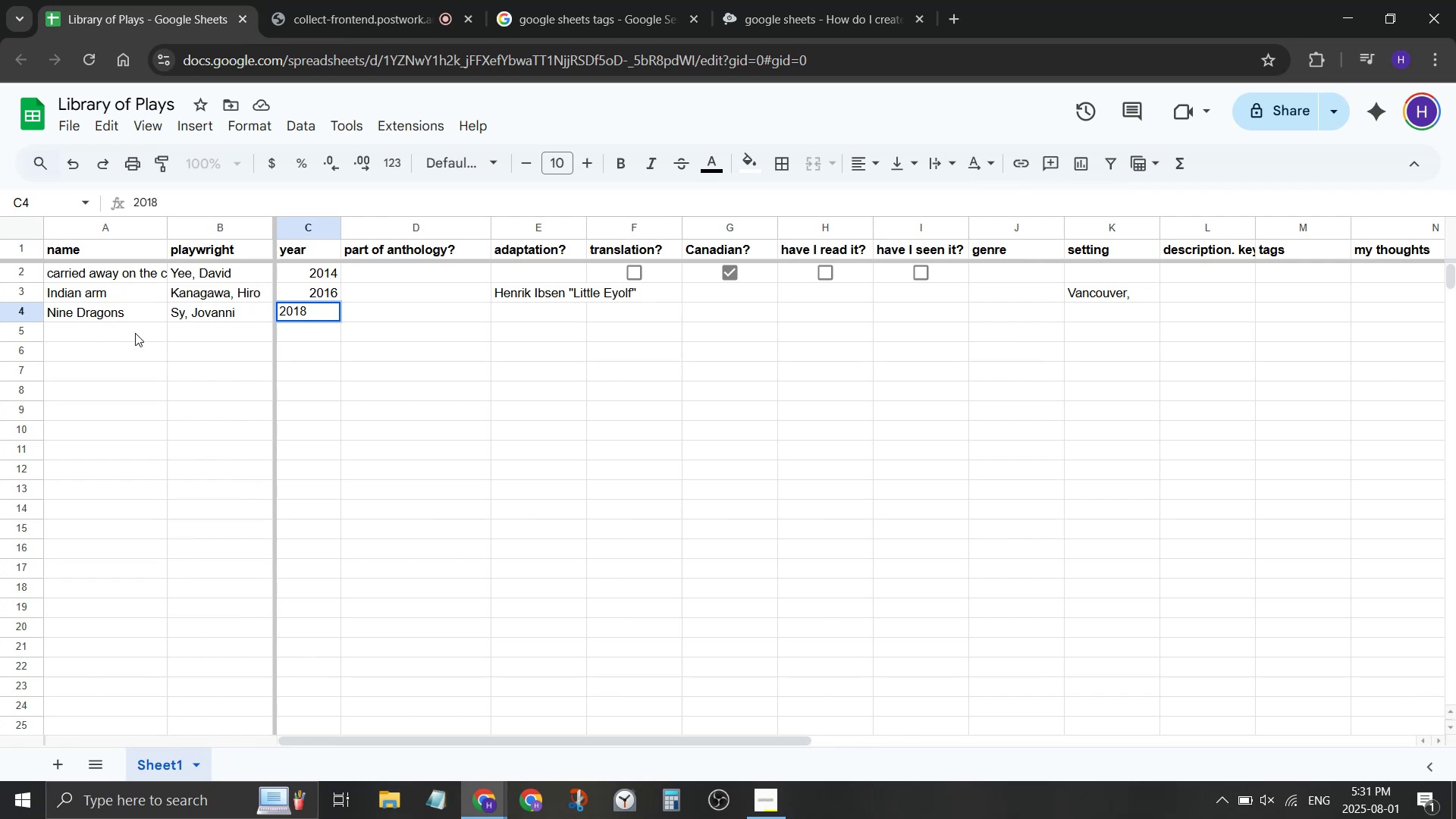 
left_click([1190, 224])
 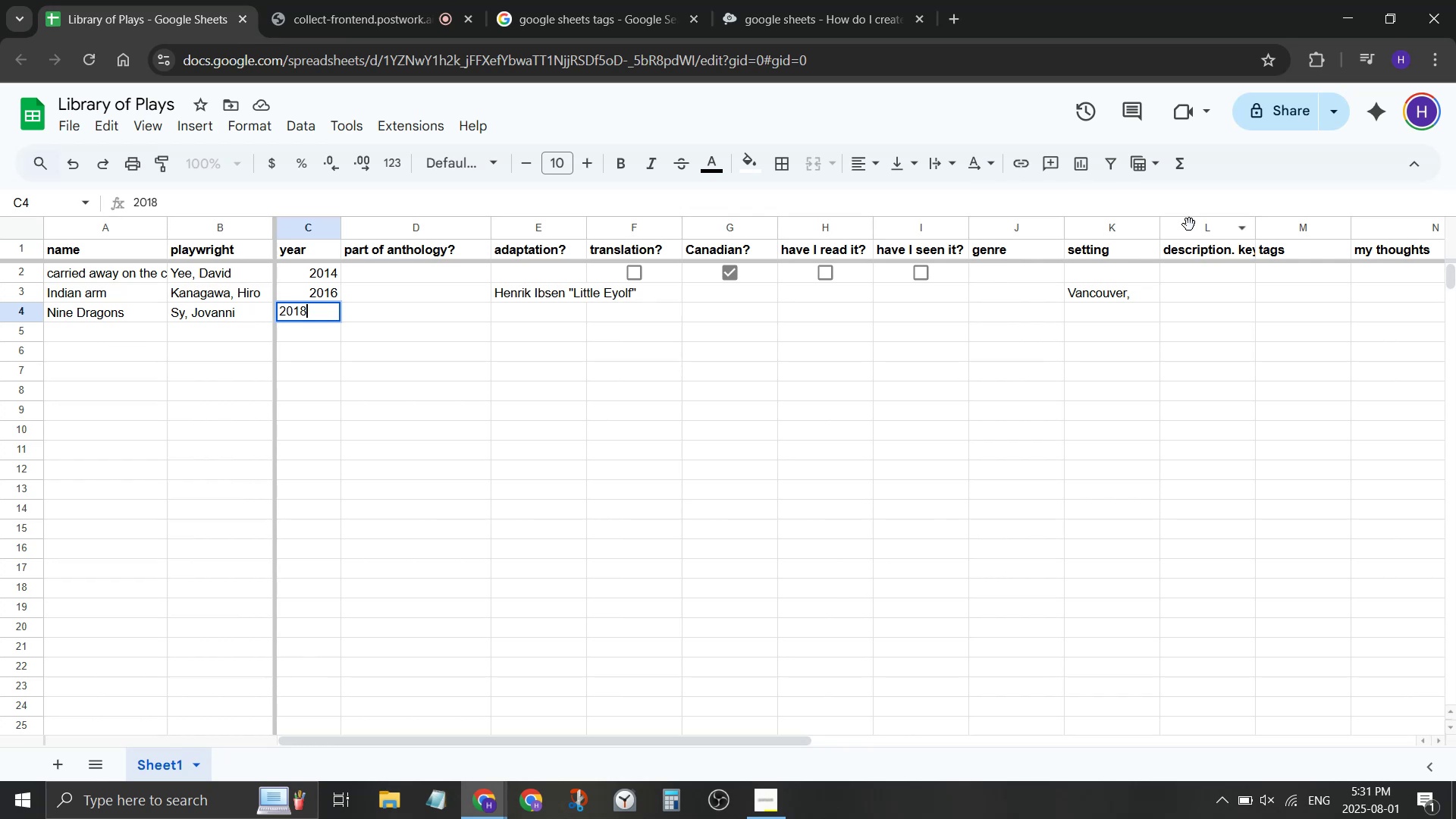 
right_click([1189, 224])
 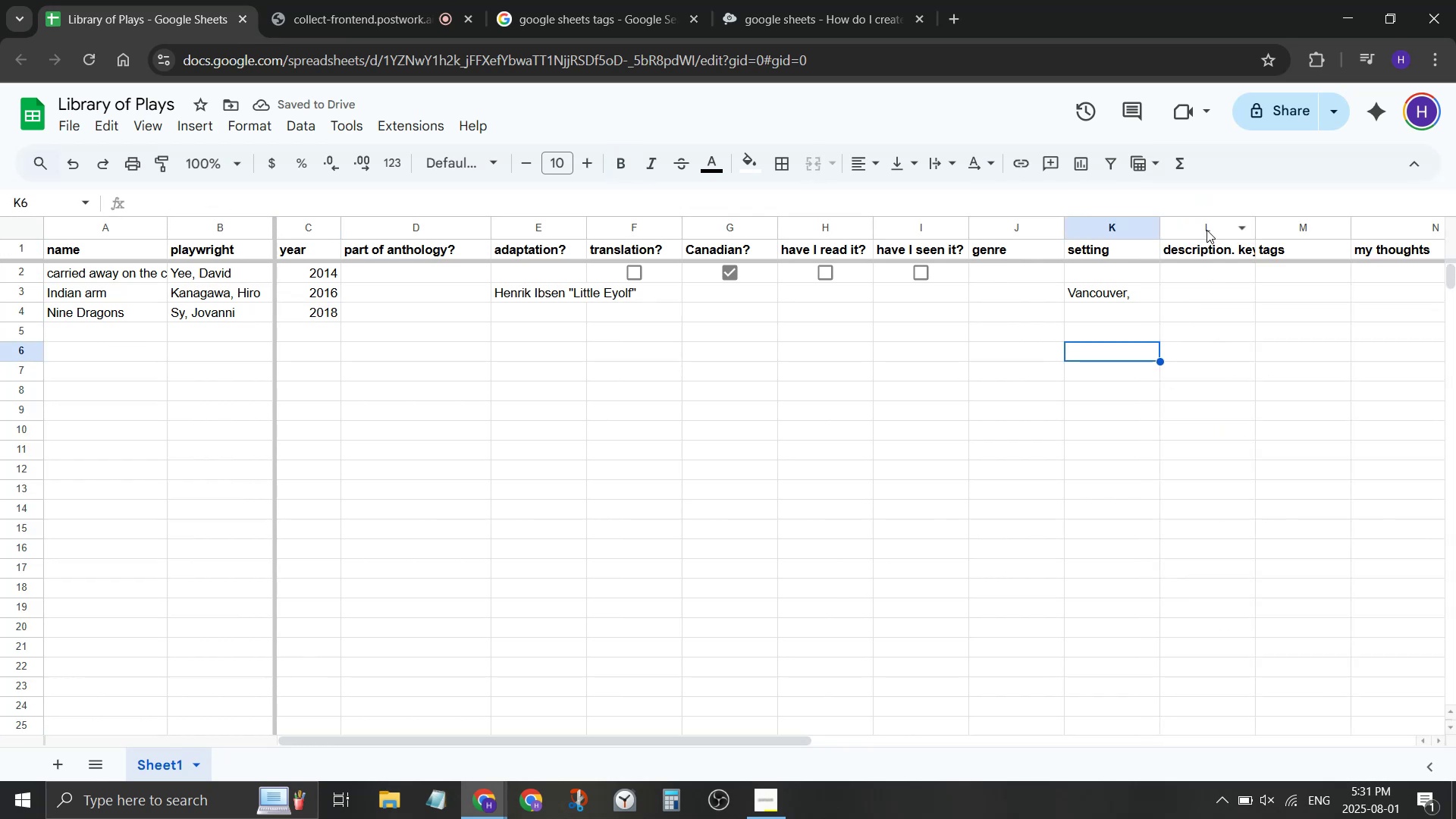 
left_click([1206, 228])
 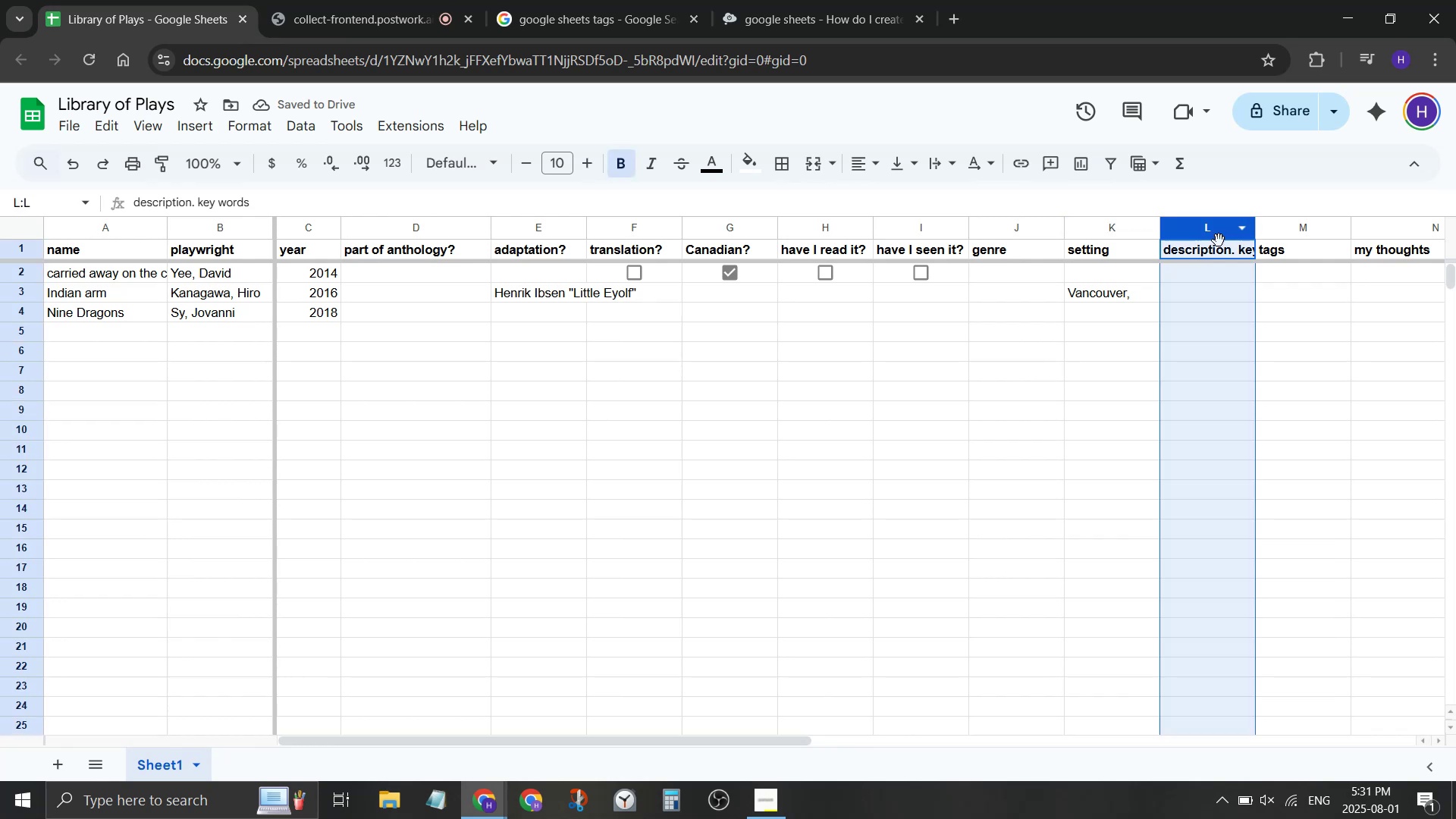 
right_click([1191, 243])
 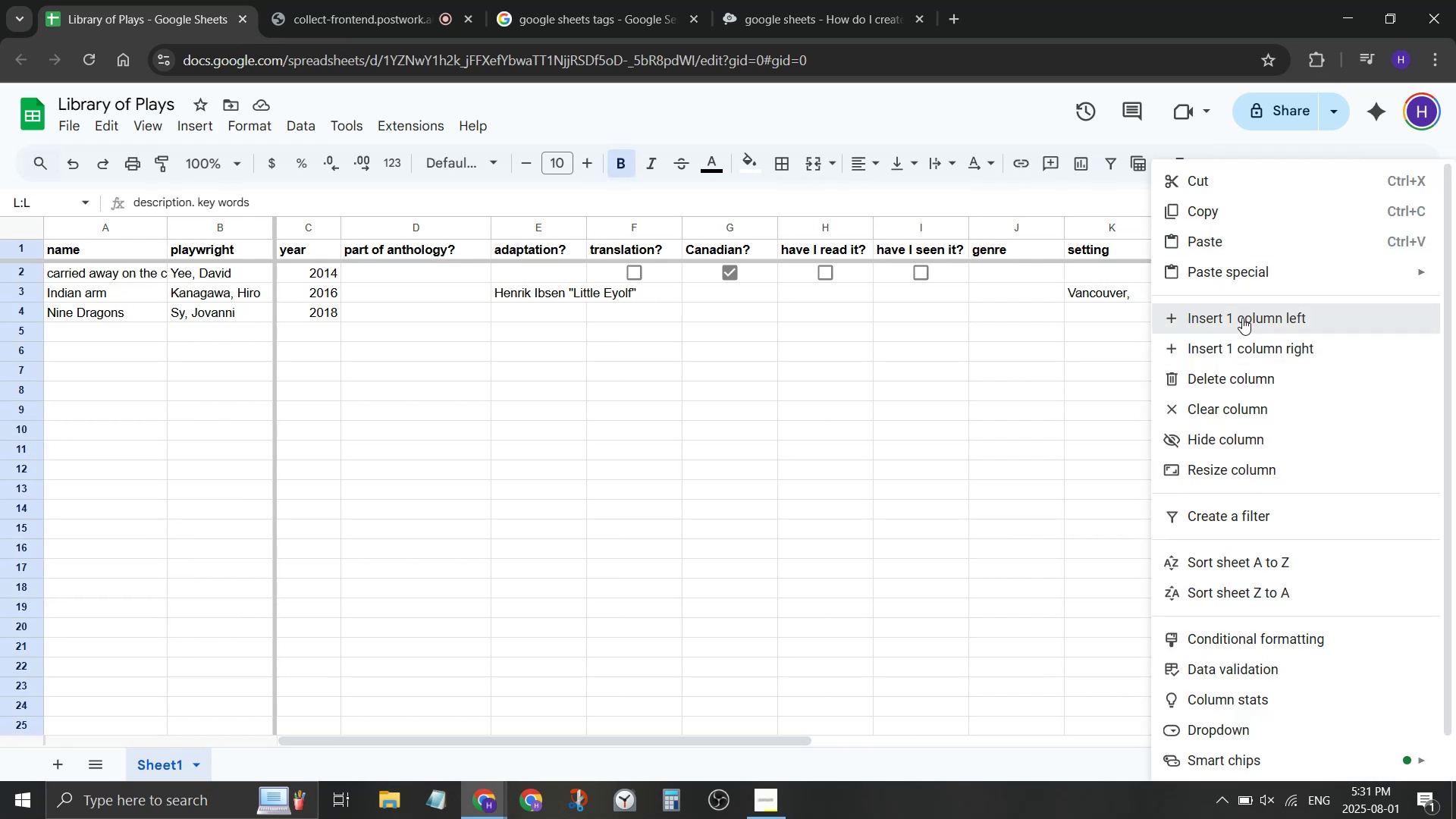 
left_click([1204, 257])
 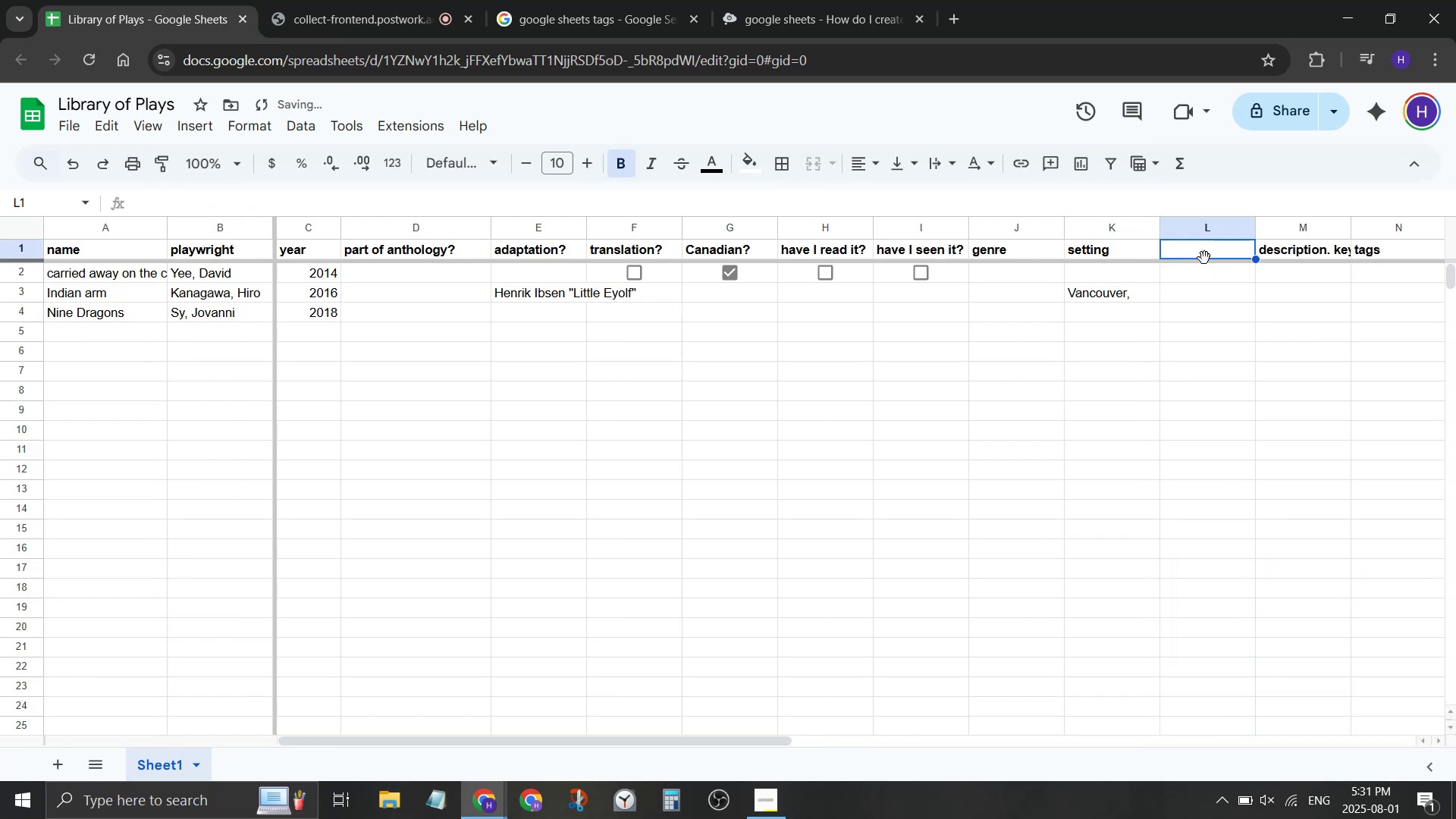 
type(cast)
 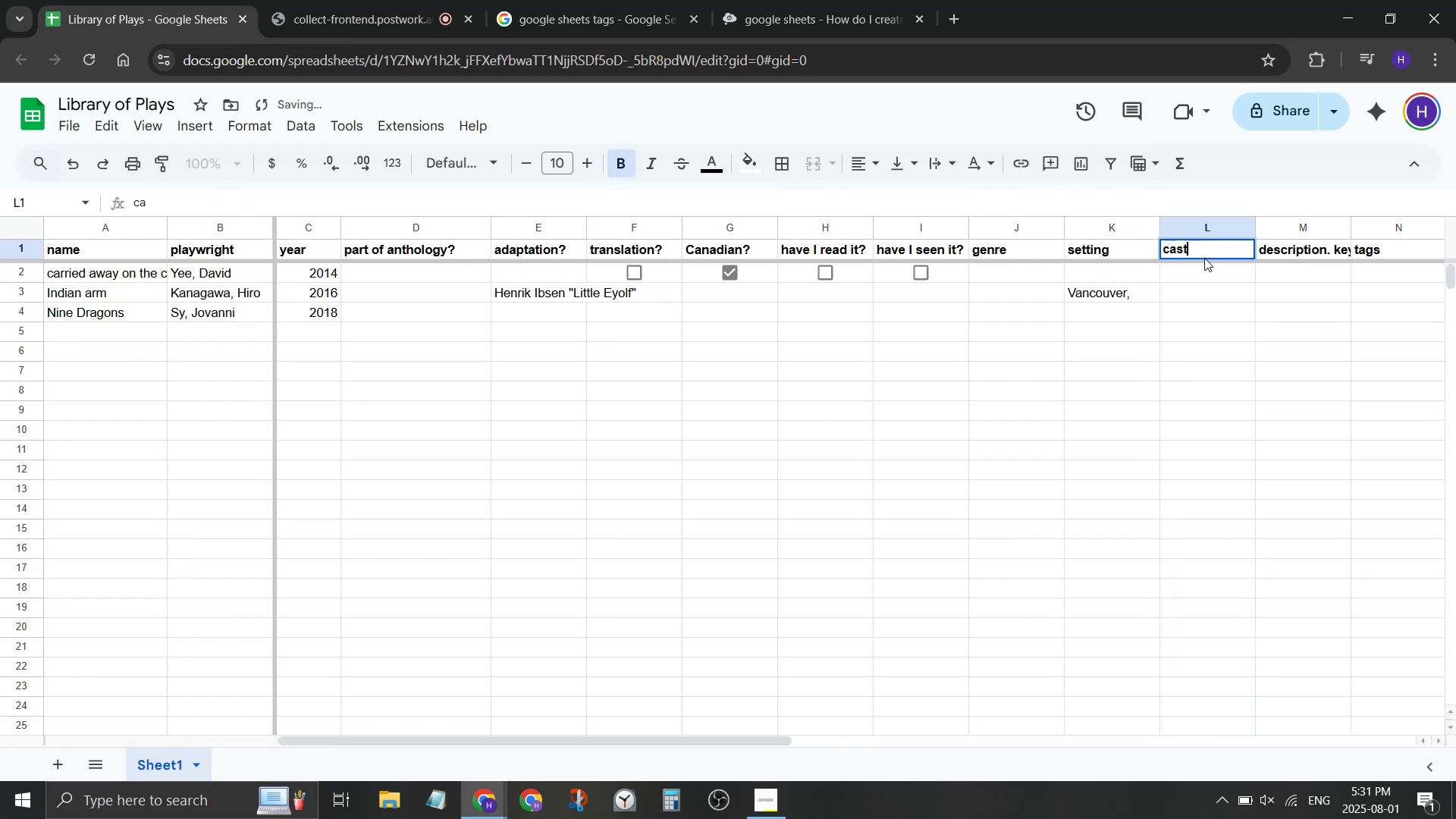 
key(Enter)
 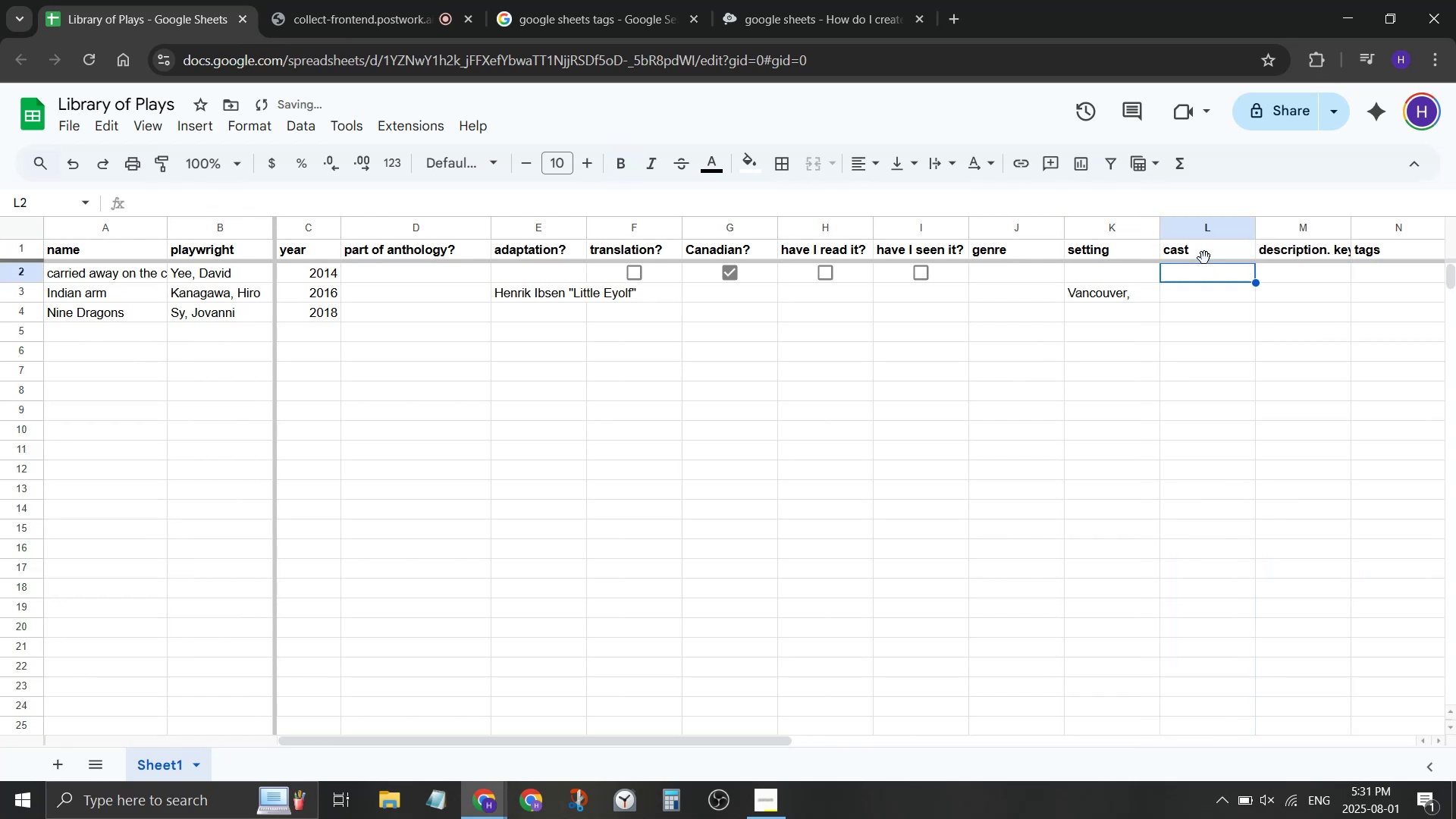 
key(ArrowDown)
 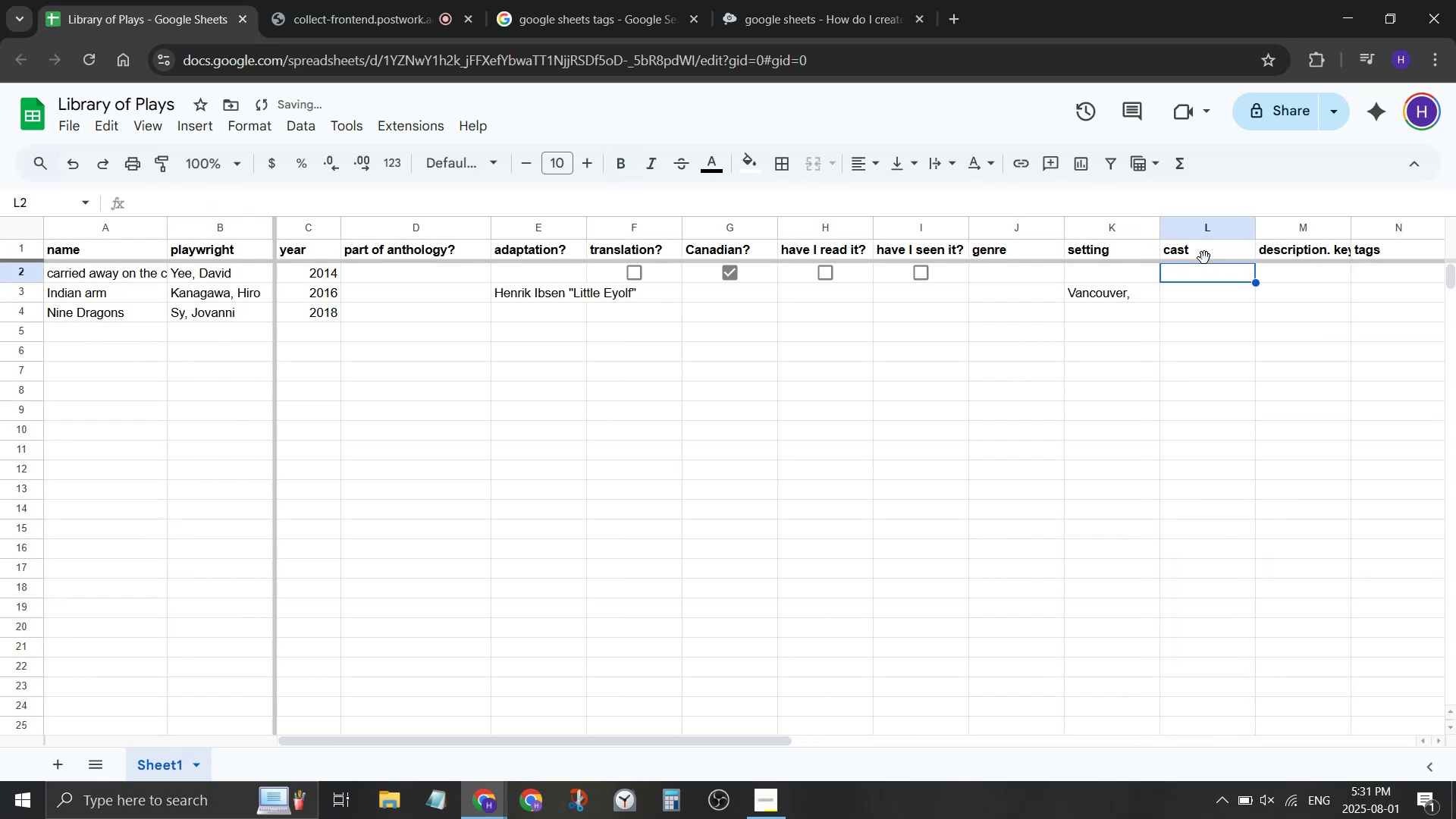 
key(ArrowDown)
 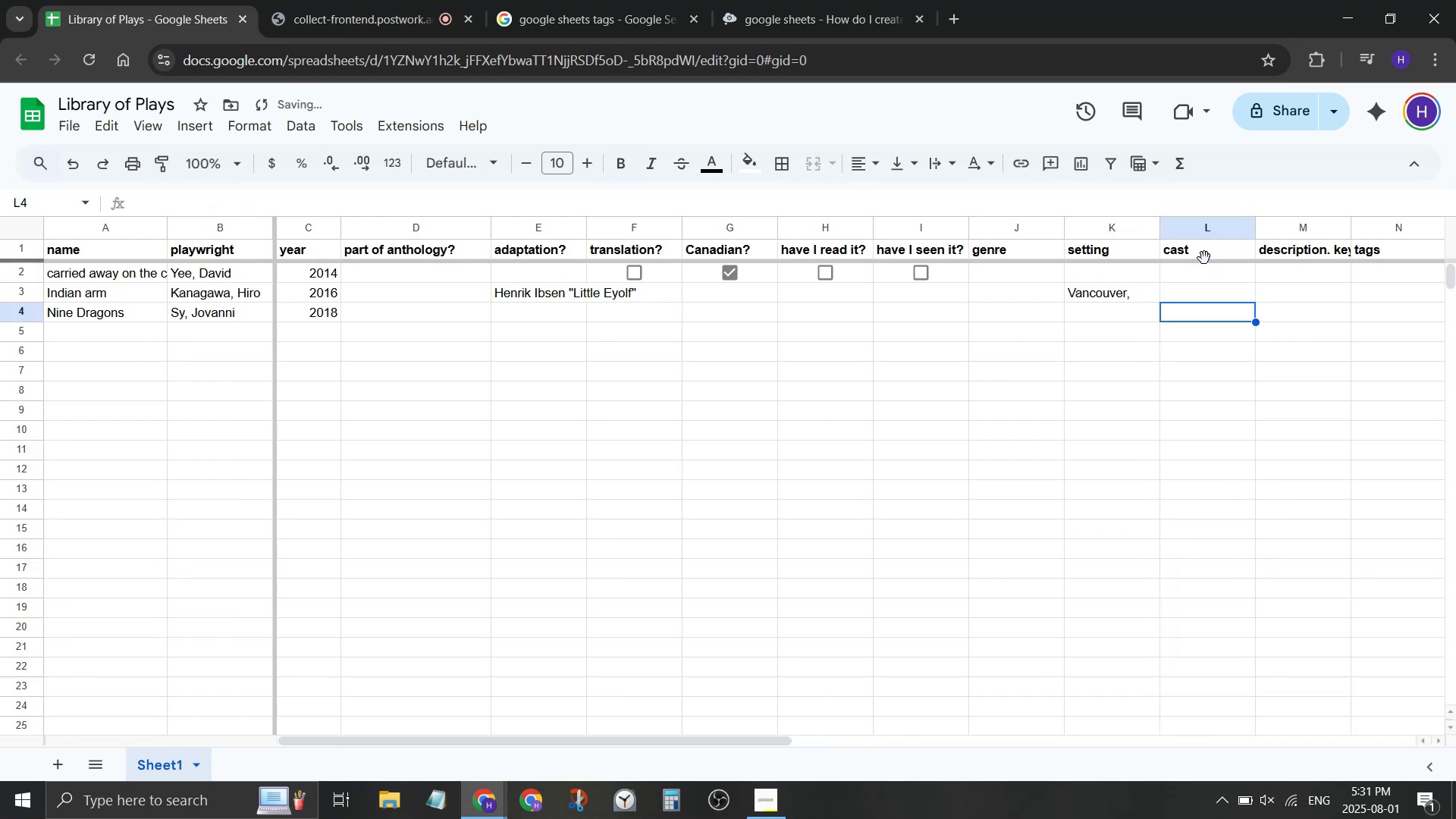 
key(ArrowDown)
 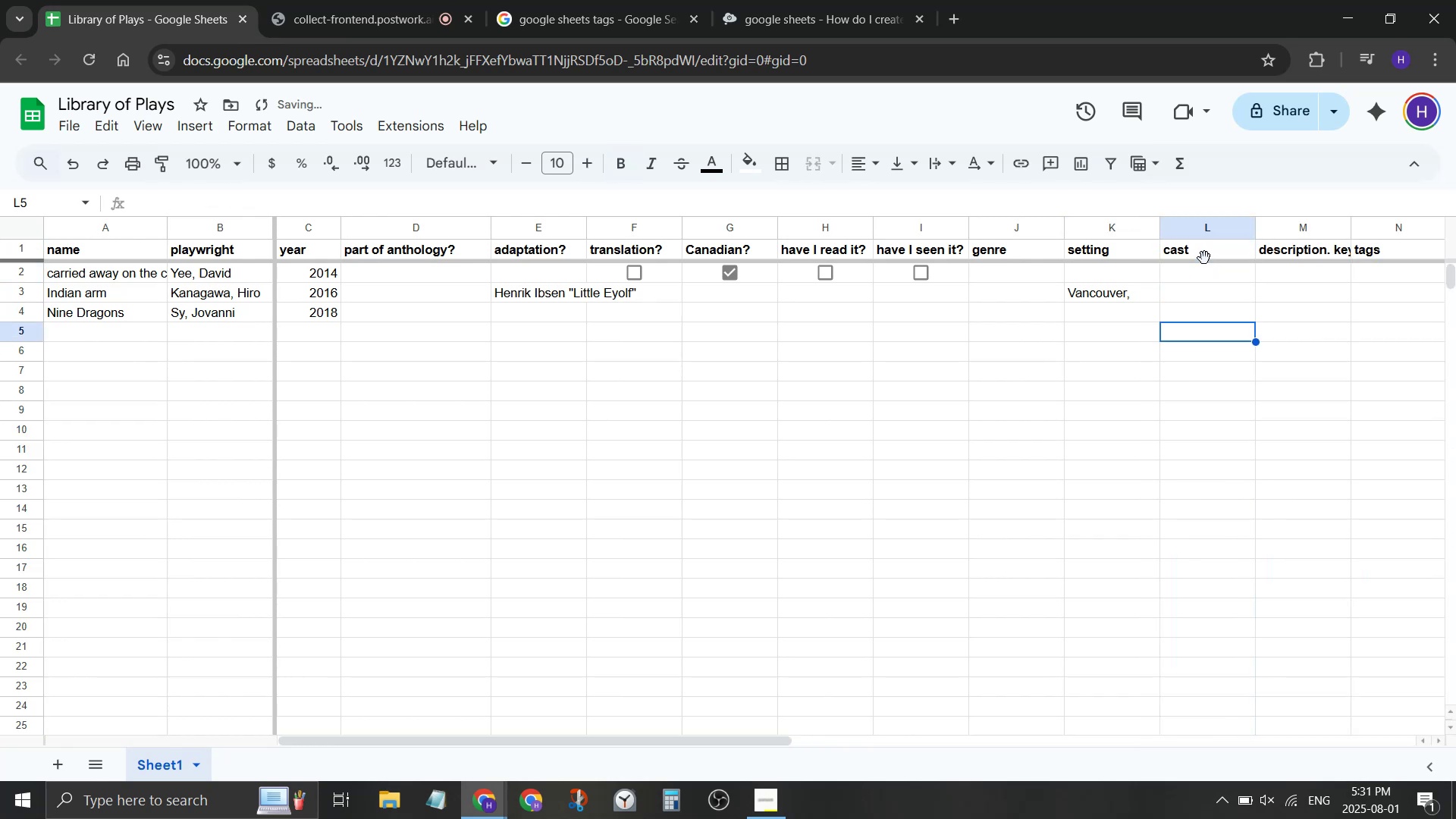 
key(ArrowUp)
 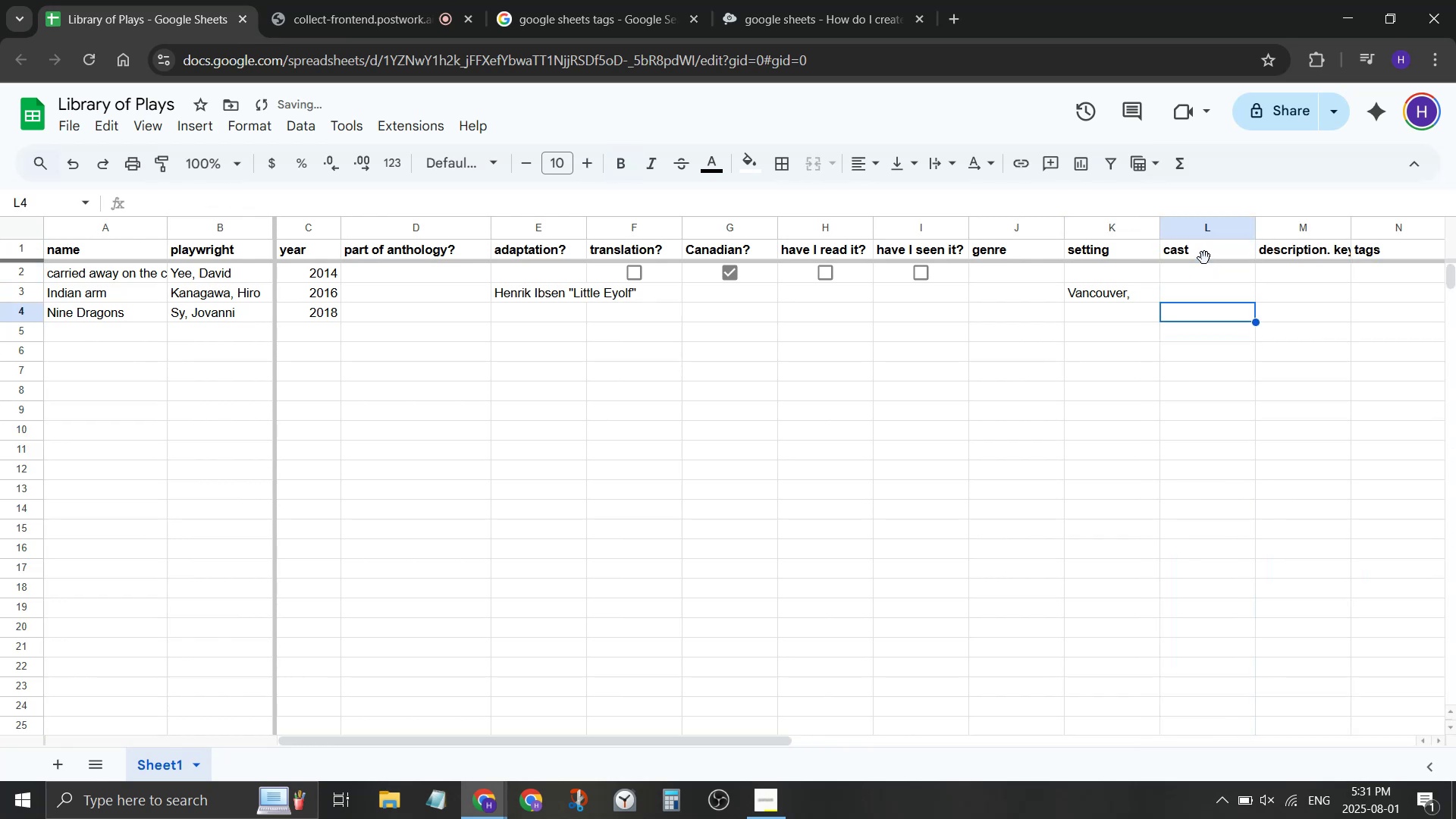 
type(5m, 1f)
 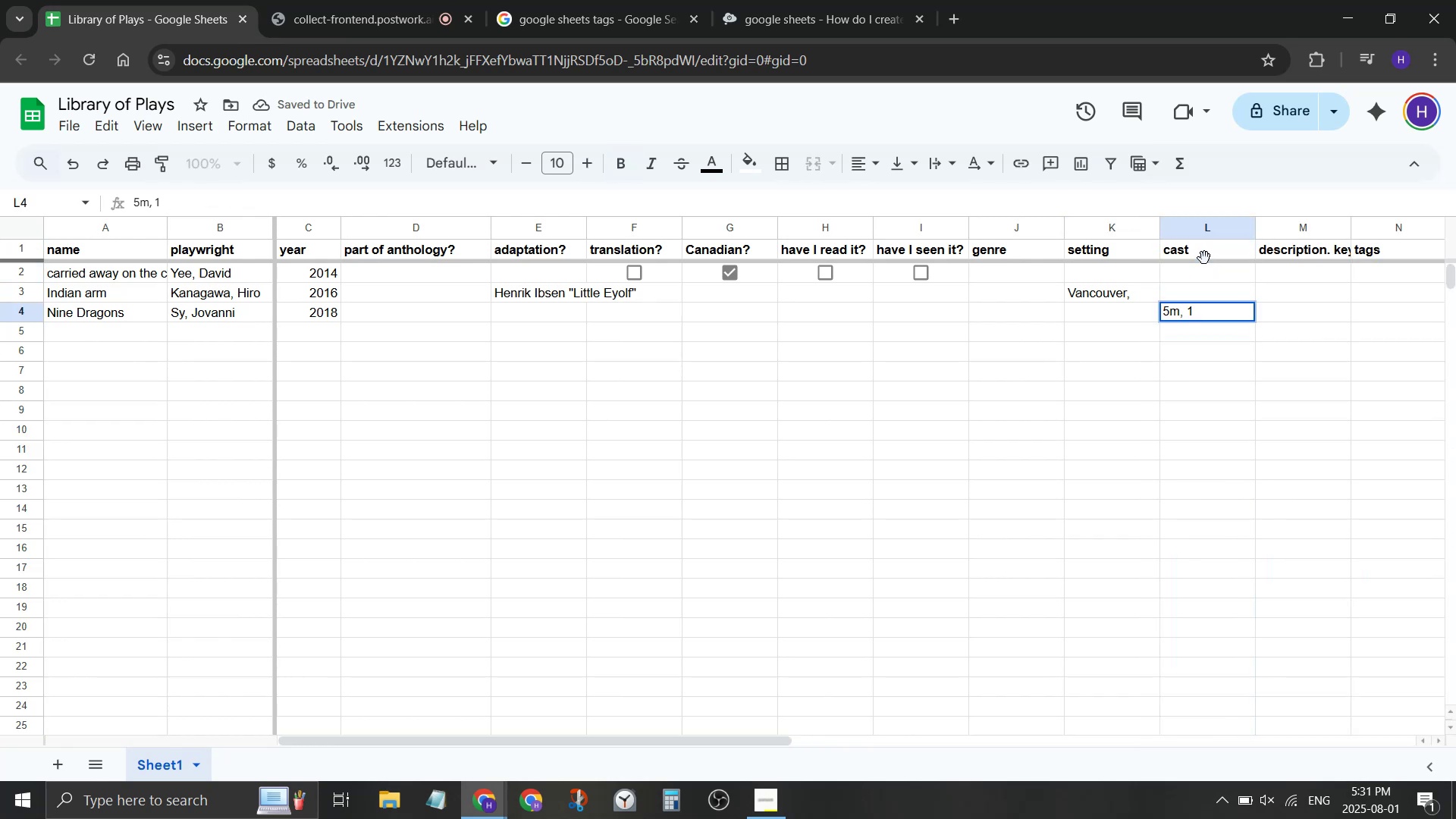 
key(Enter)
 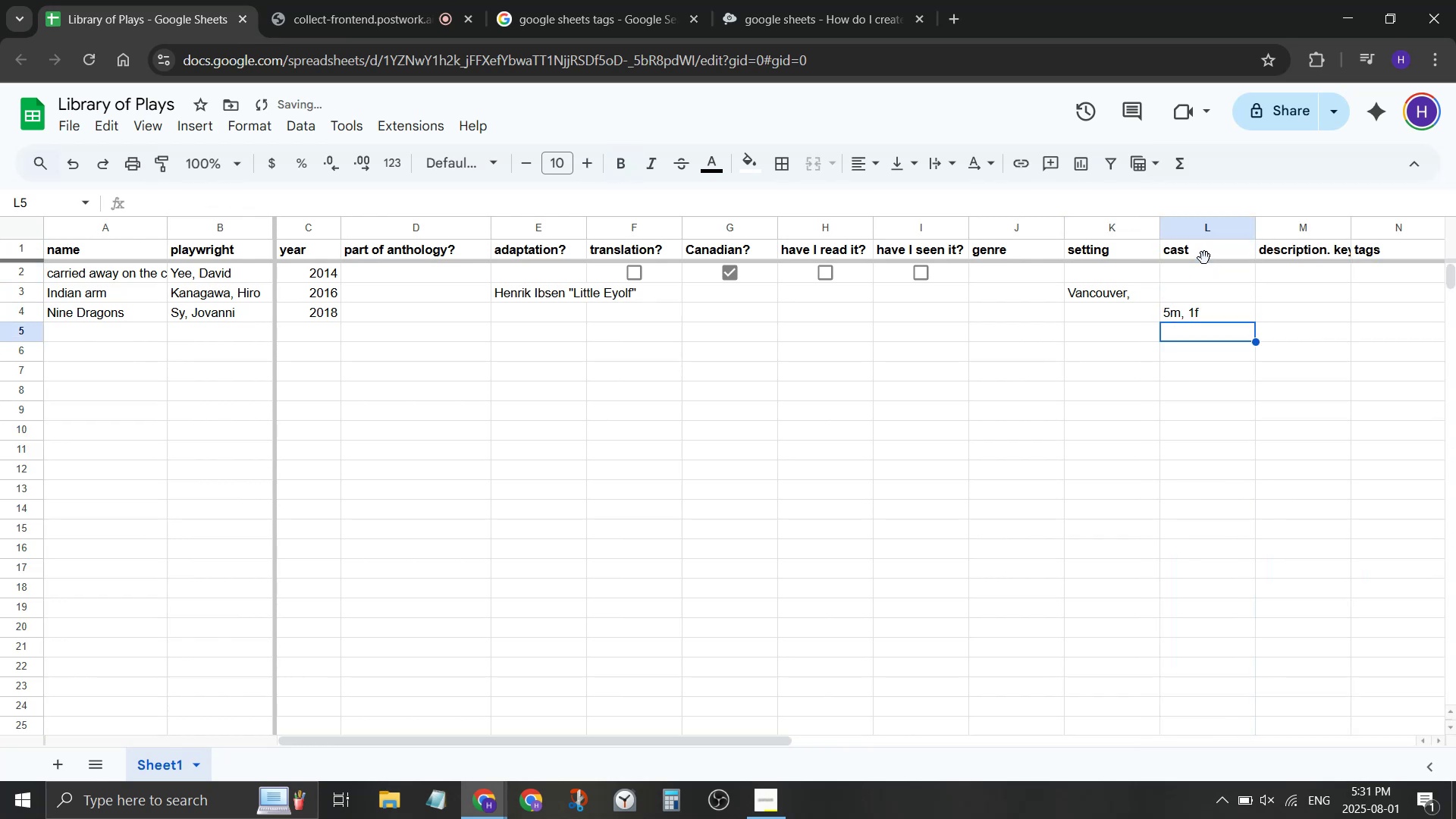 
key(ArrowUp)
 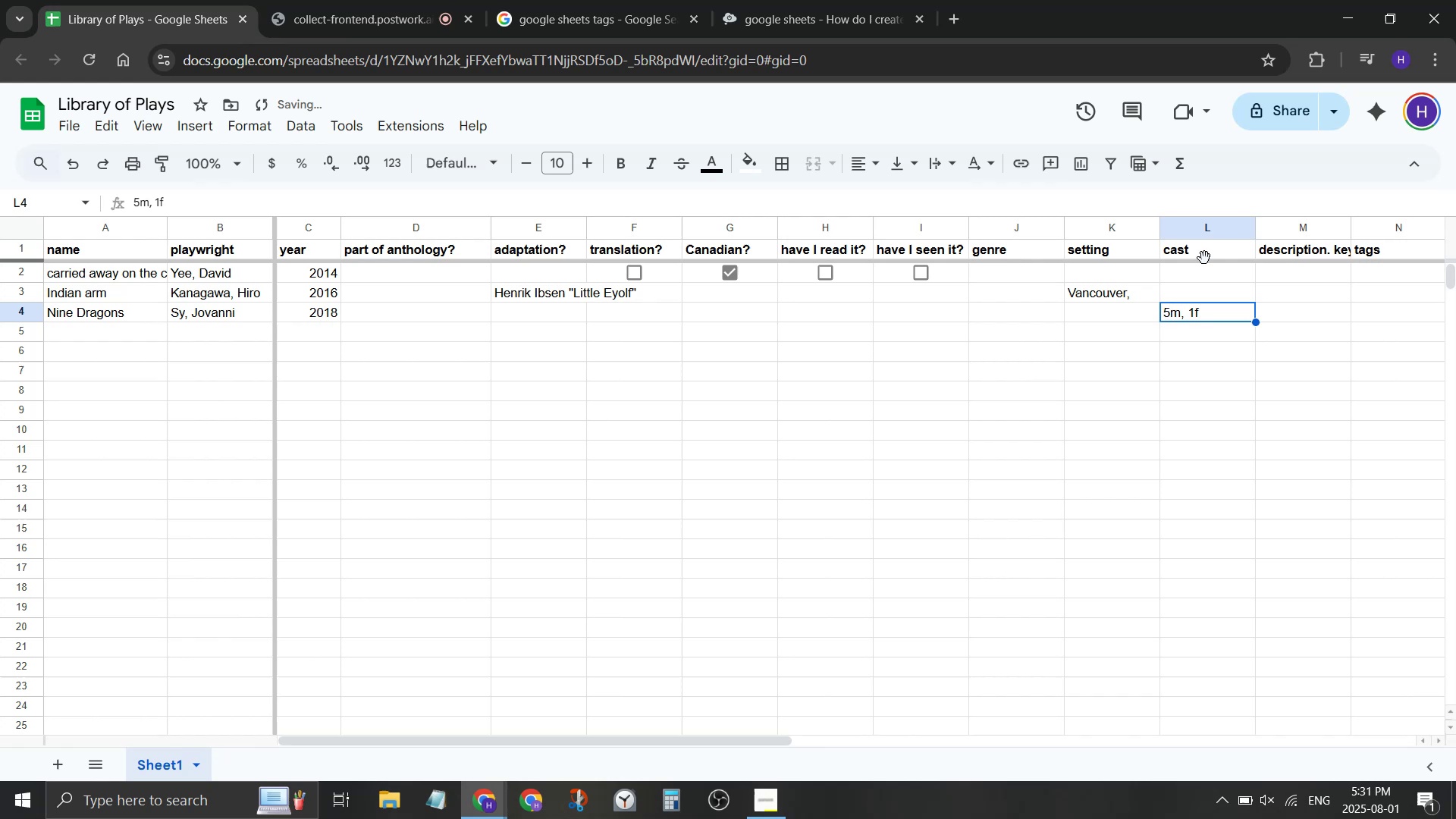 
key(ArrowLeft)
 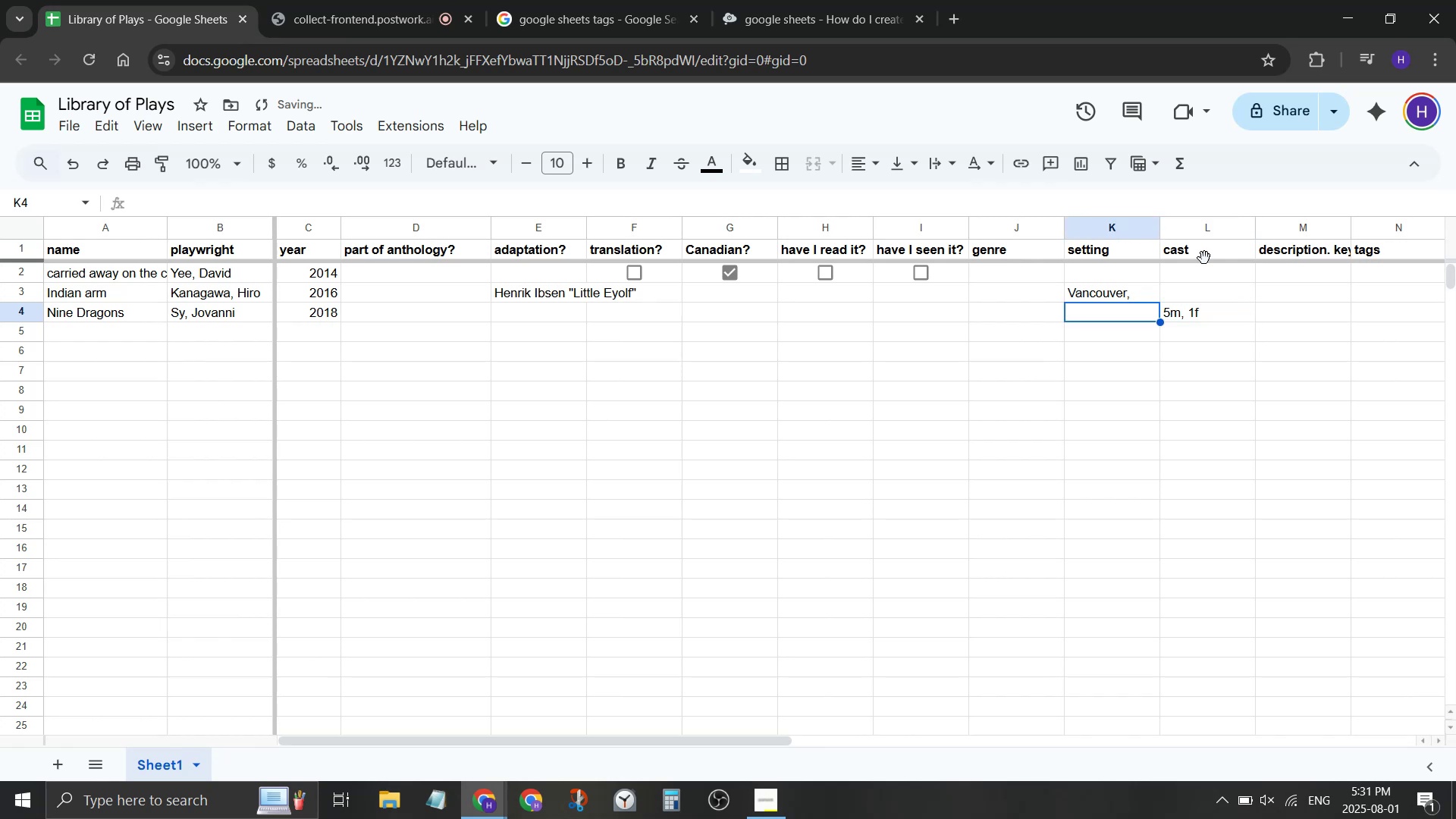 
type(Hokg )
key(Backspace)
key(Backspace)
key(Backspace)
type(bg)
key(Backspace)
key(Backspace)
type(ng Kong)
 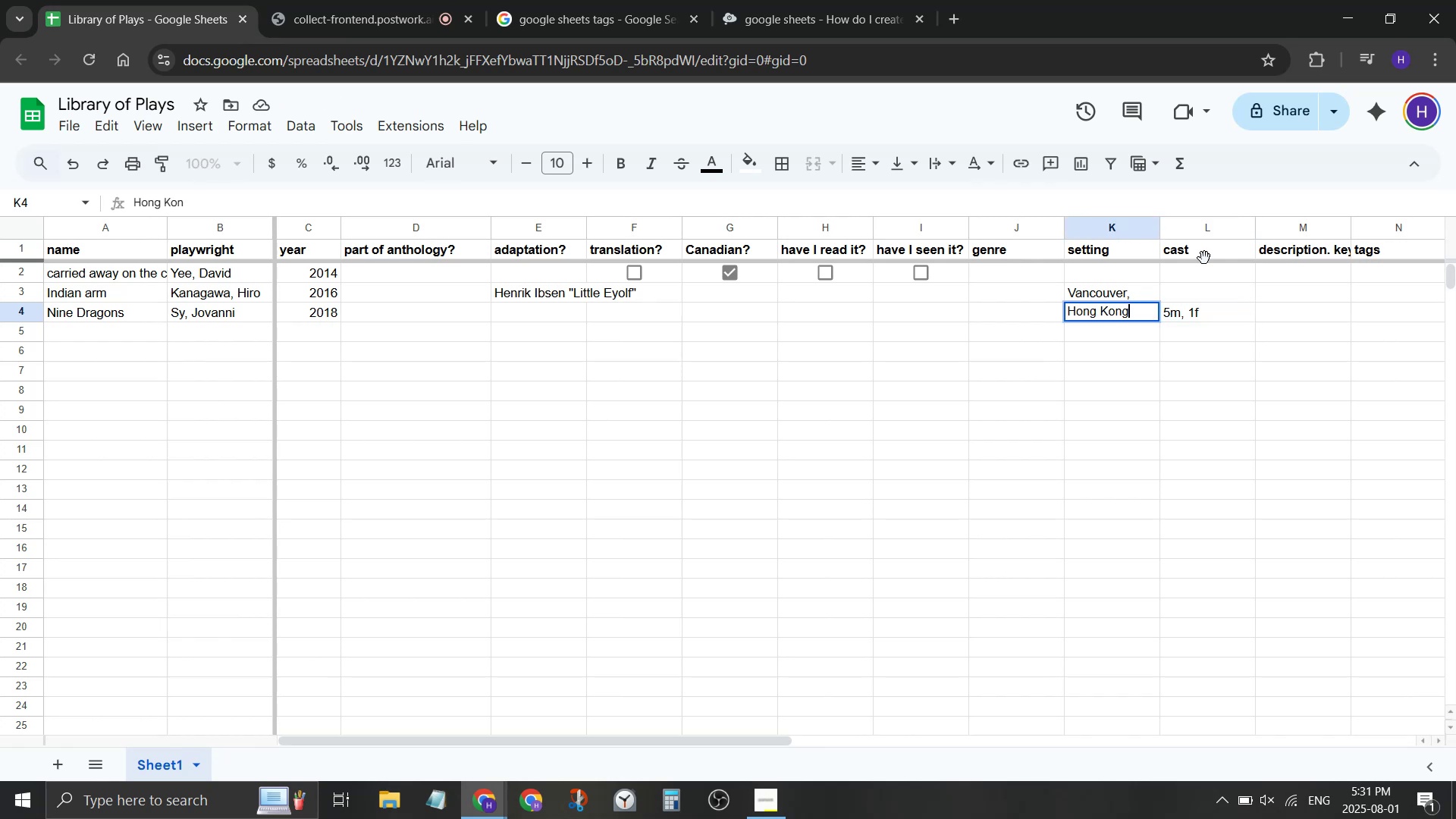 
key(Enter)
 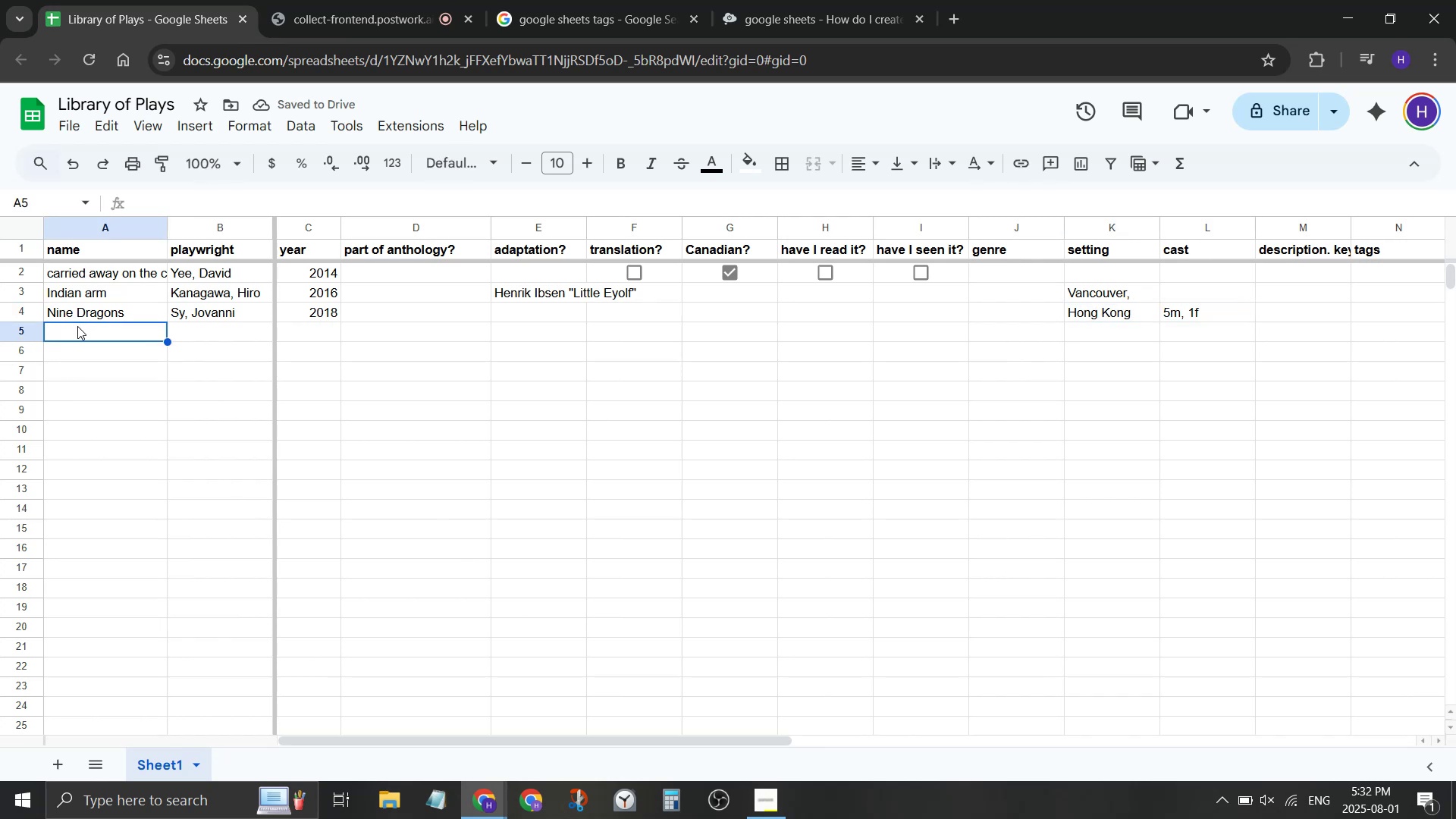 
wait(5.97)
 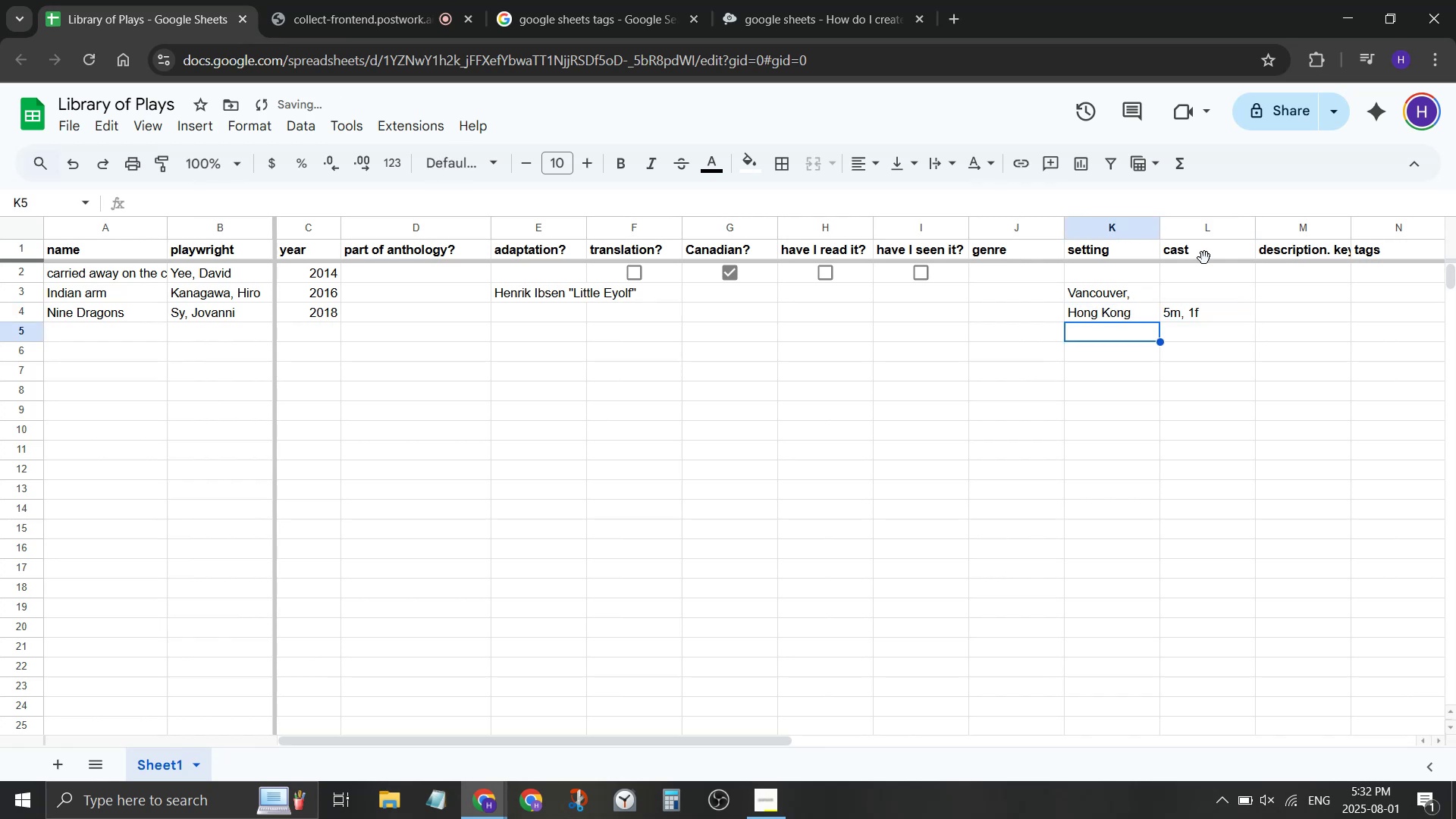 
type(trace)
key(Tab)
type(Ho, Jeff)
key(Tab)
 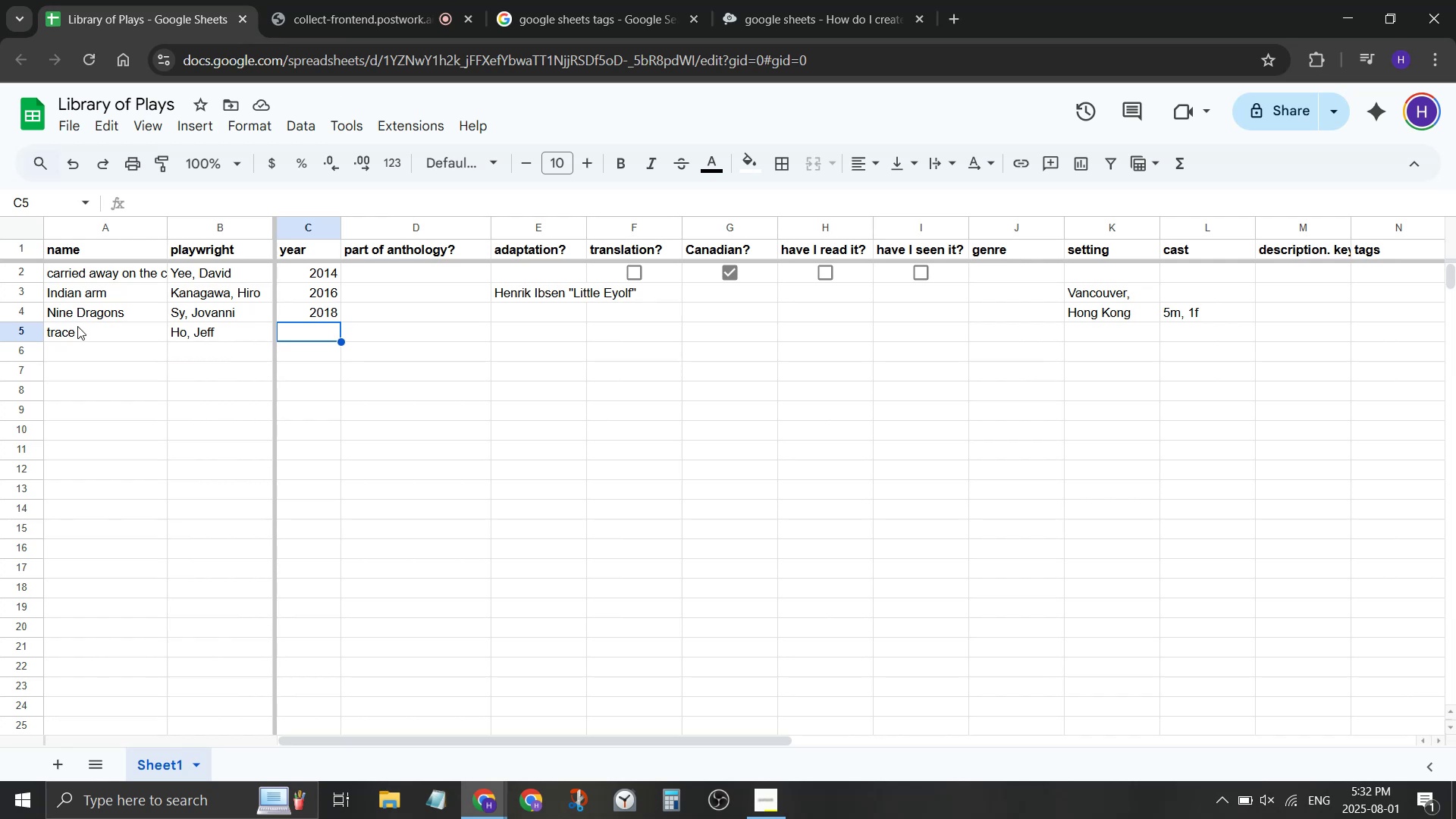 
wait(7.38)
 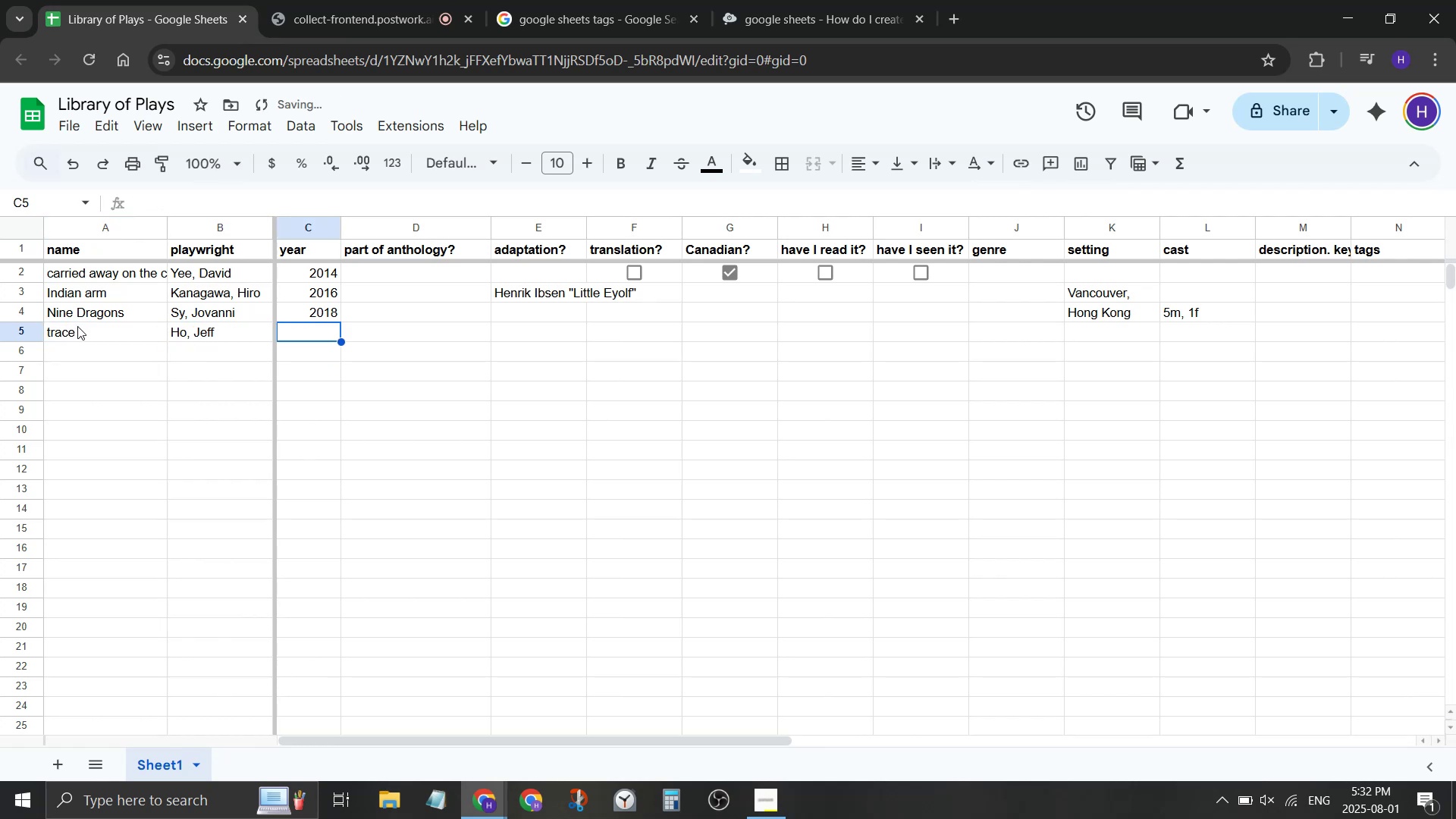 
type(2019)
 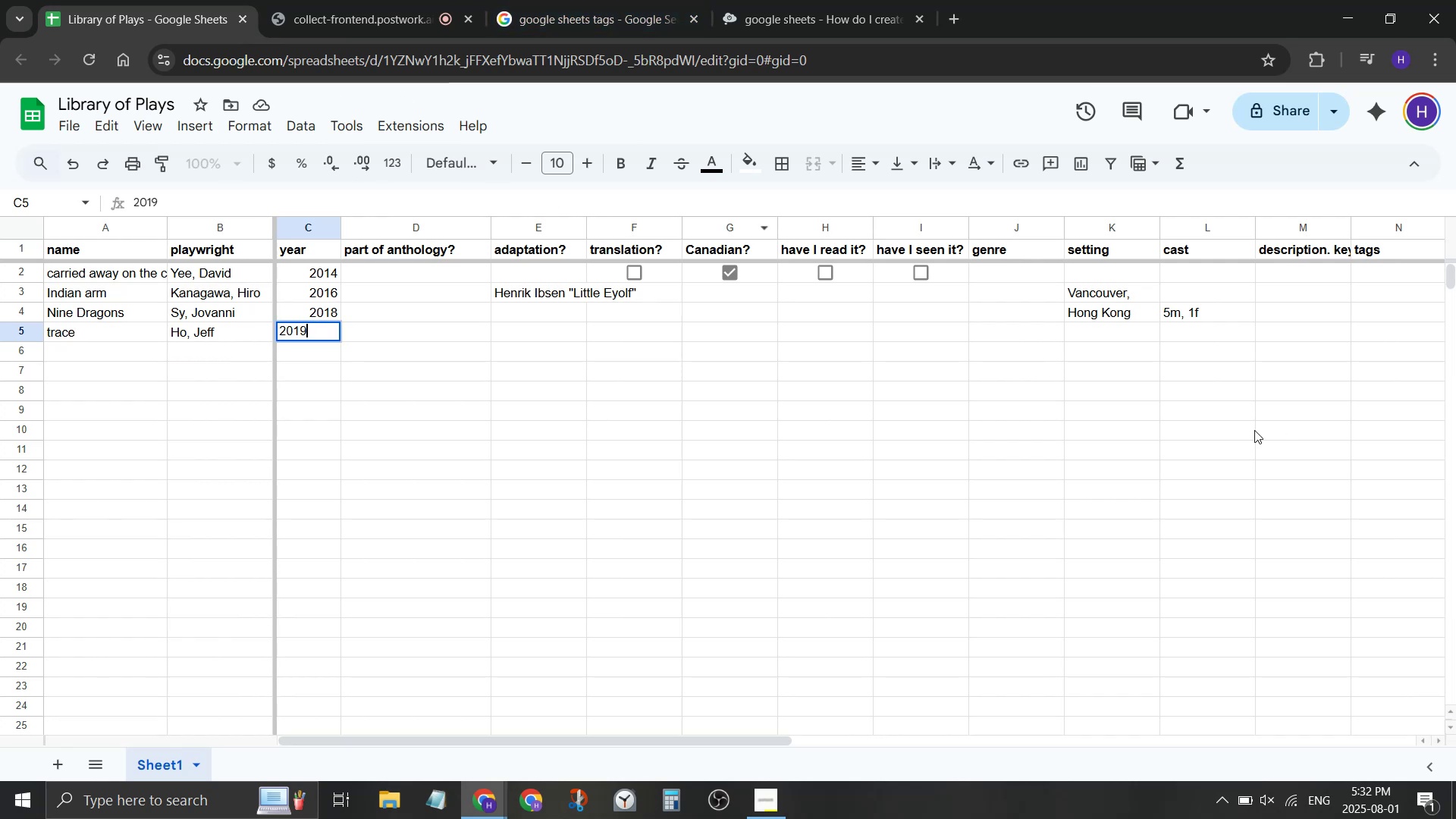 
left_click([1195, 338])
 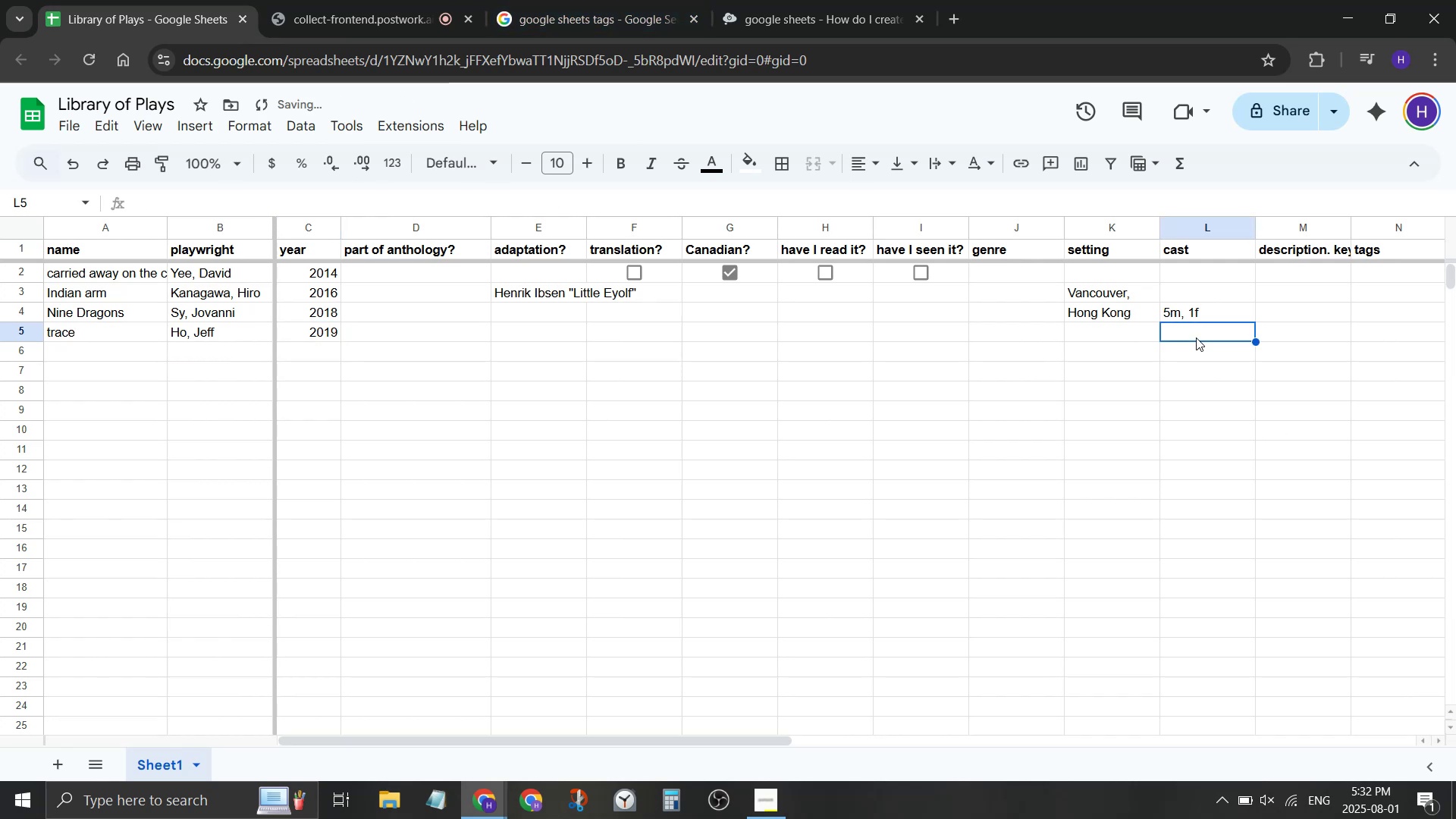 
type(1m)
 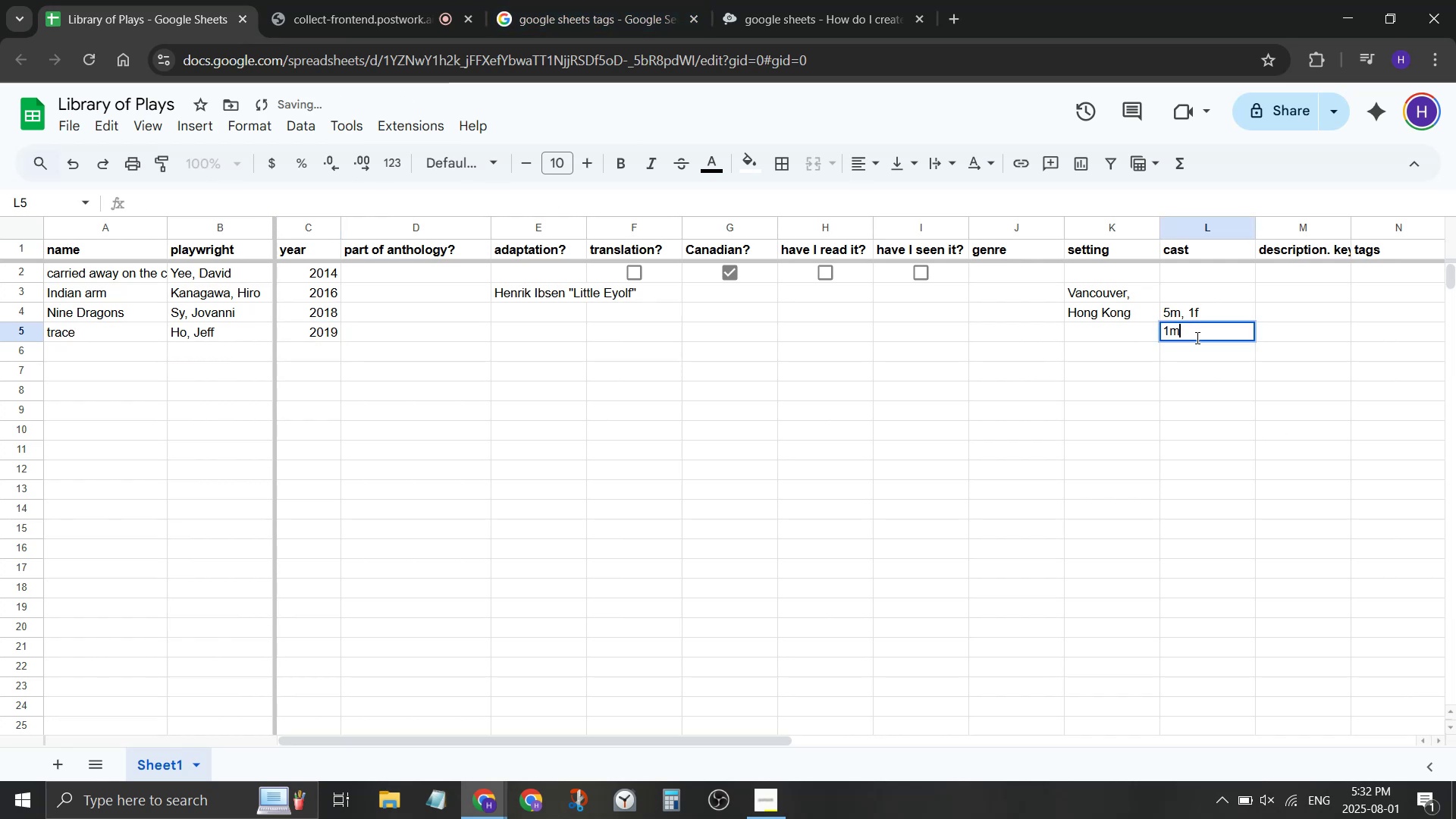 
key(Enter)
 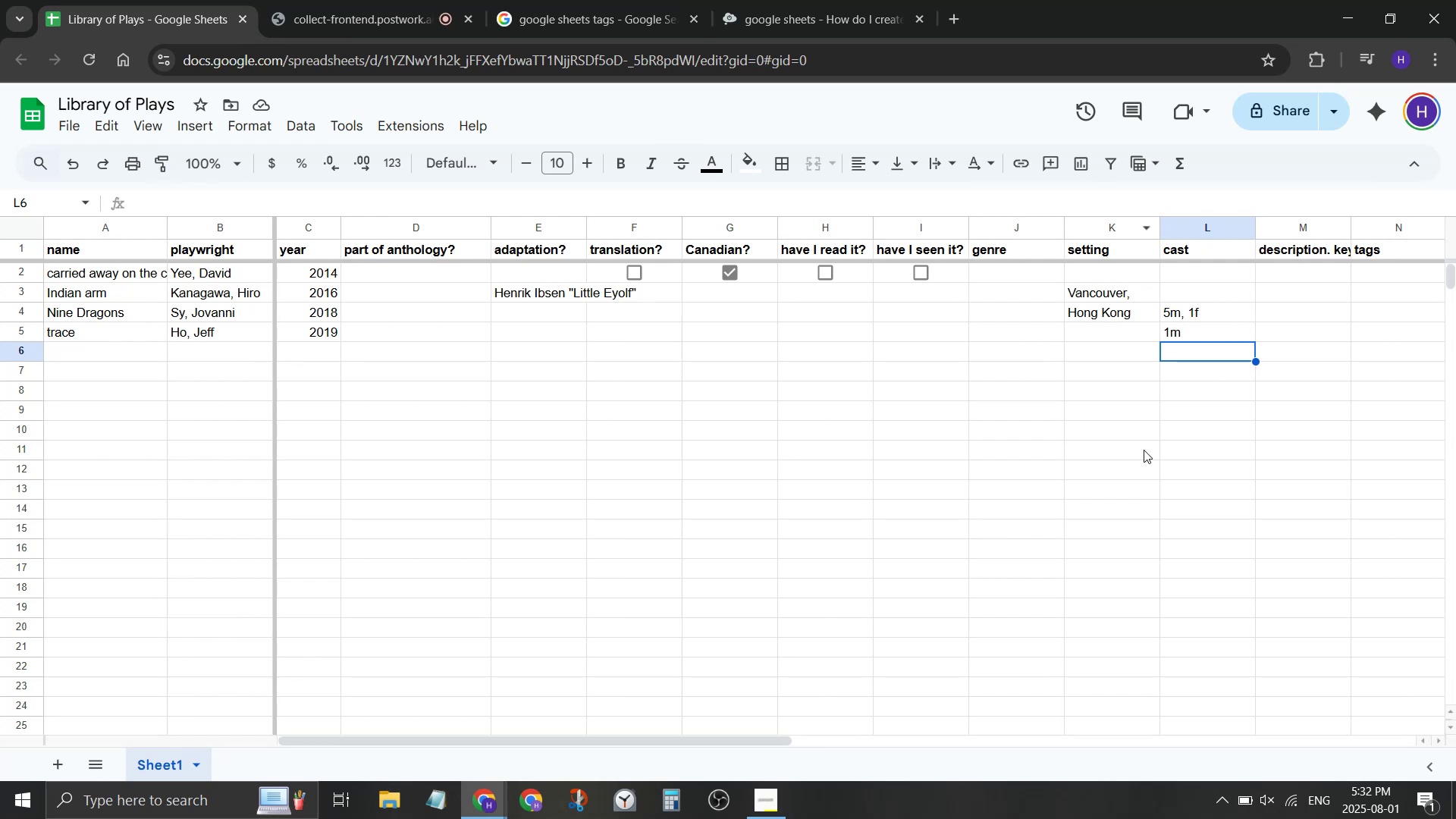 
wait(21.79)
 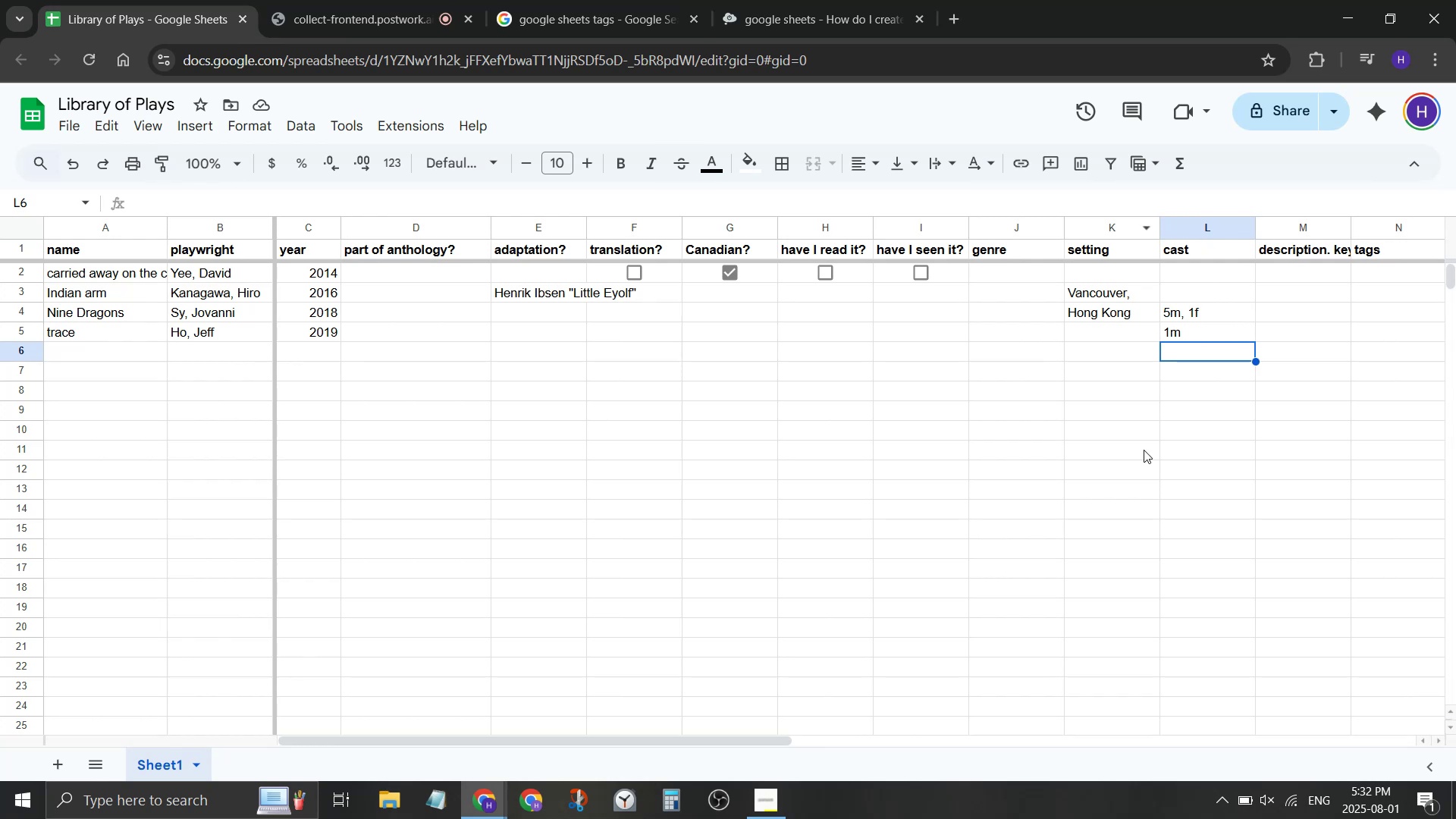 
left_click_drag(start_coordinate=[756, 736], to_coordinate=[764, 734])
 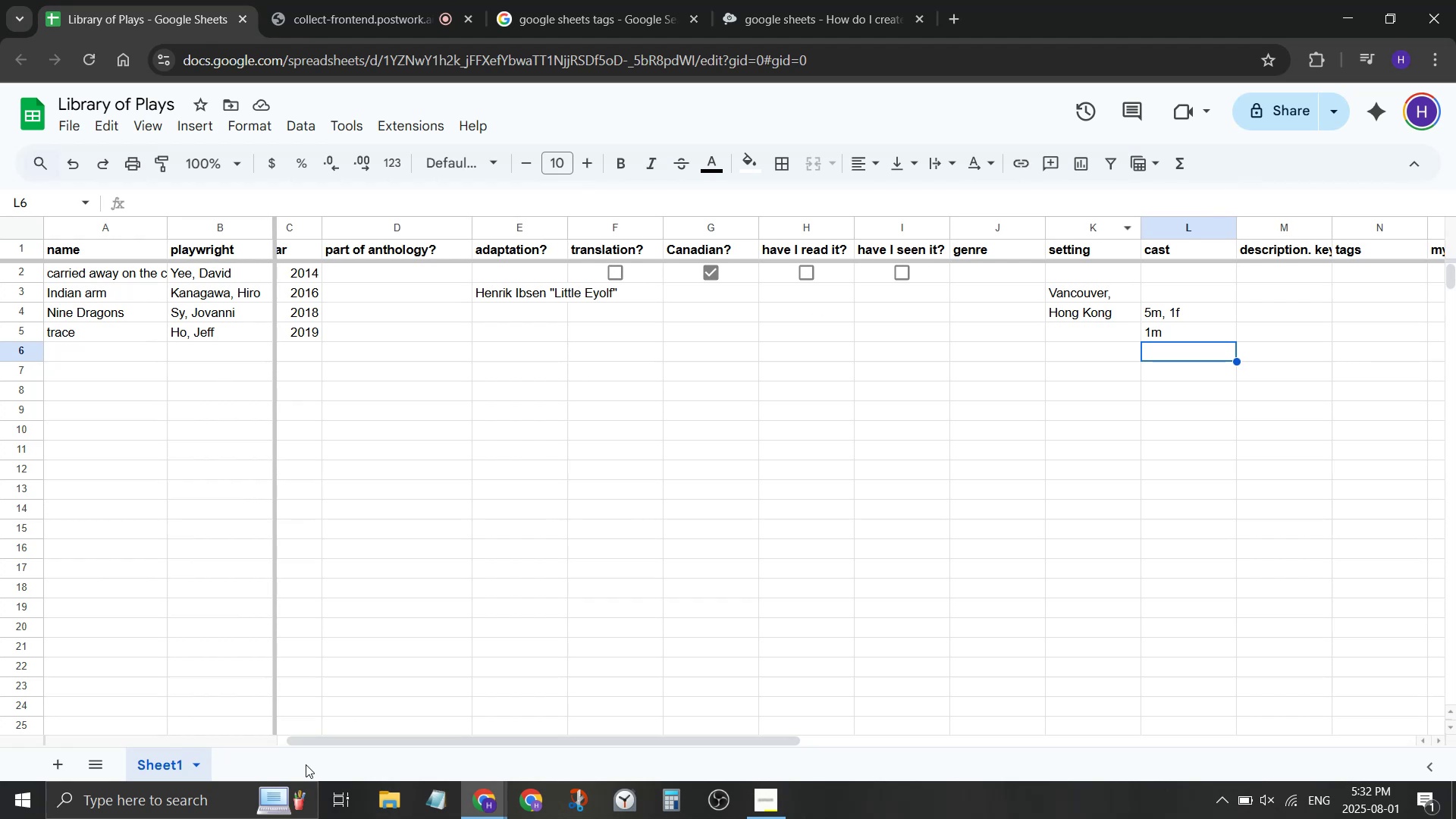 
left_click_drag(start_coordinate=[353, 741], to_coordinate=[260, 748])
 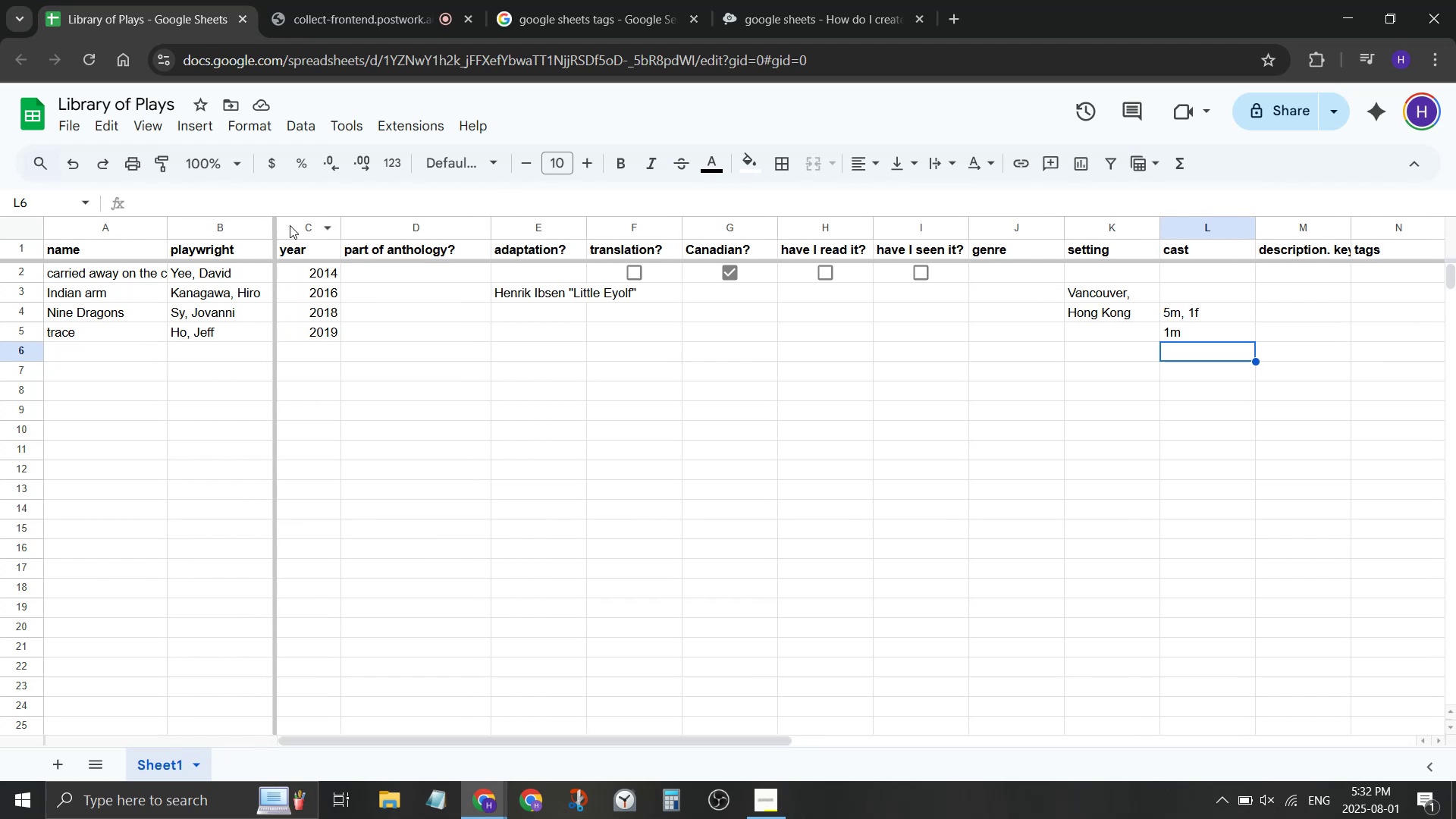 
right_click([289, 224])
 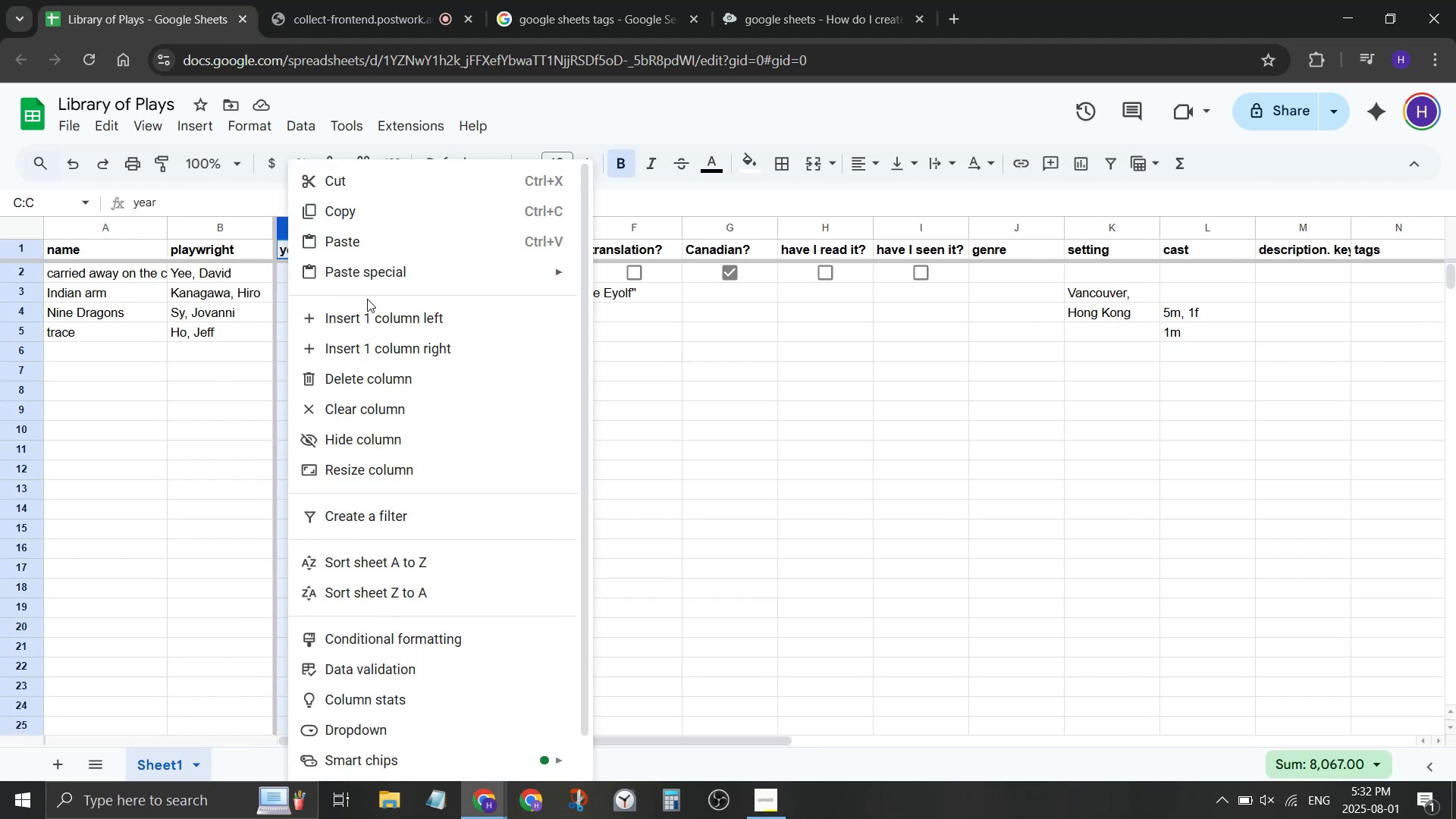 
left_click([364, 309])
 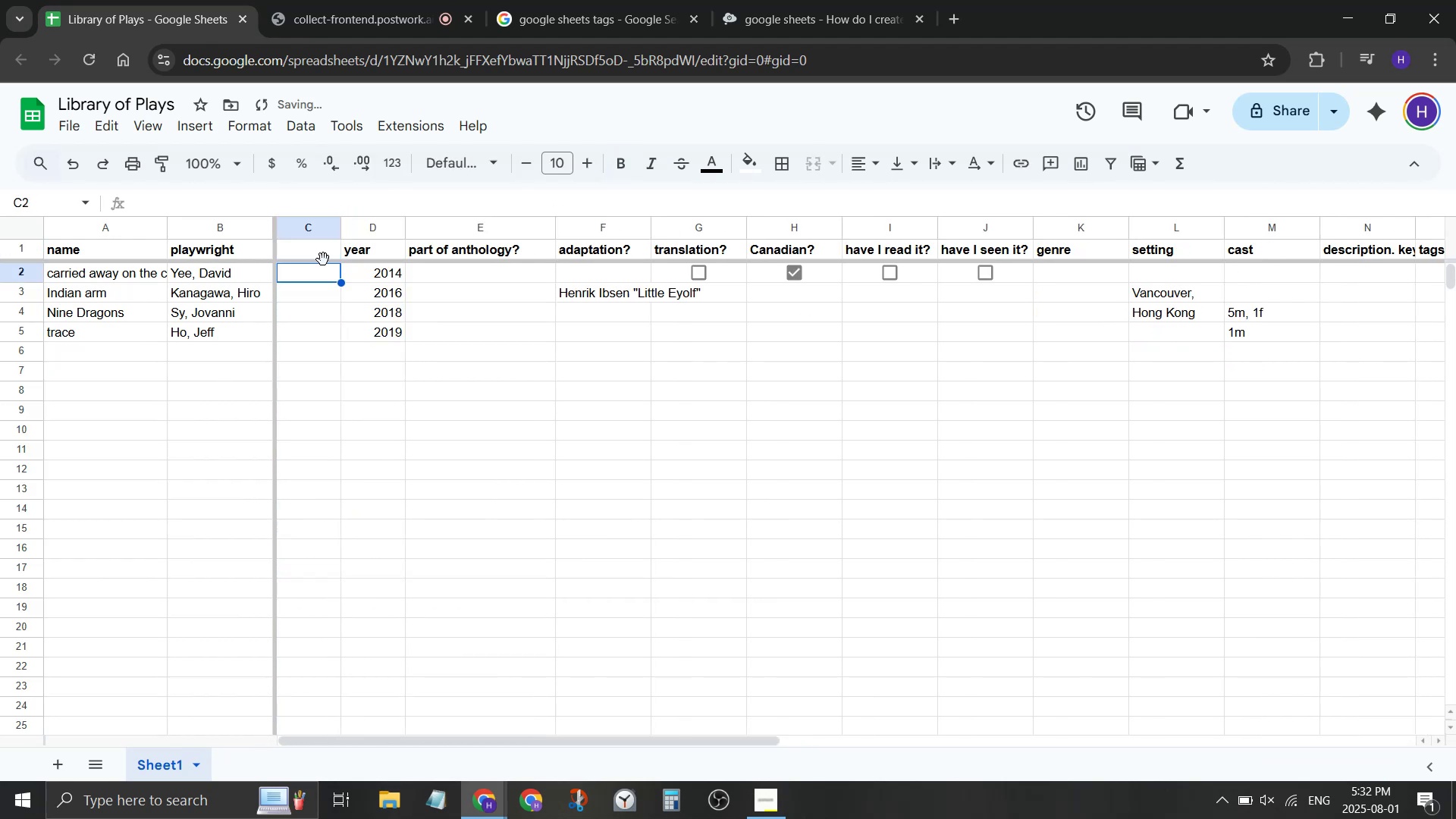 
double_click([322, 256])
 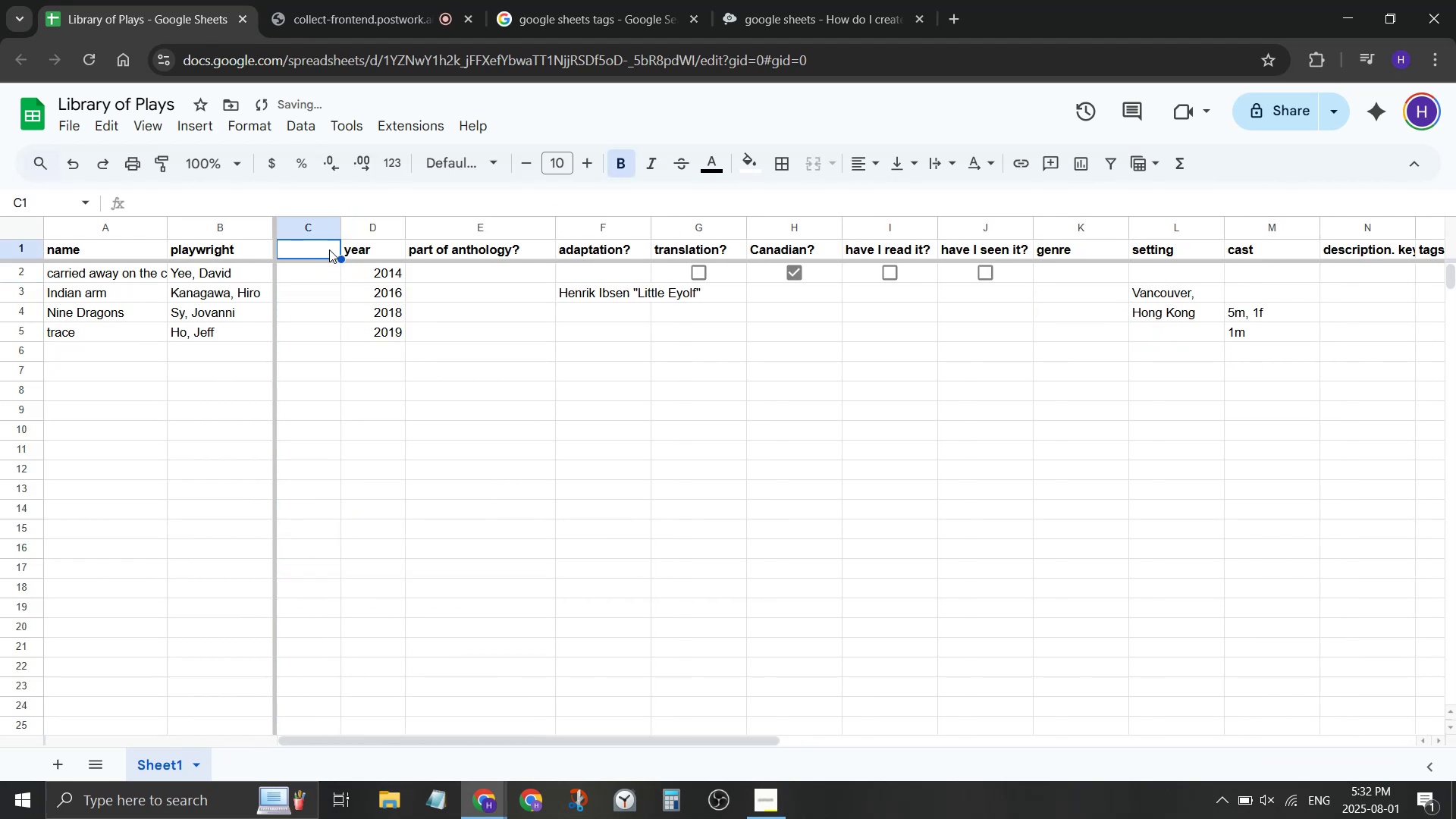 
type(isbn)
 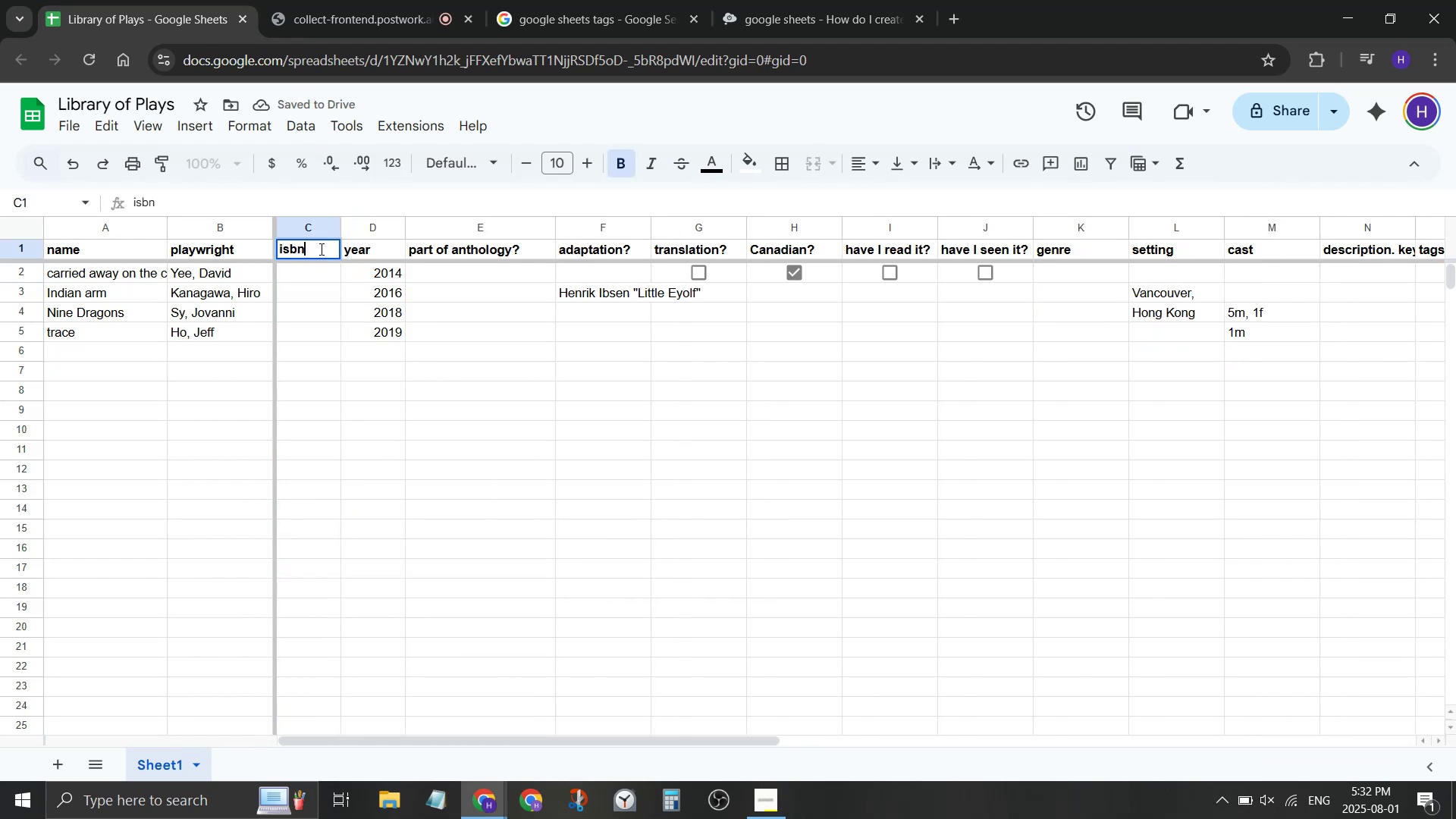 
key(Enter)
 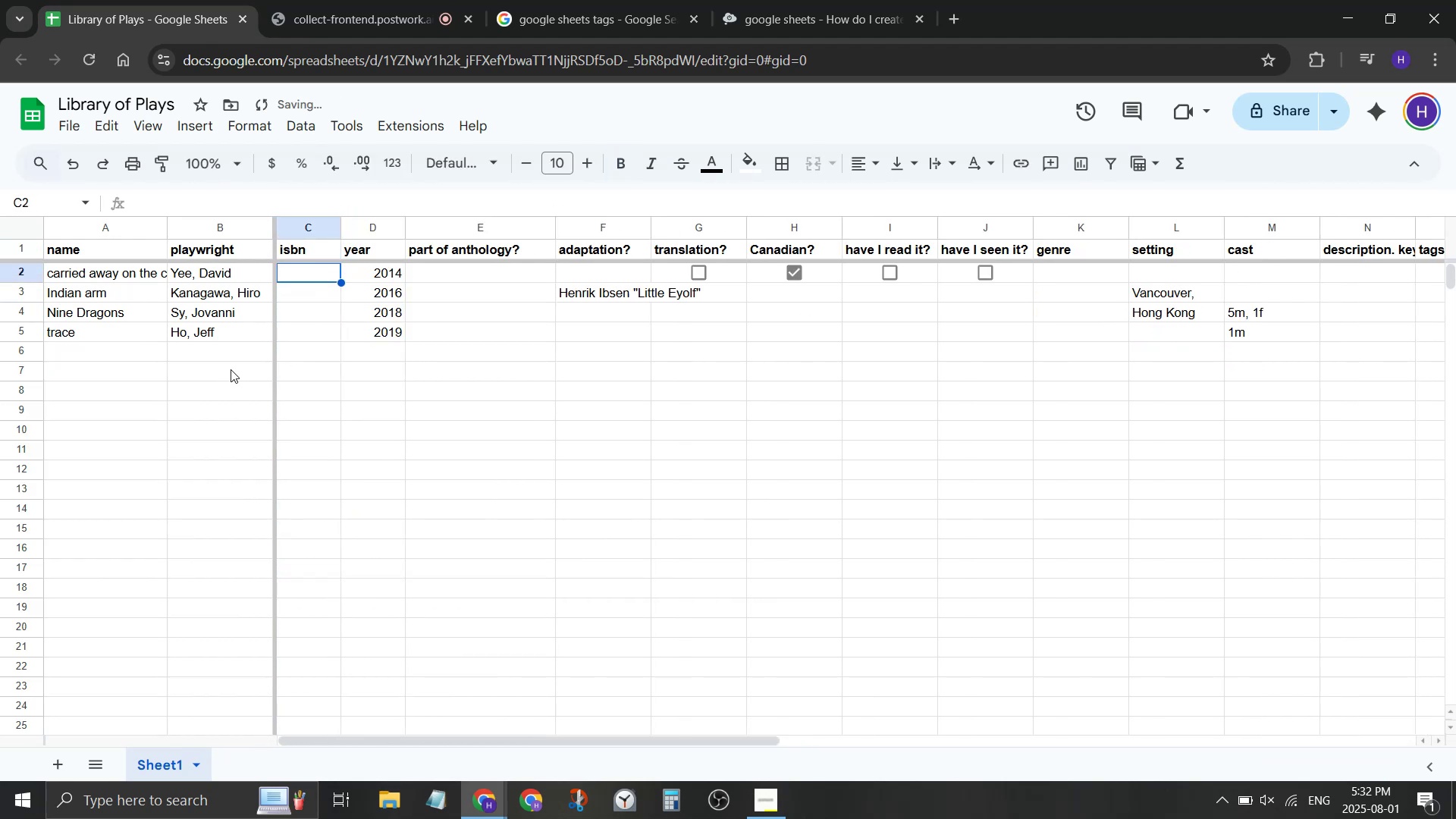 
left_click([140, 353])
 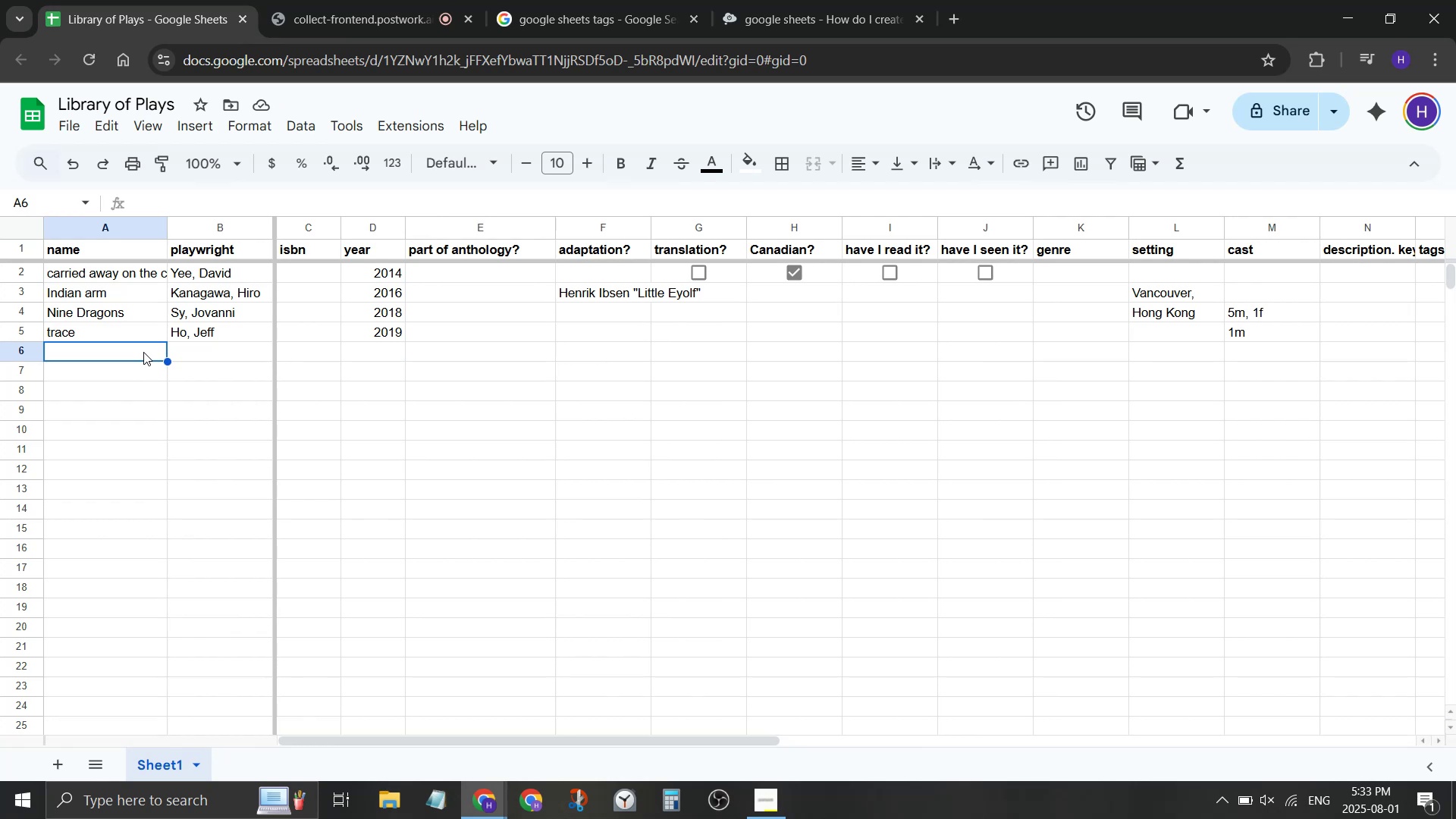 
wait(11.63)
 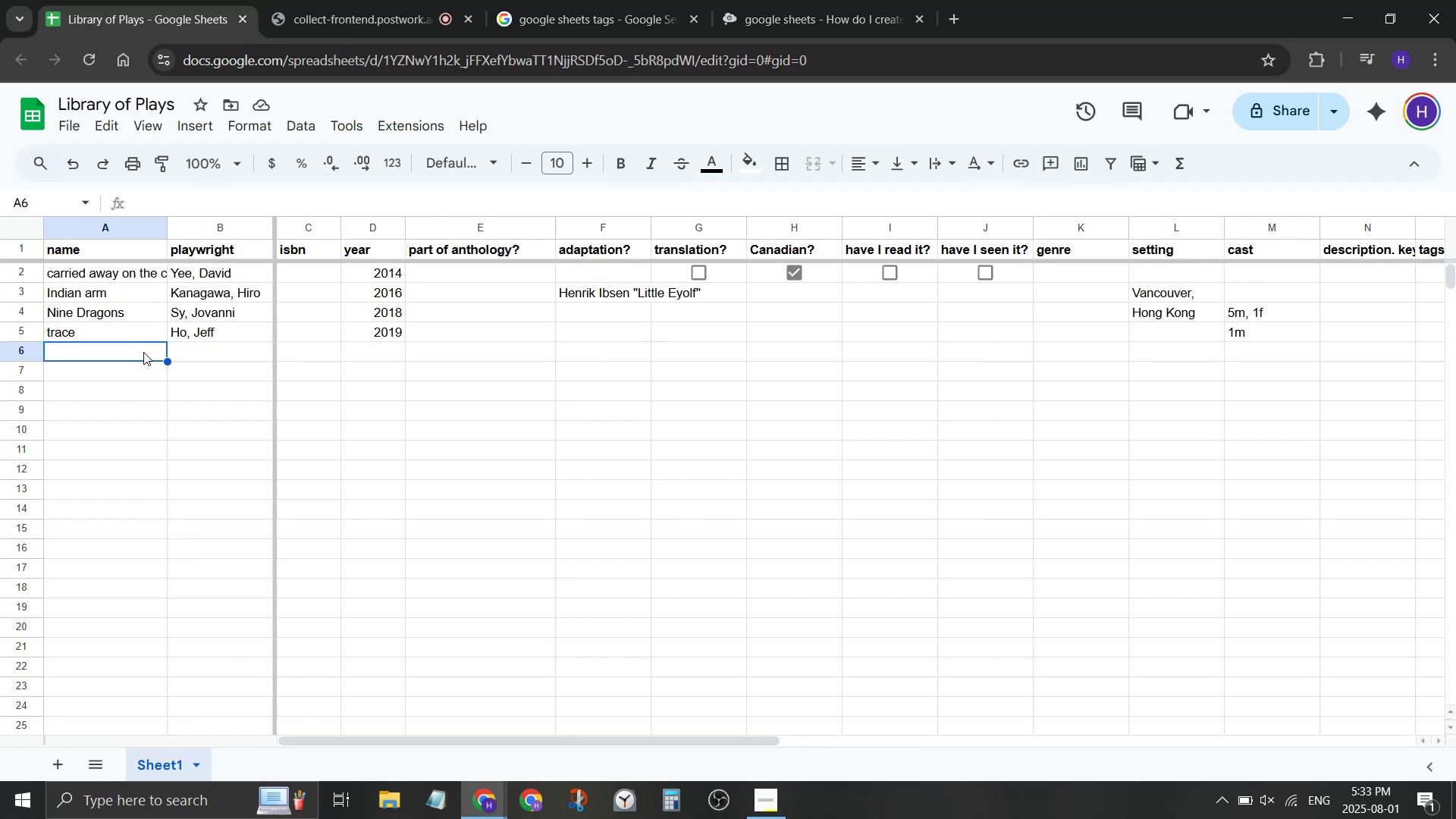 
key(ArrowRight)
 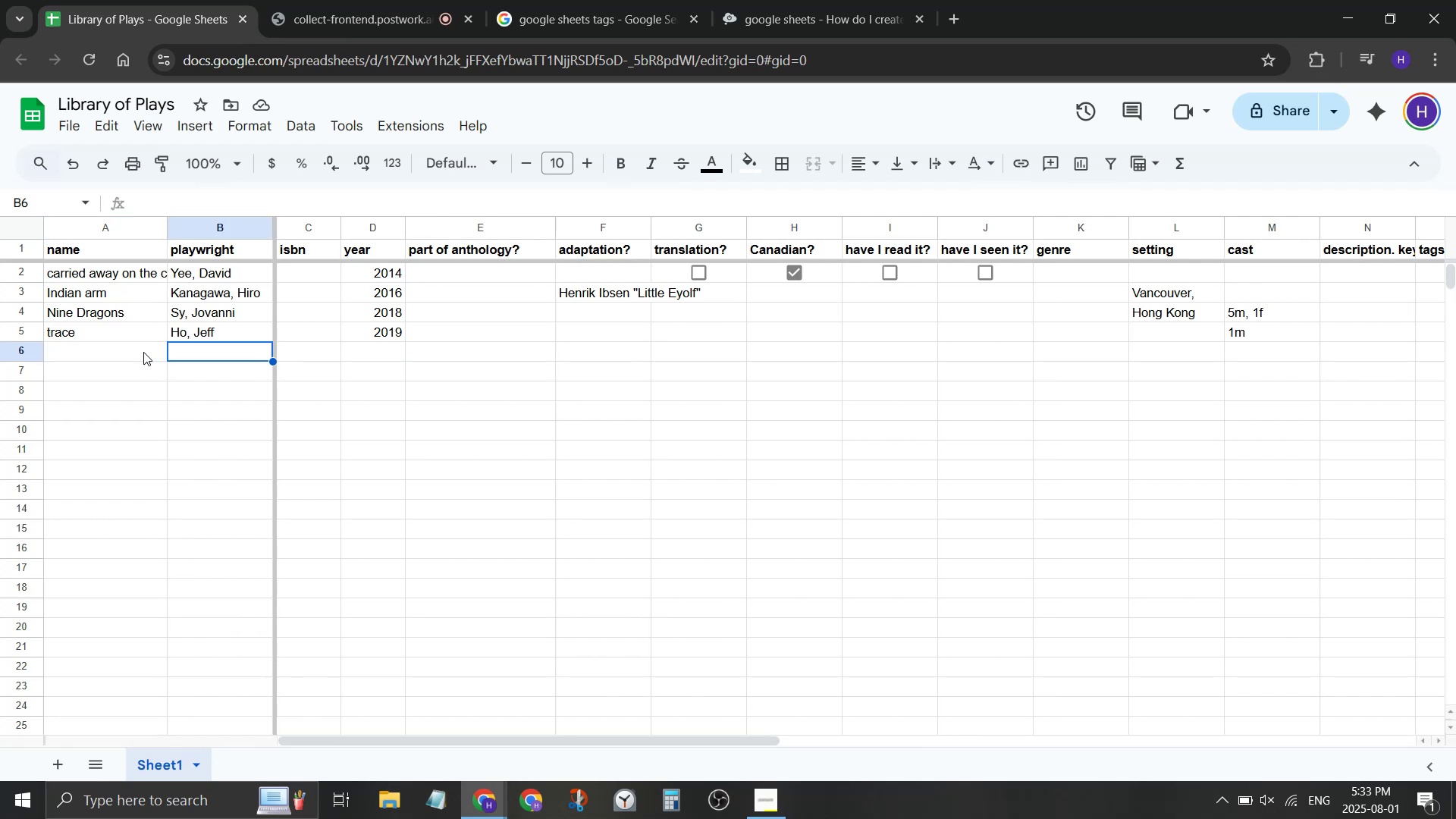 
type(Albee, Edward)
key(Tab)
key(Tab)
 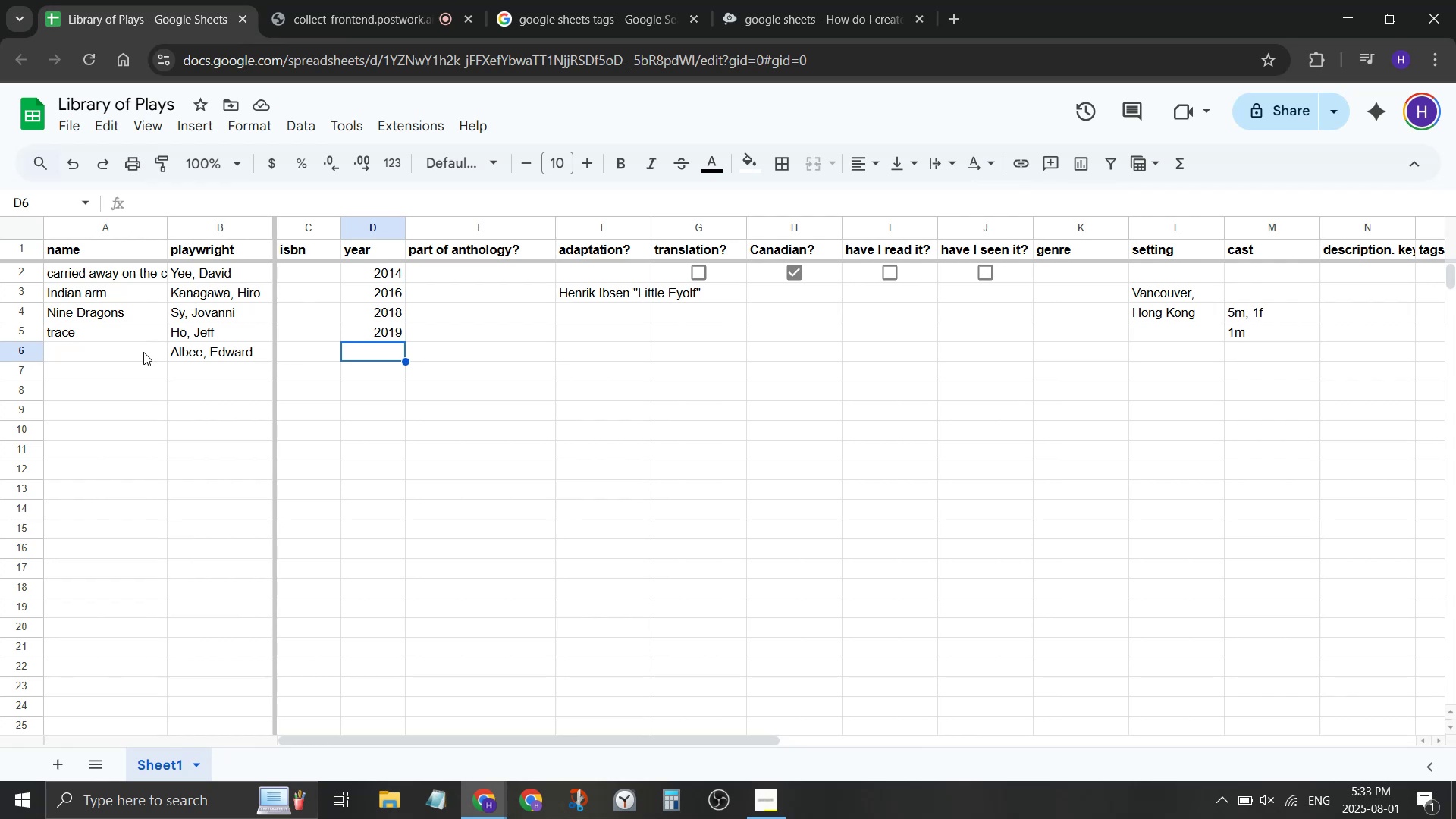 
wait(7.11)
 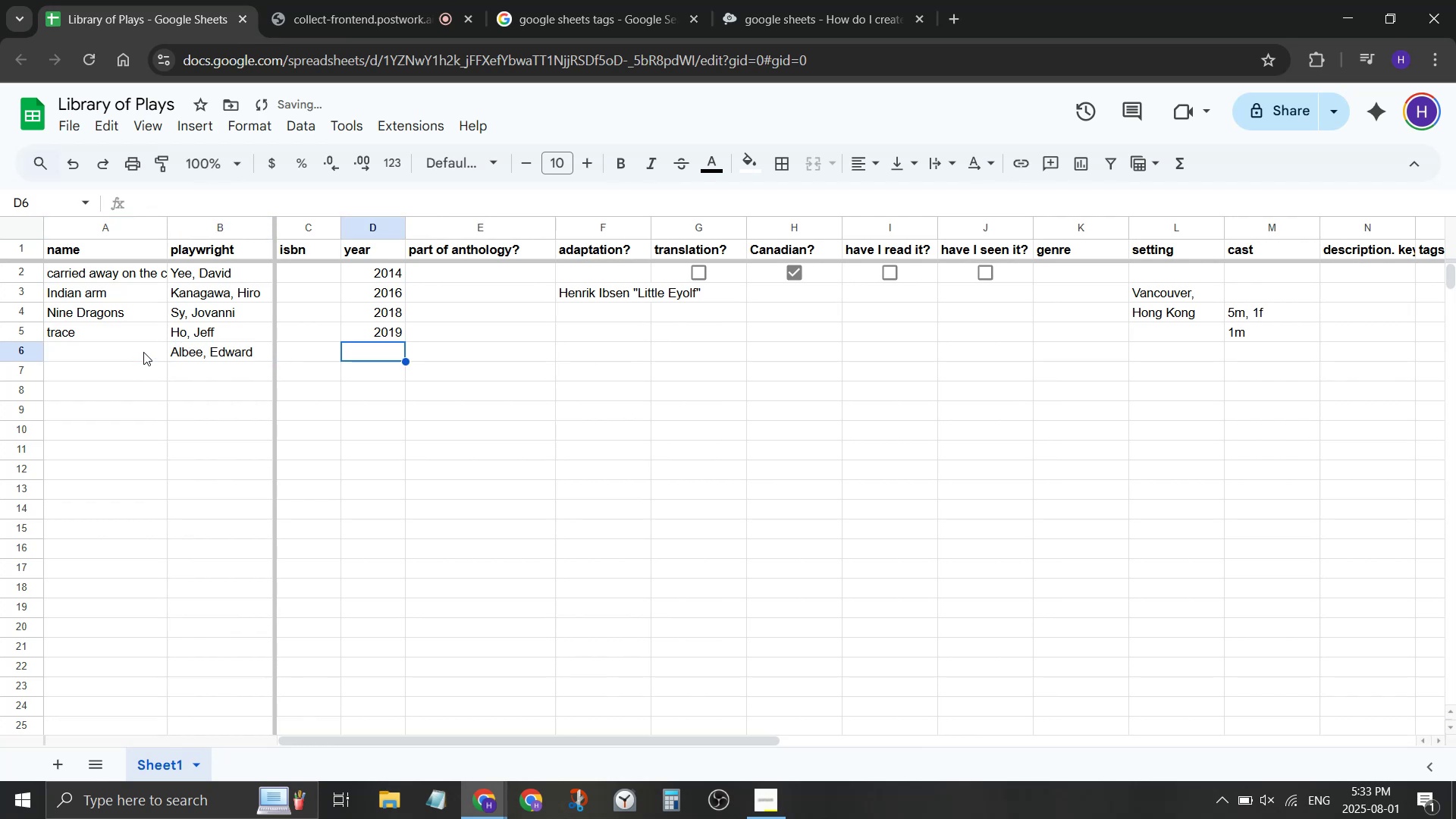 
type(1959)
 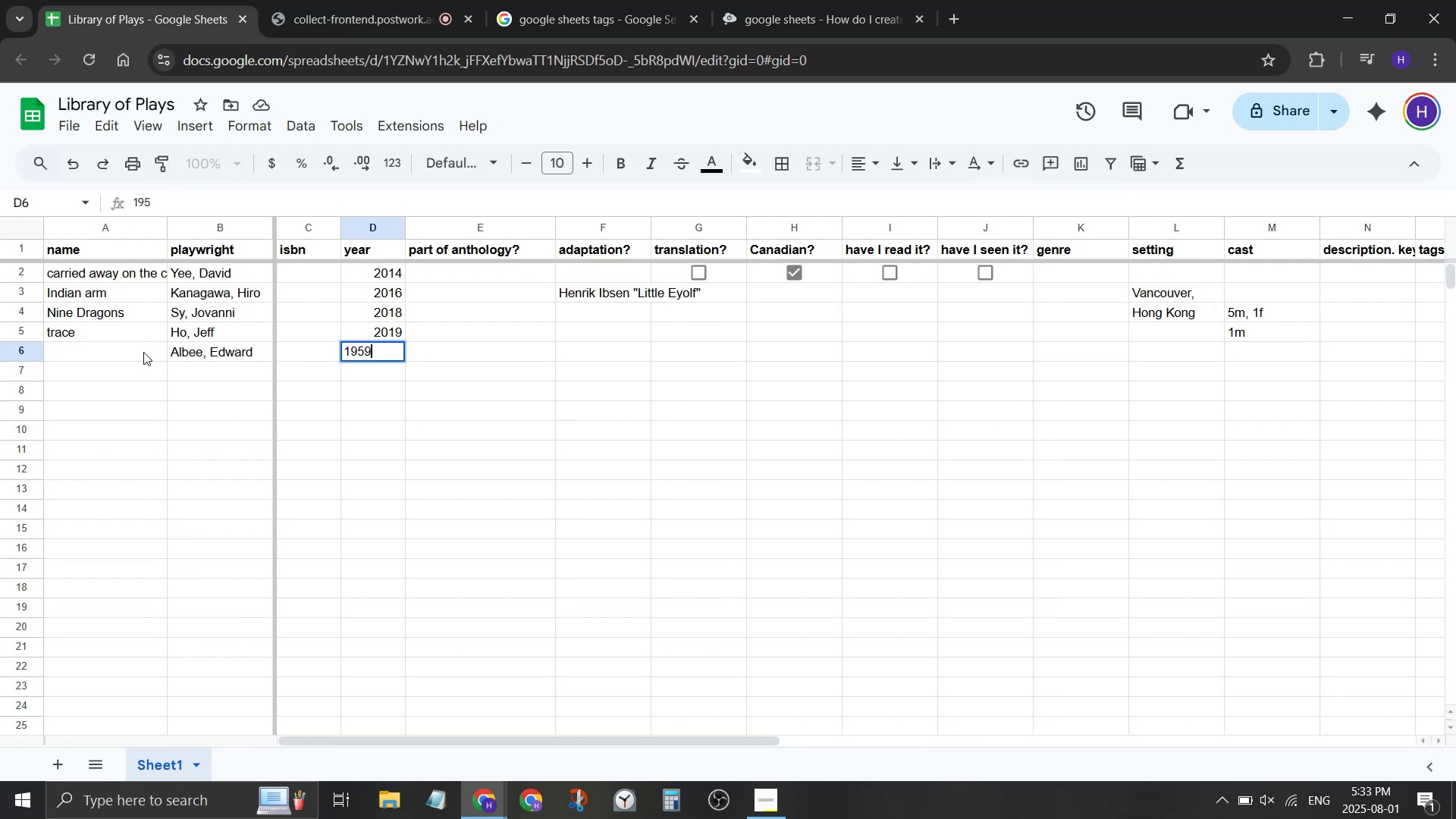 
key(Enter)
 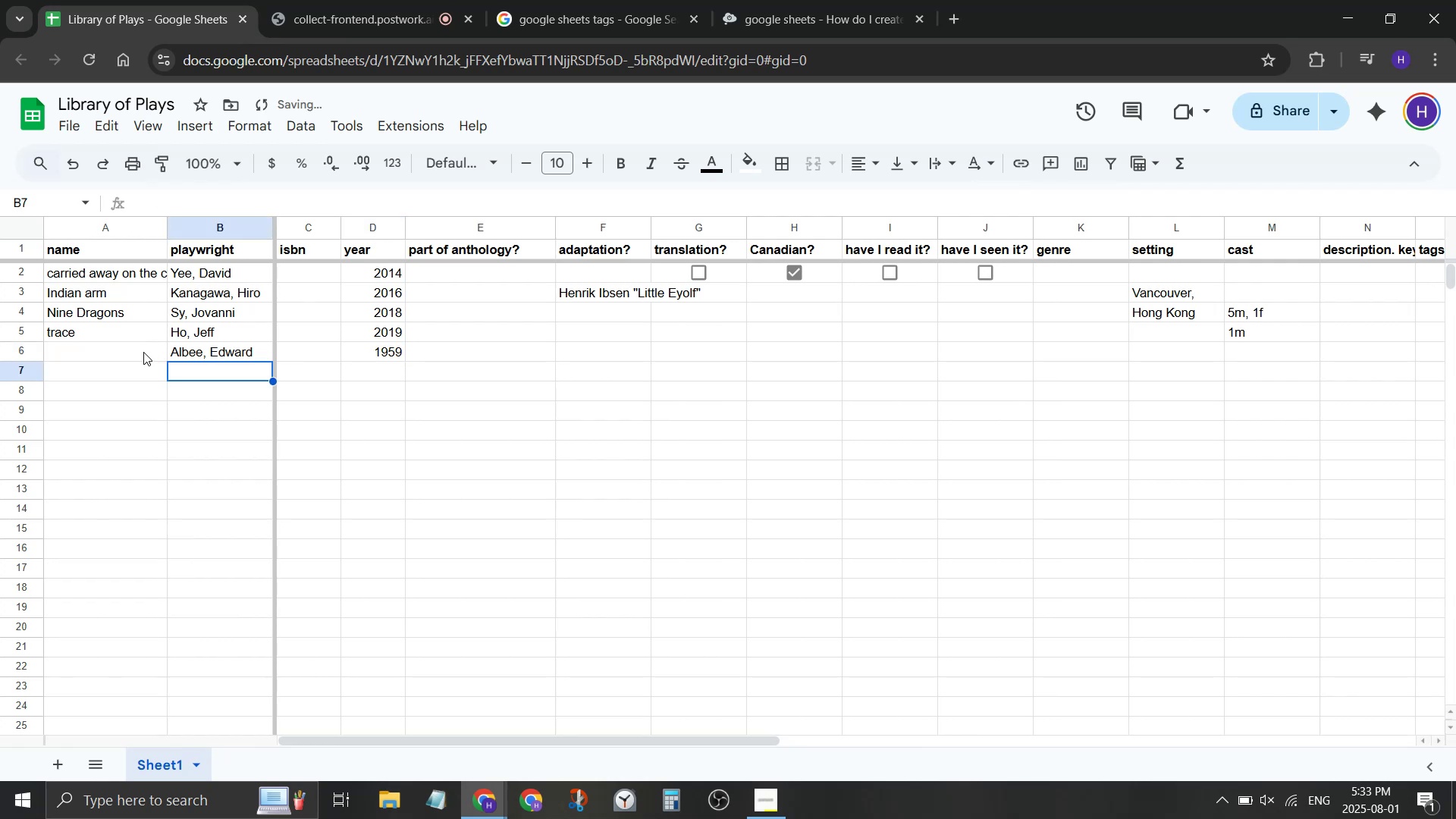 
key(ArrowRight)
 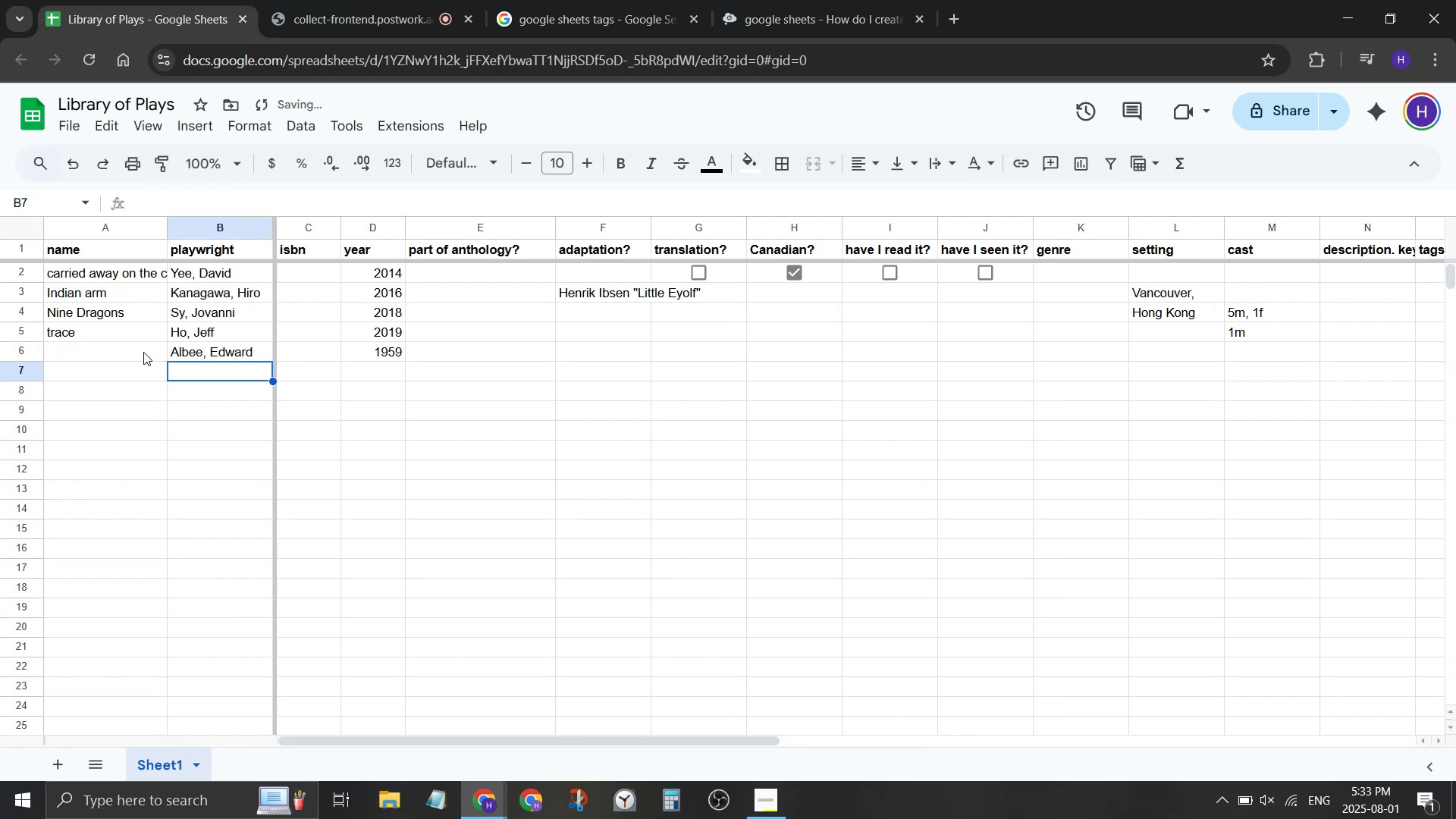 
key(ArrowRight)
 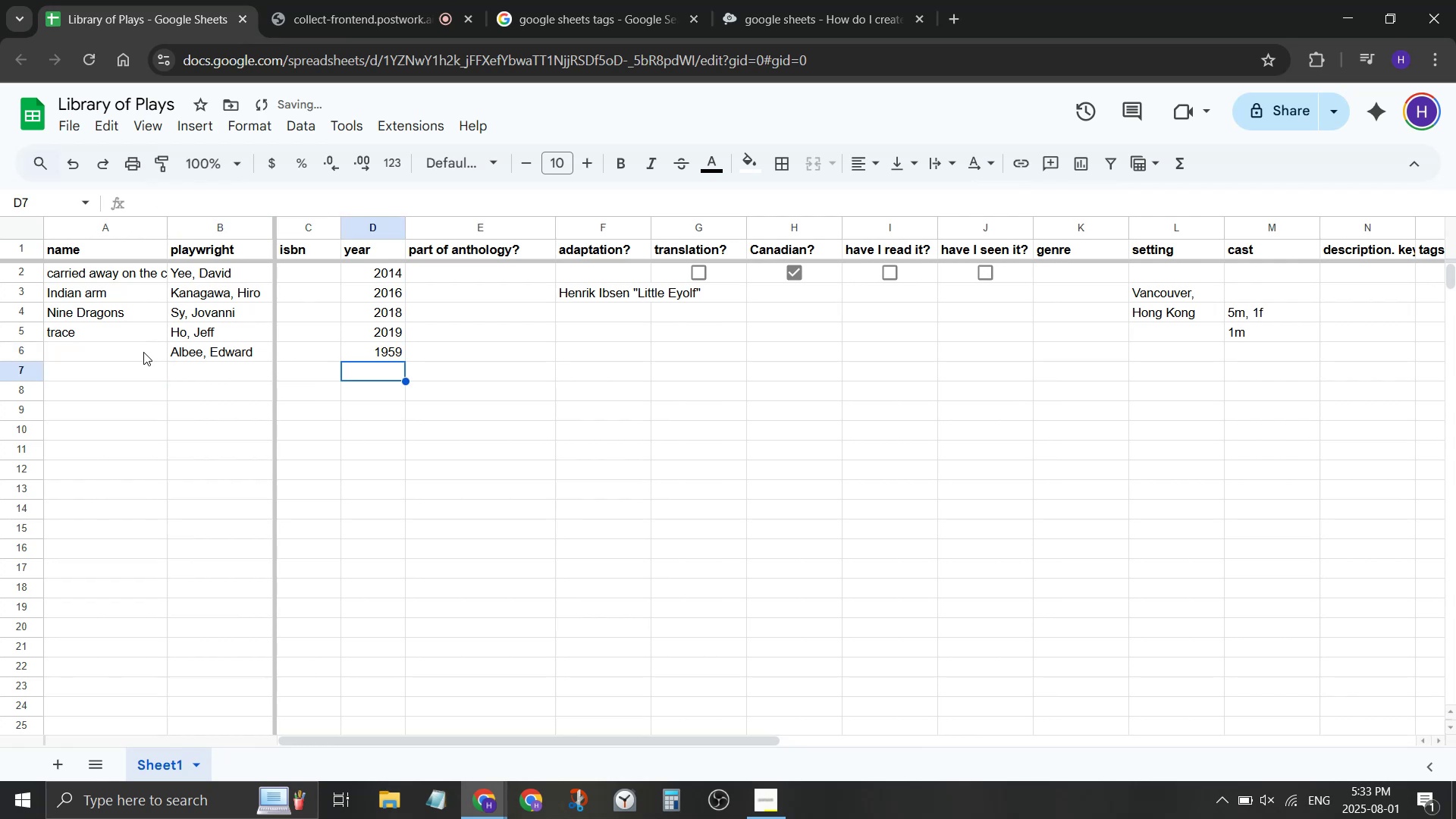 
type(1960)
 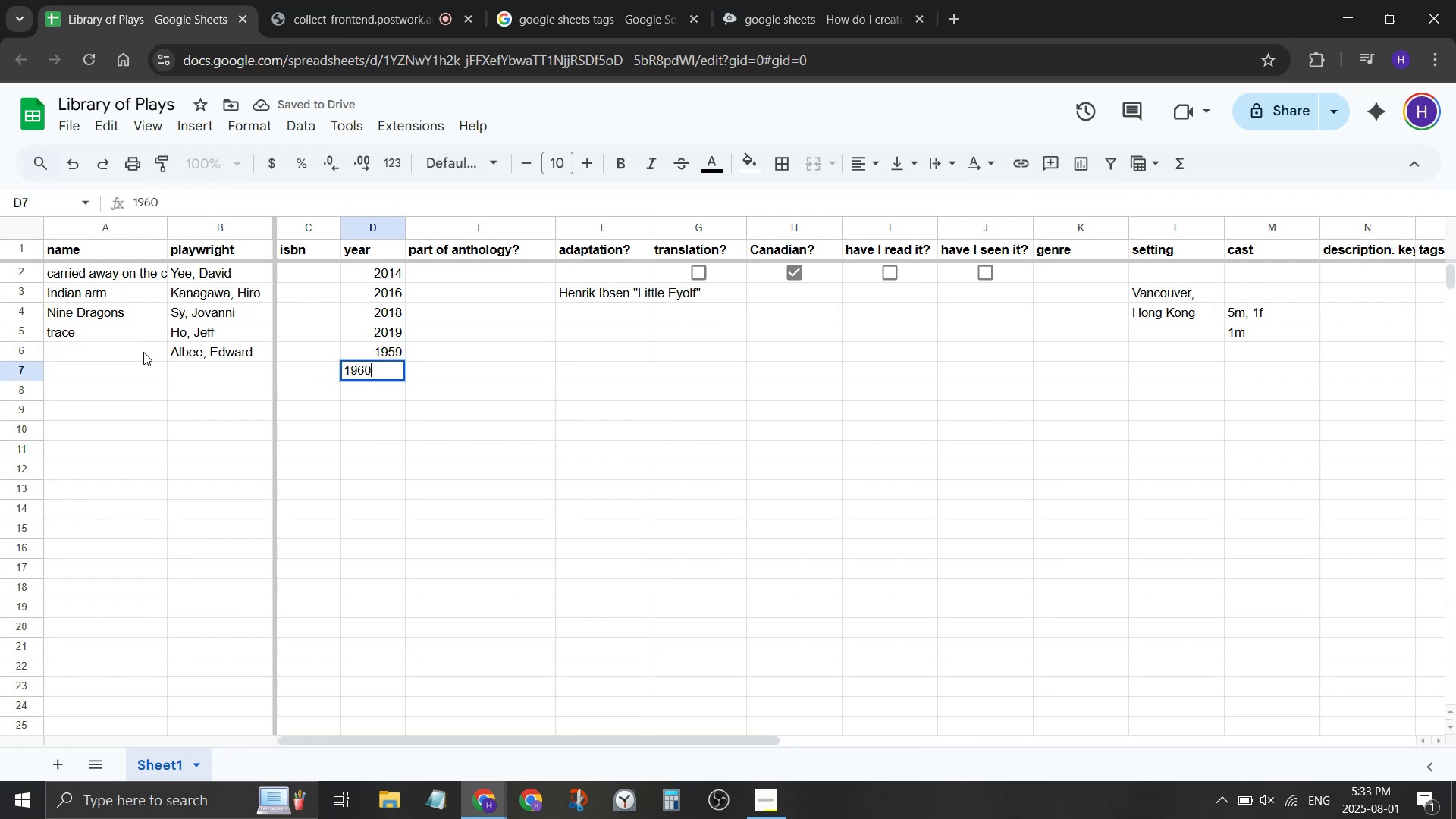 
key(Enter)
 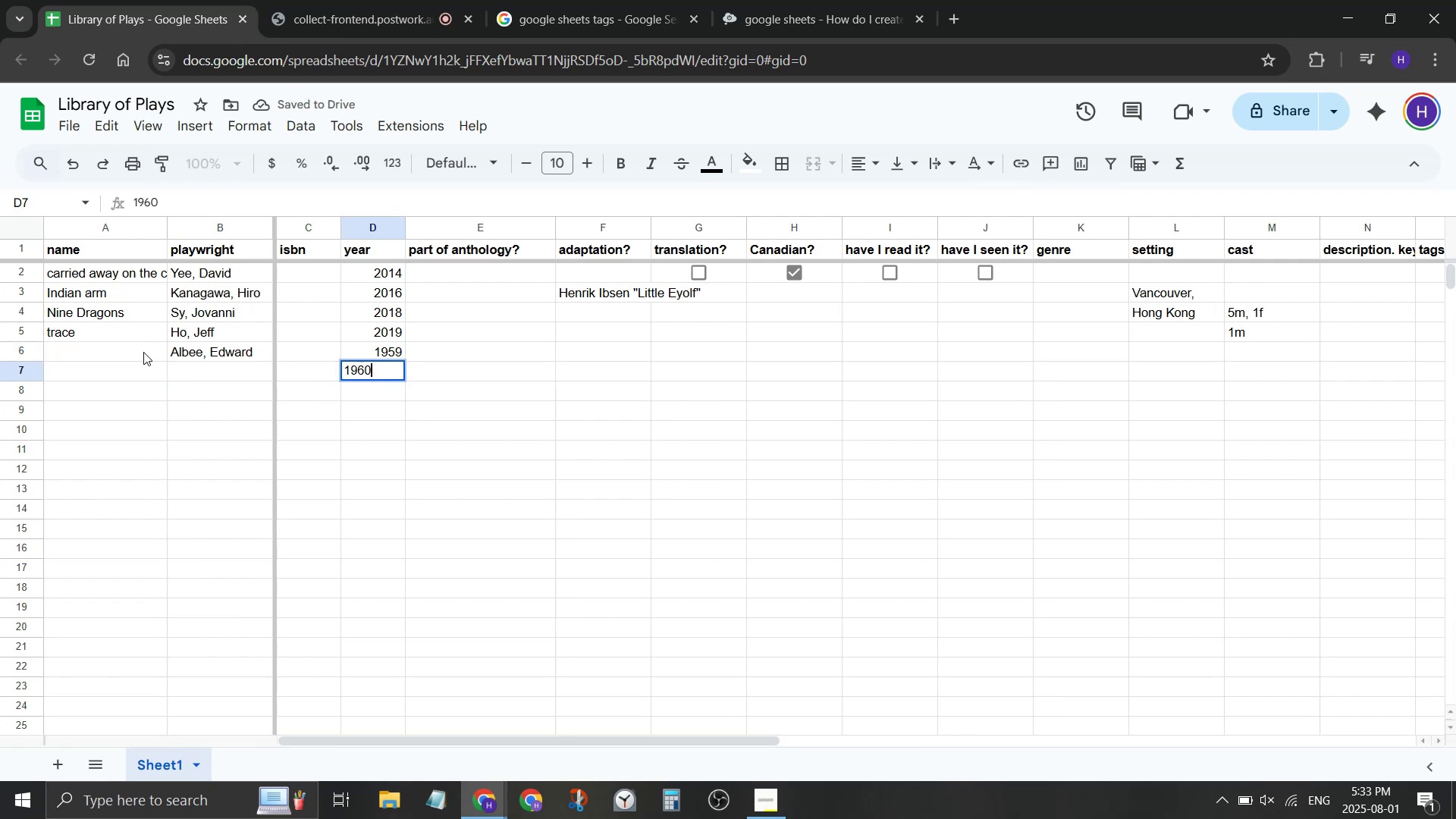 
key(ArrowUp)
 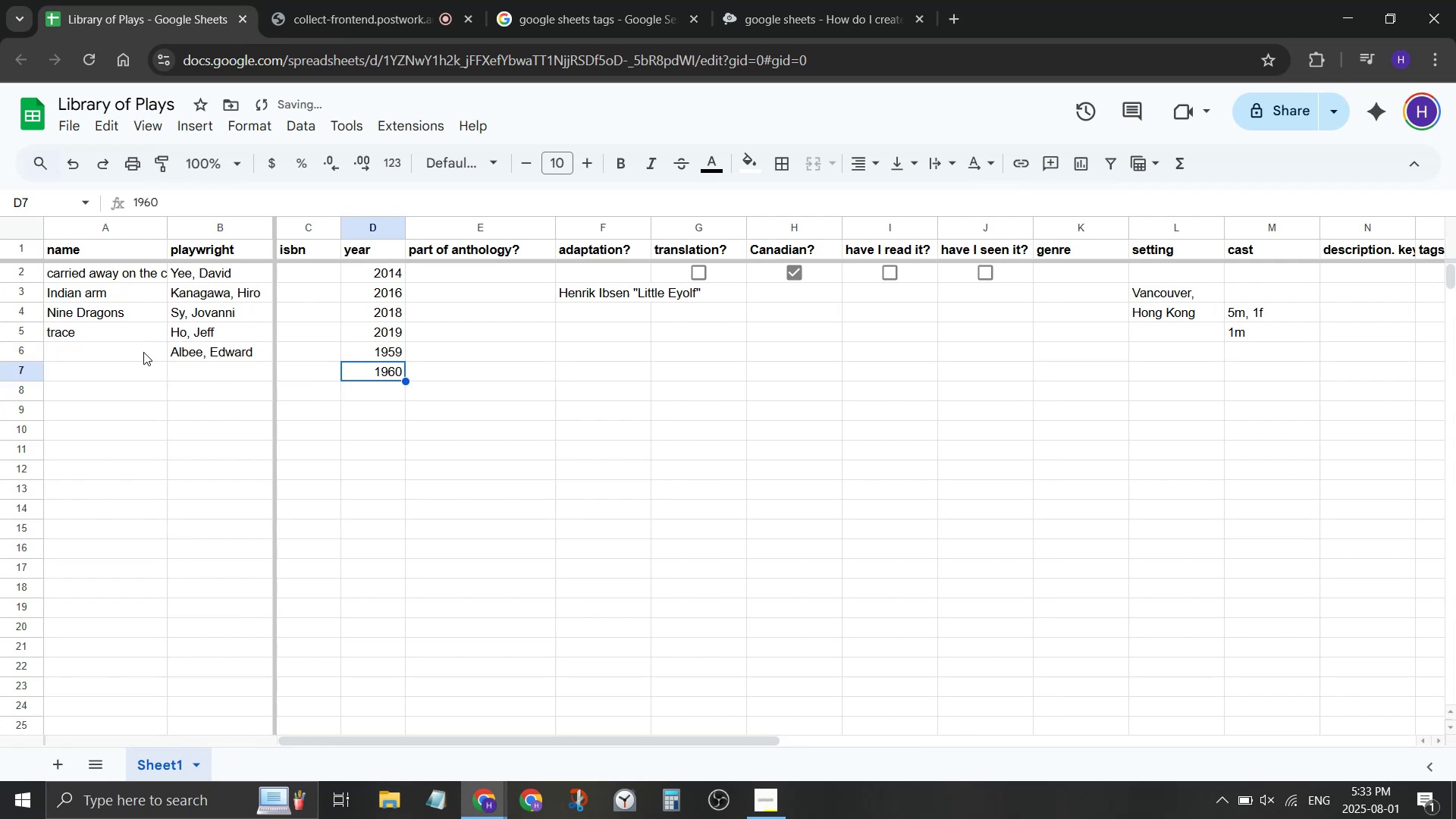 
key(ArrowLeft)
 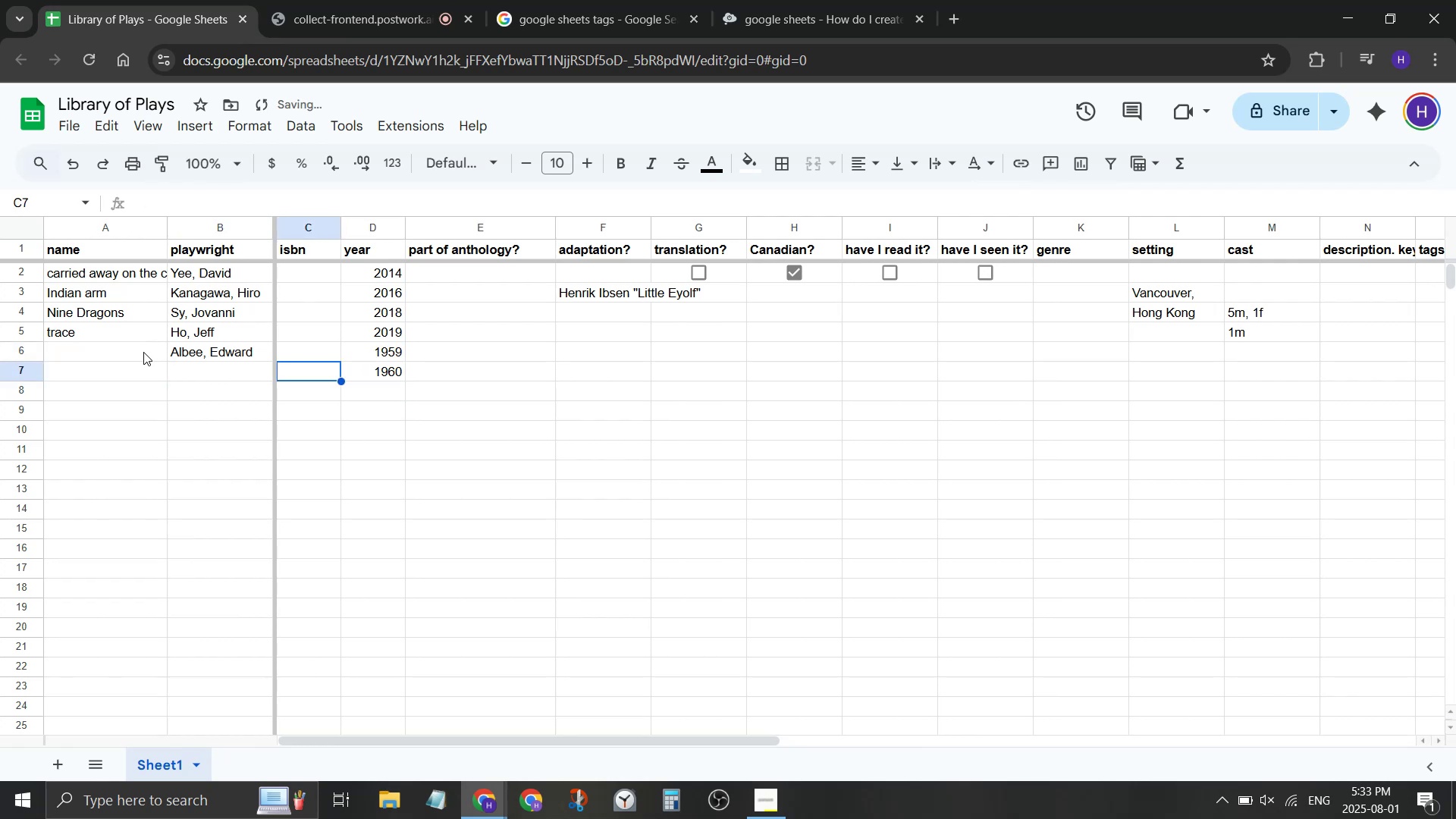 
key(ArrowLeft)
 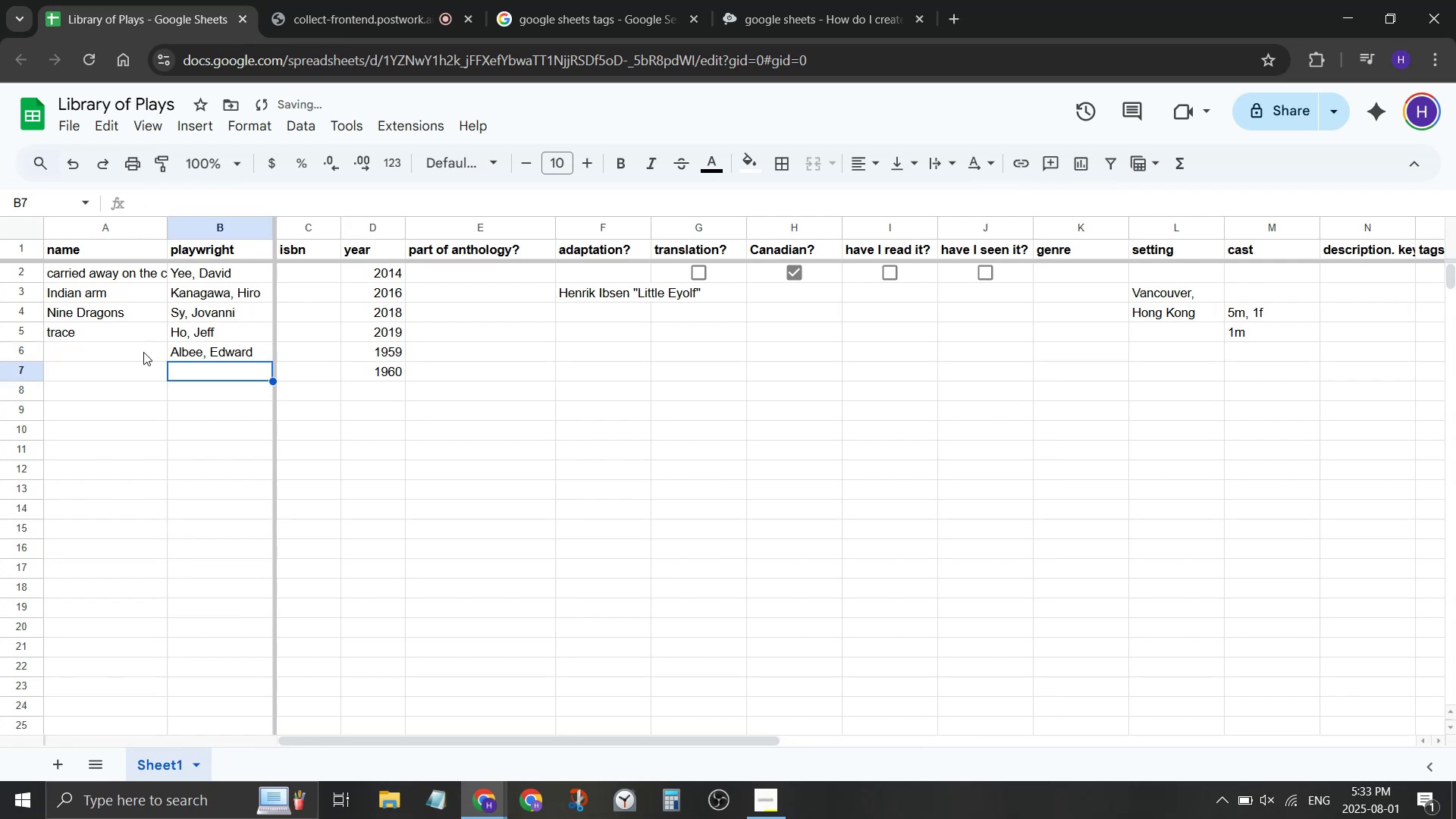 
key(ArrowUp)
 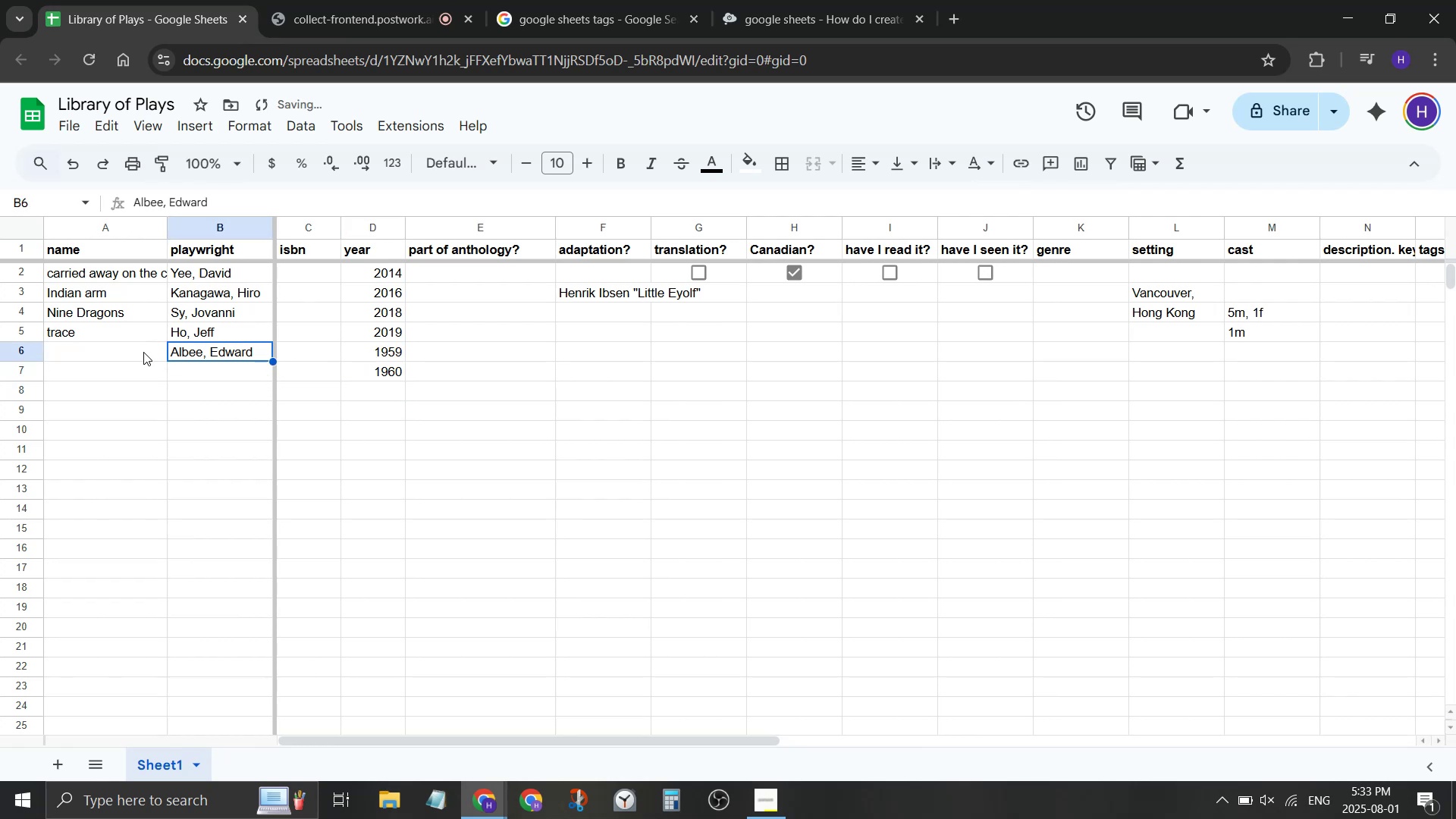 
key(Control+ControlLeft)
 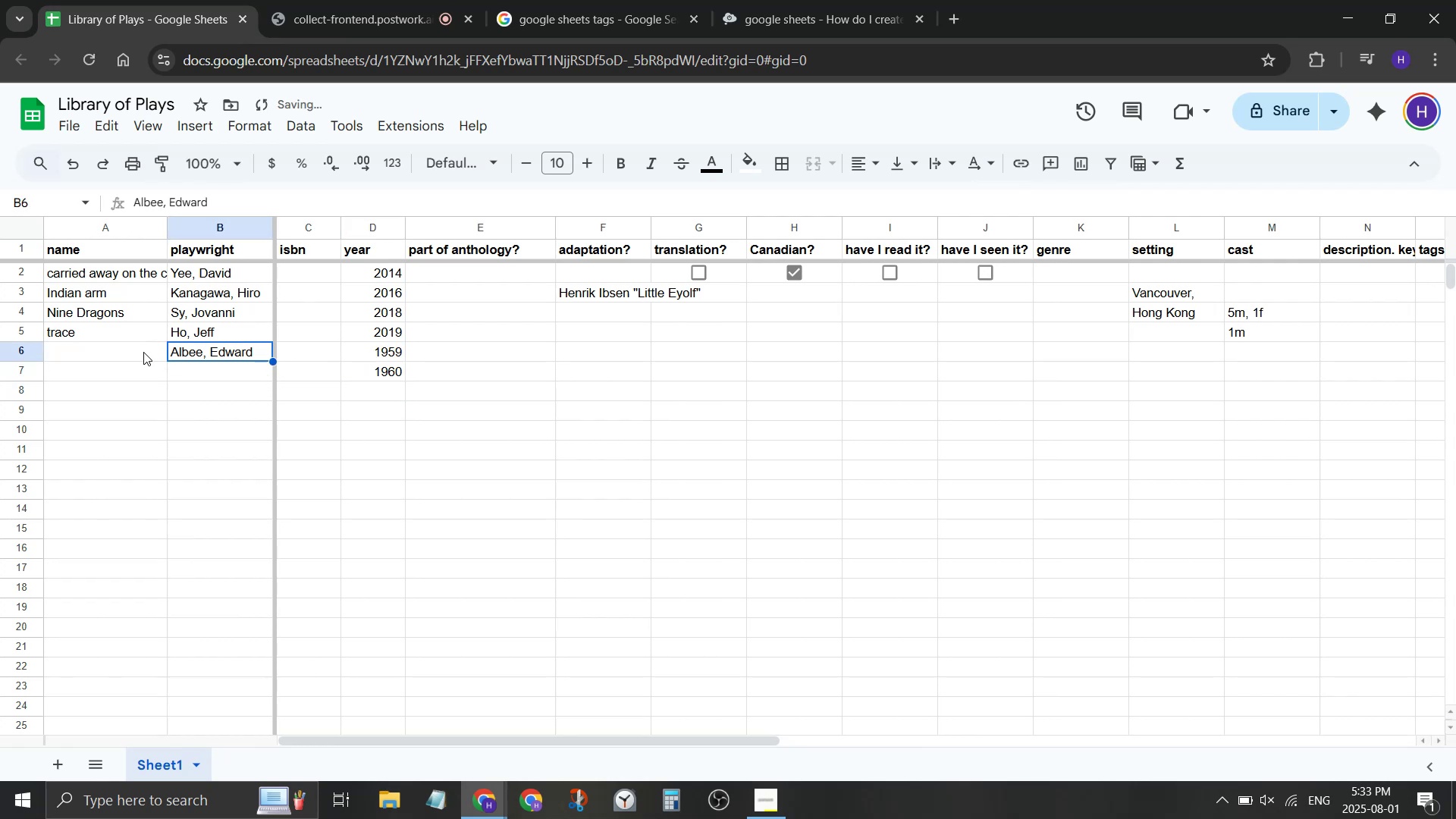 
key(Control+C)
 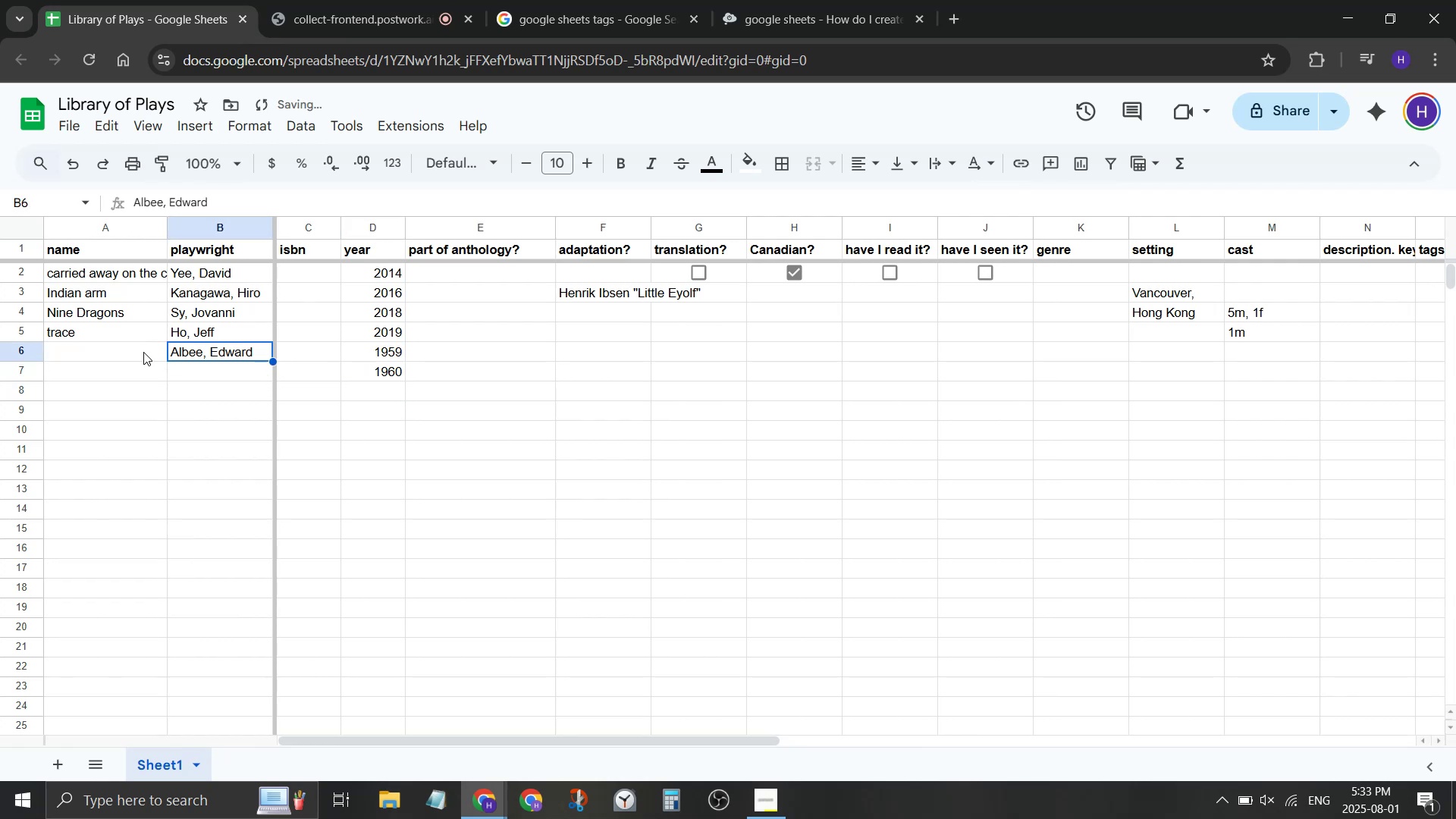 
key(ArrowDown)
 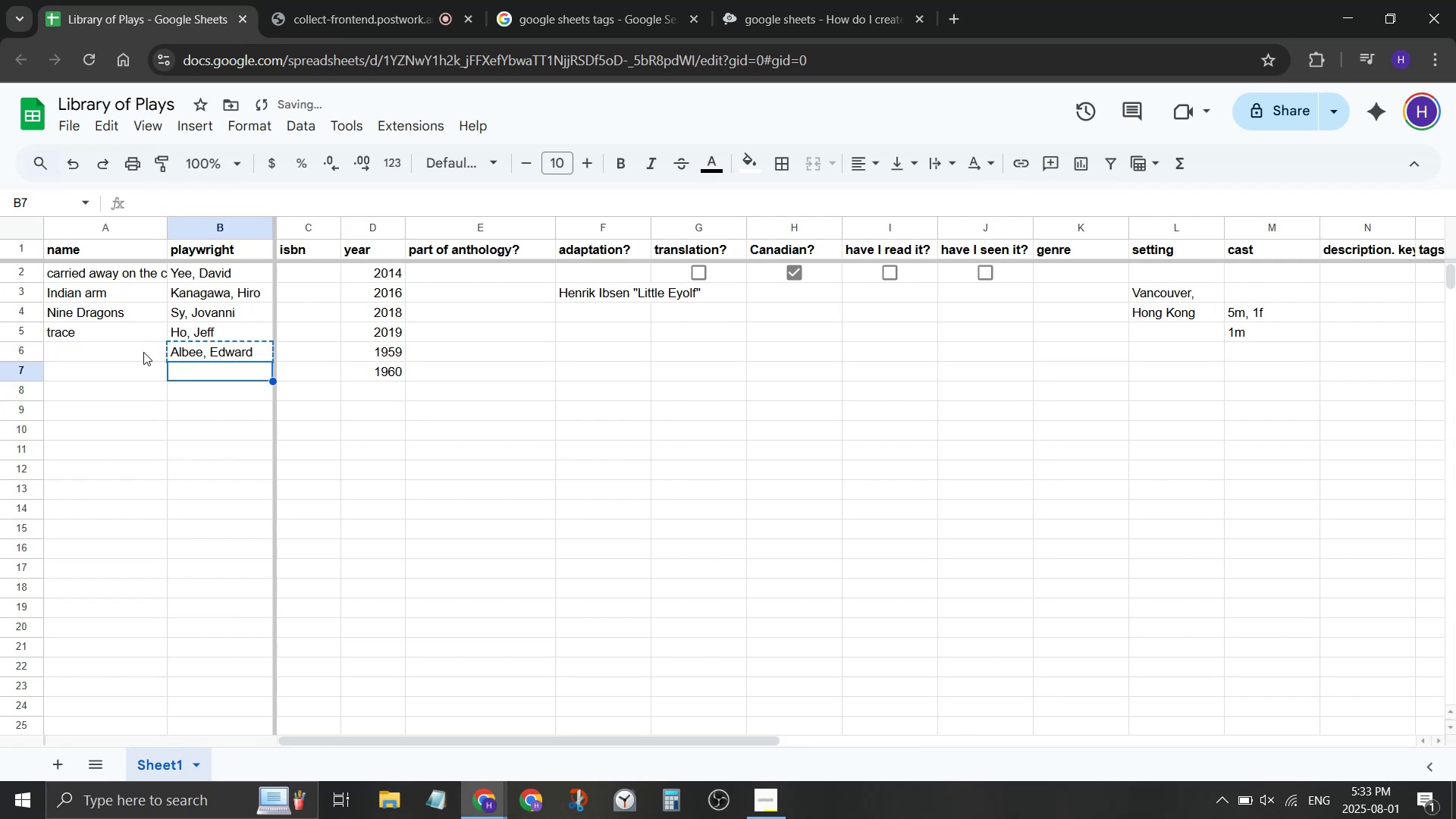 
key(Control+ControlLeft)
 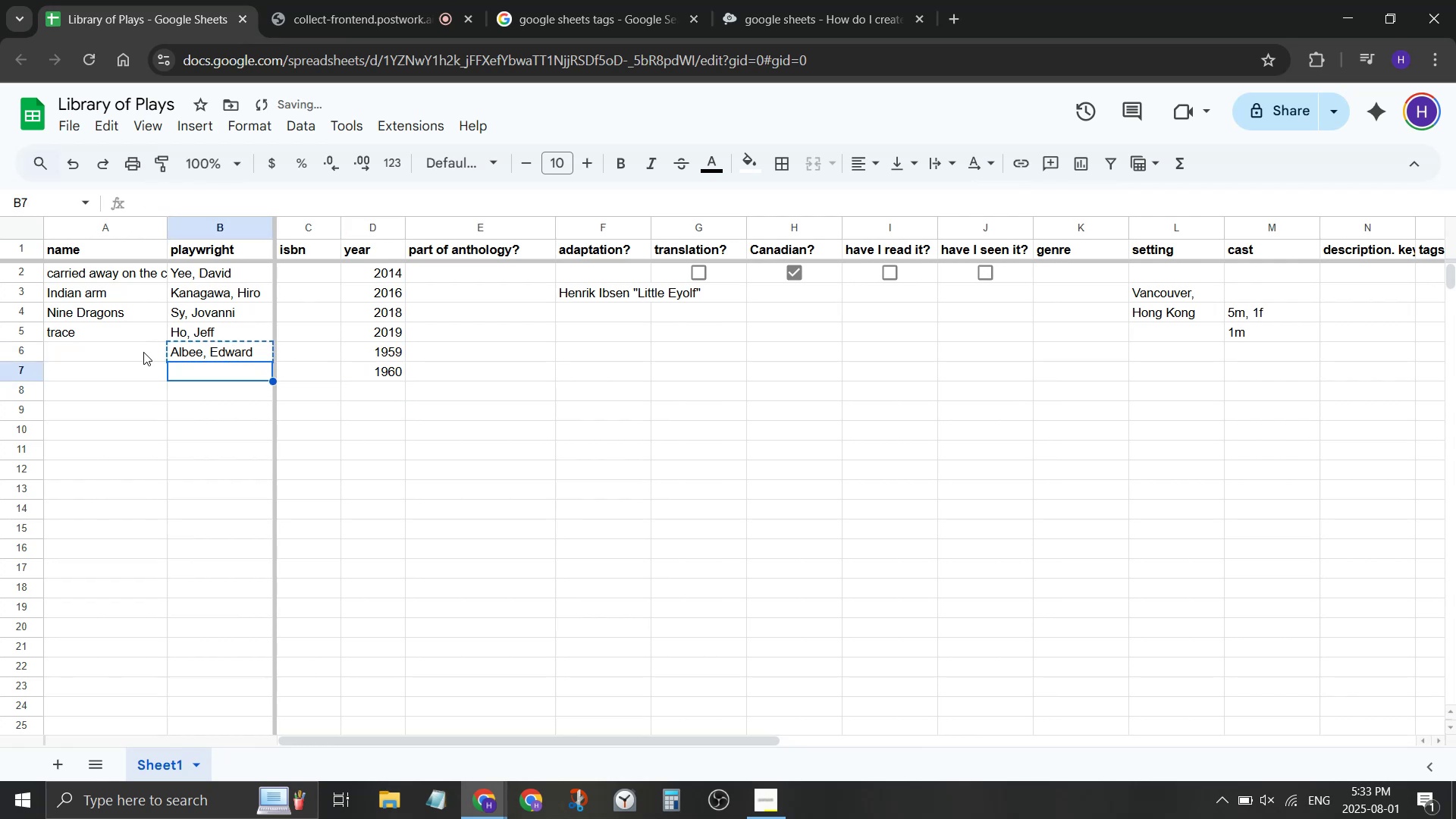 
key(Control+V)
 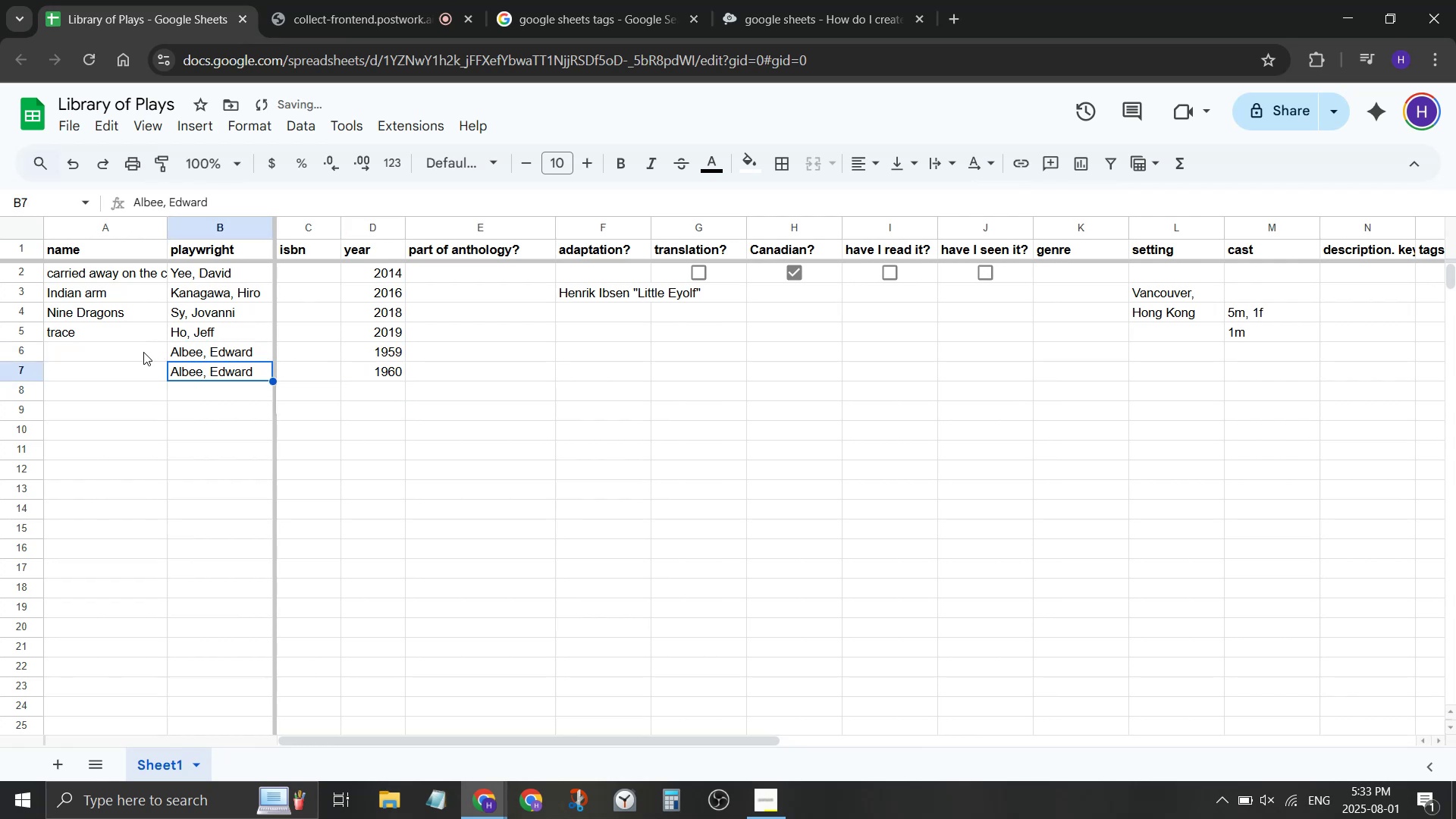 
key(ArrowLeft)
 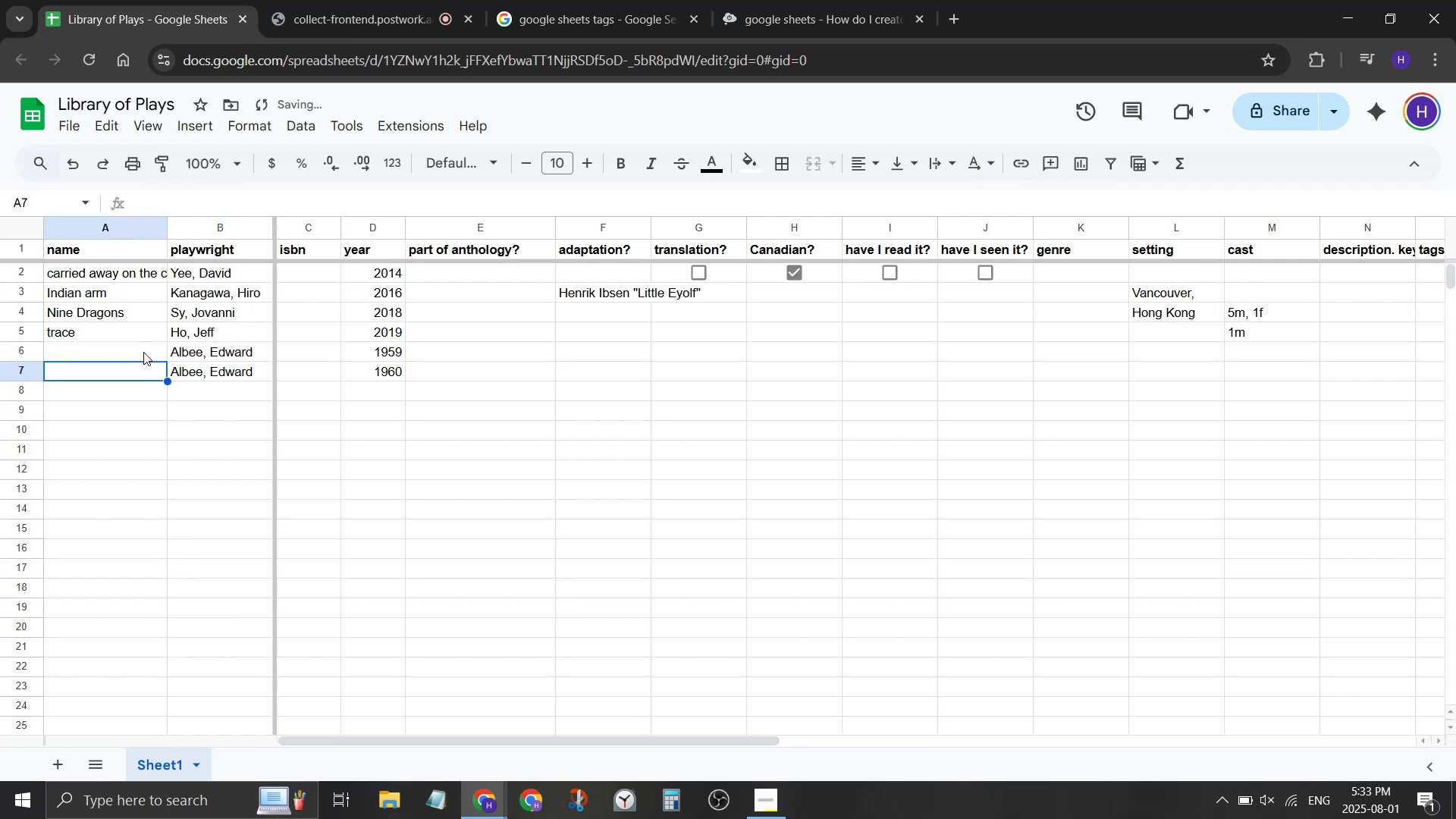 
key(ArrowUp)
 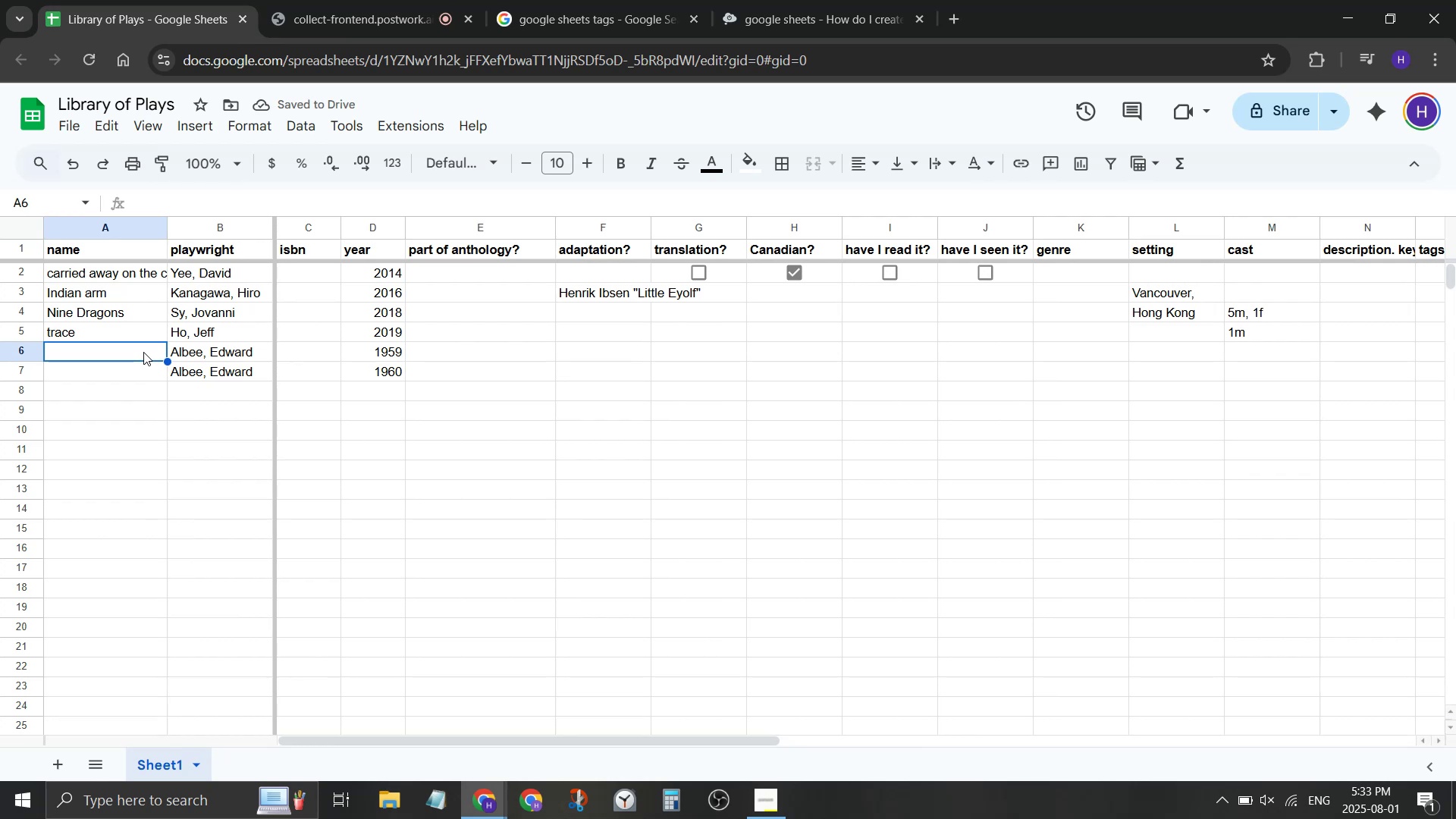 
wait(6.26)
 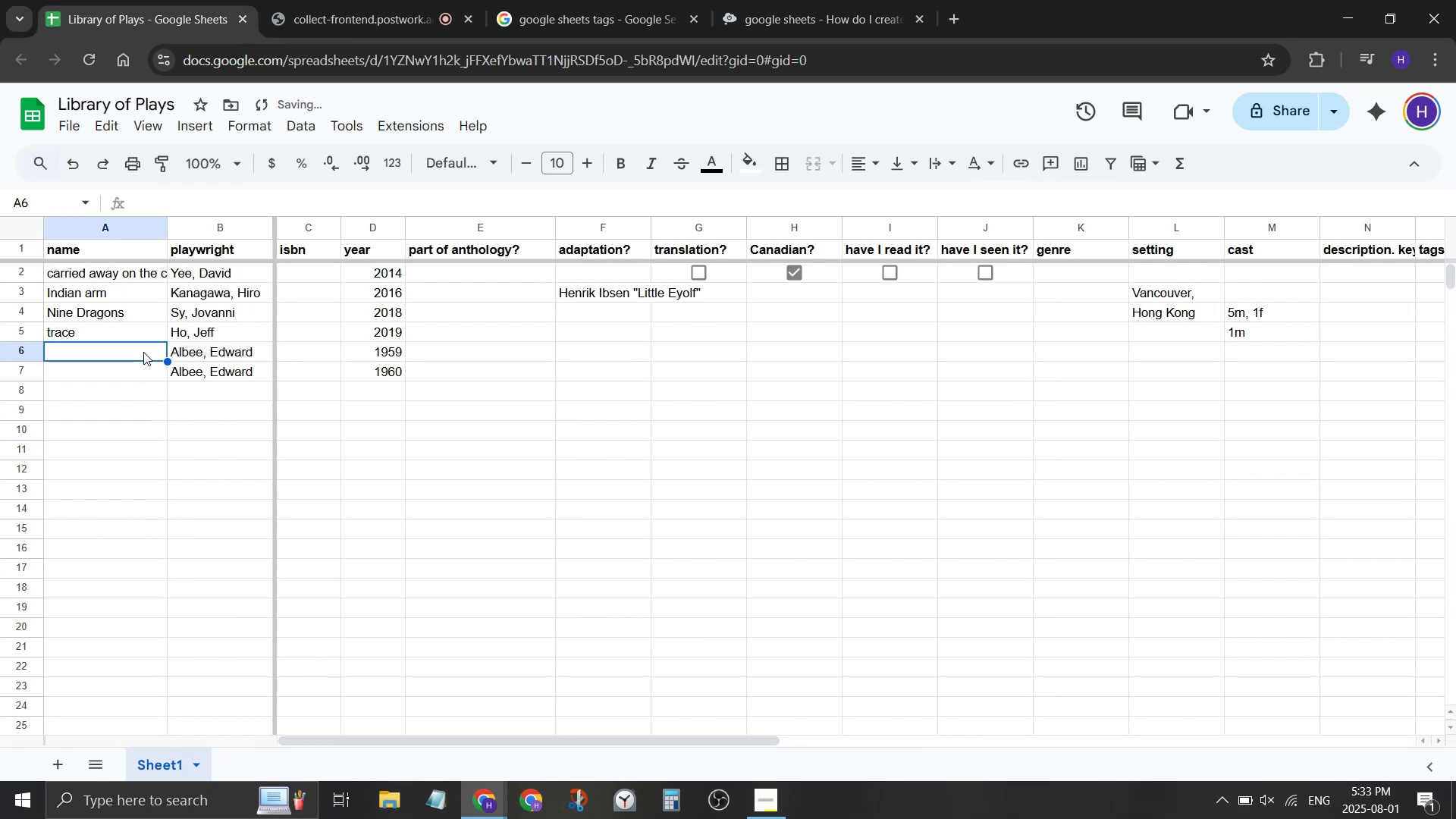 
type(The Xoo)
key(Backspace)
key(Backspace)
key(Backspace)
type(Zoo Story)
key(Tab)
 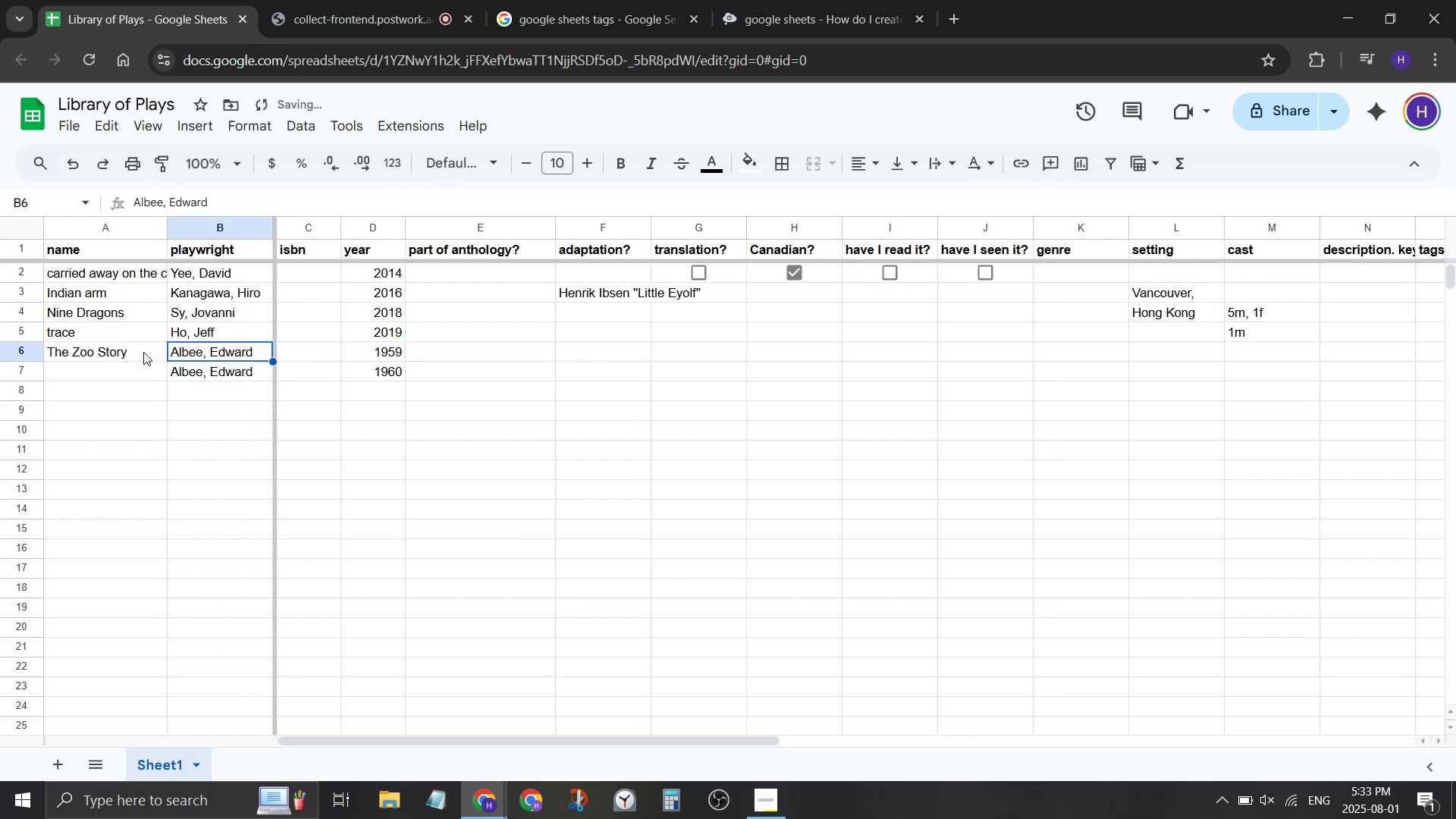 
key(ArrowDown)
 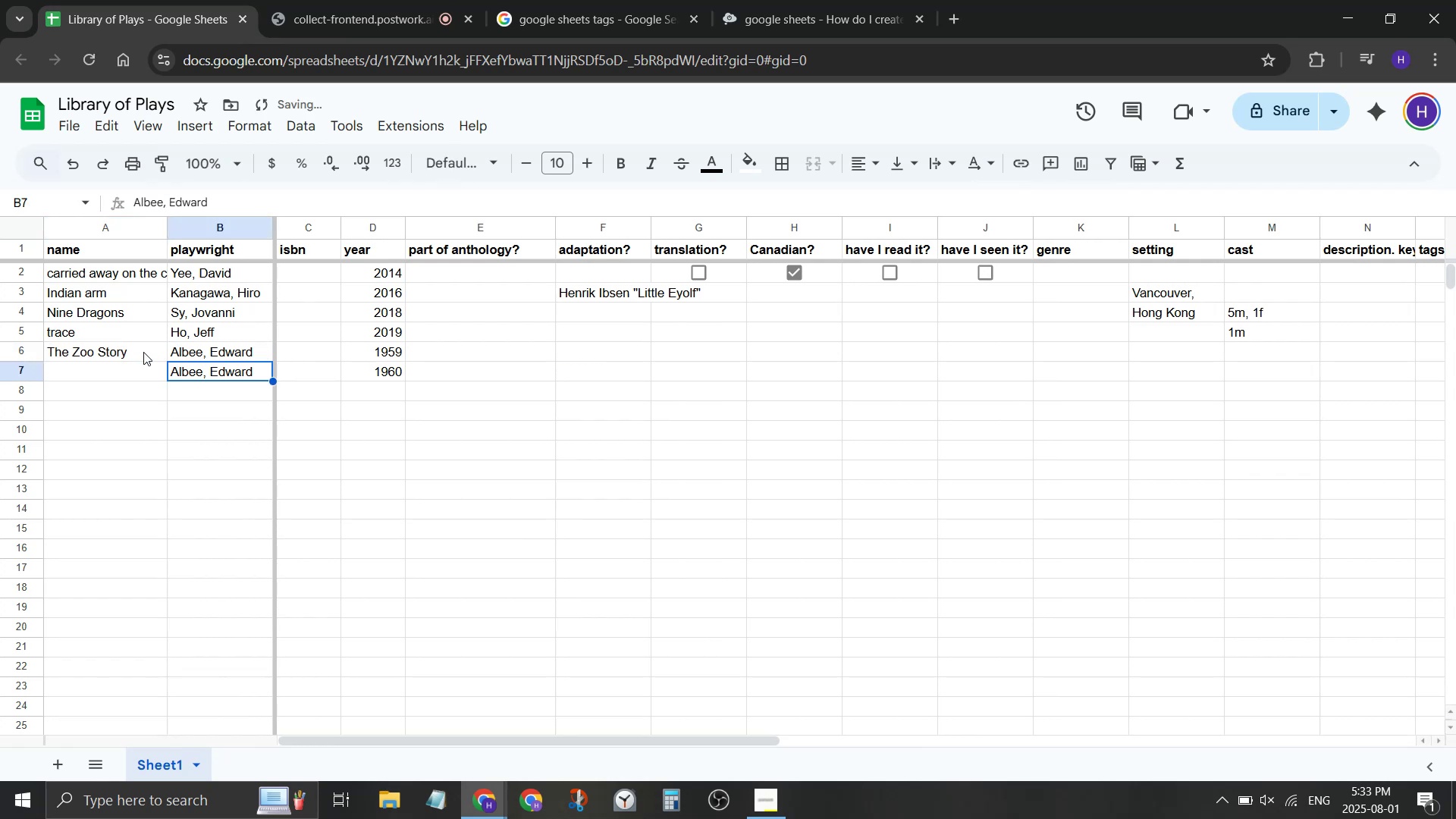 
key(ArrowLeft)
 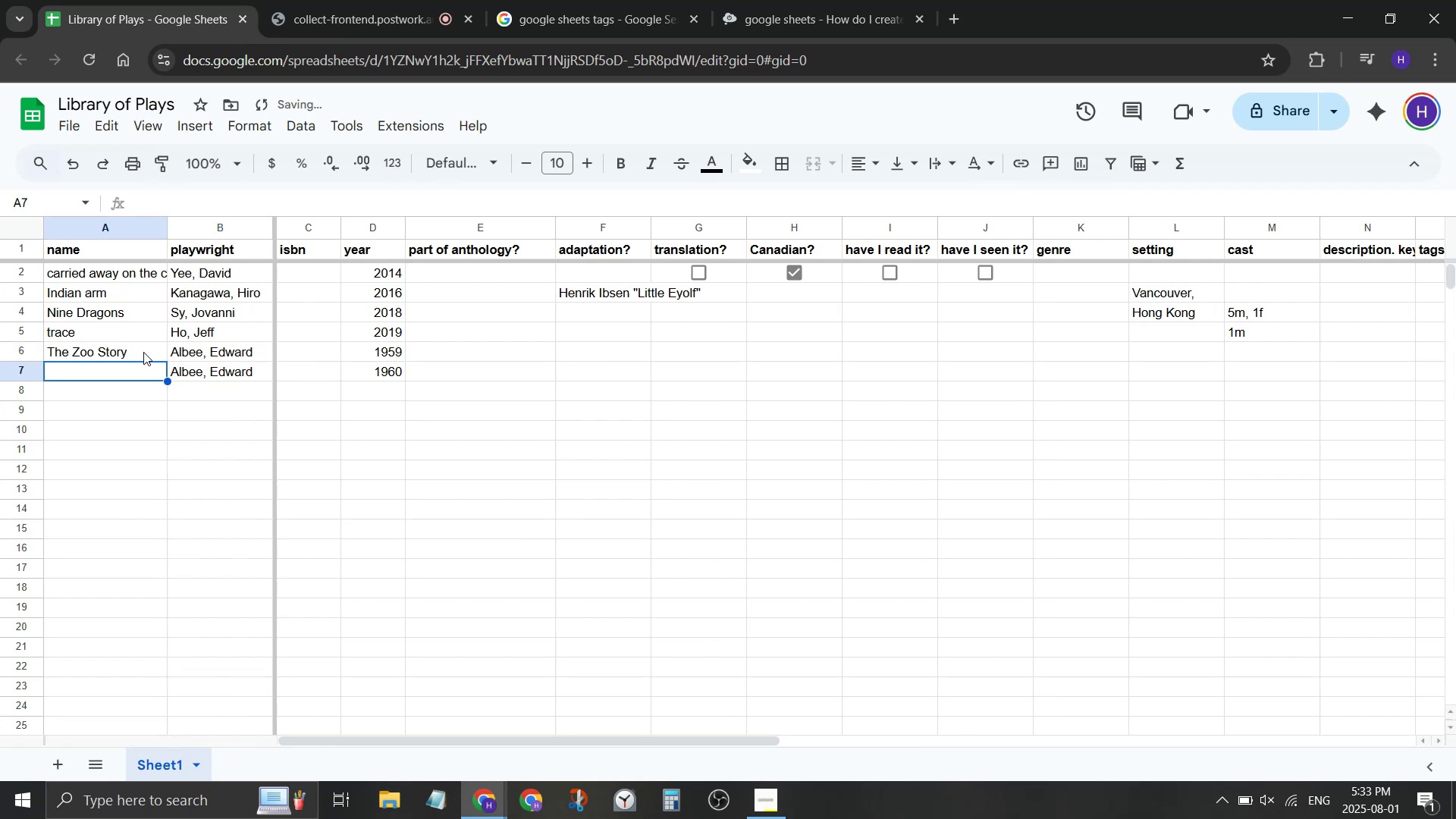 
type(The American Dream)
 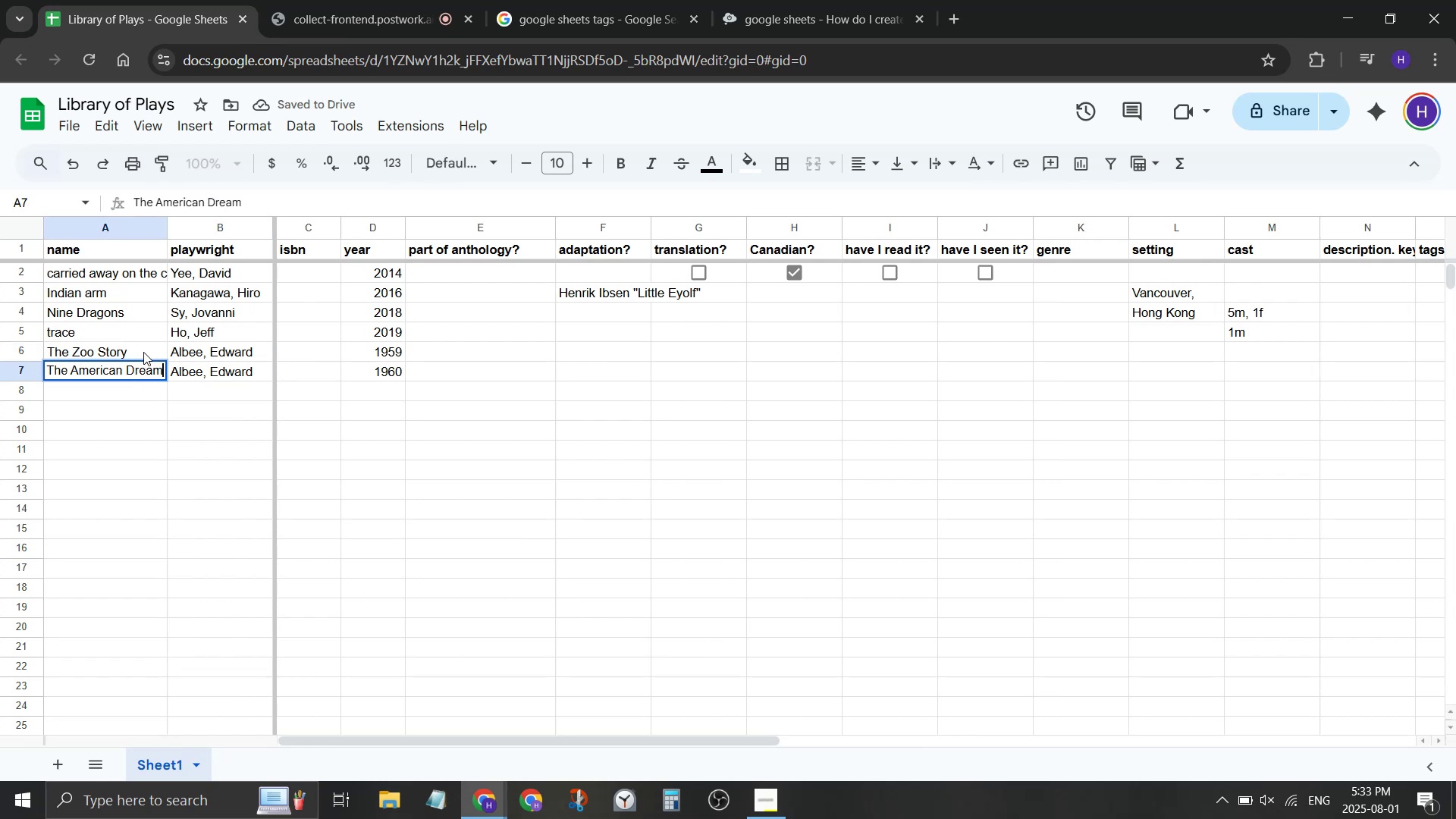 
key(Enter)
 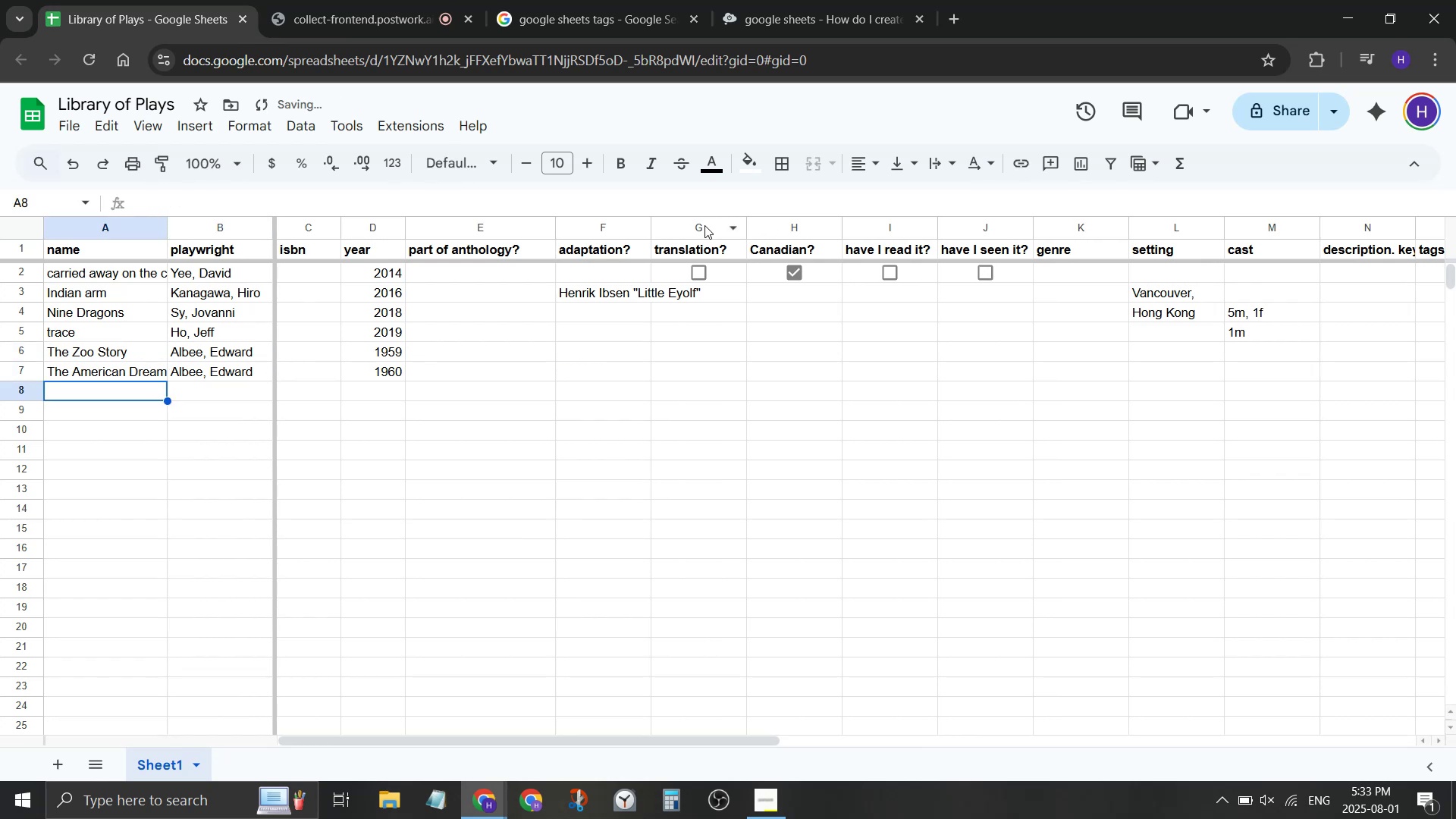 
left_click([723, 274])
 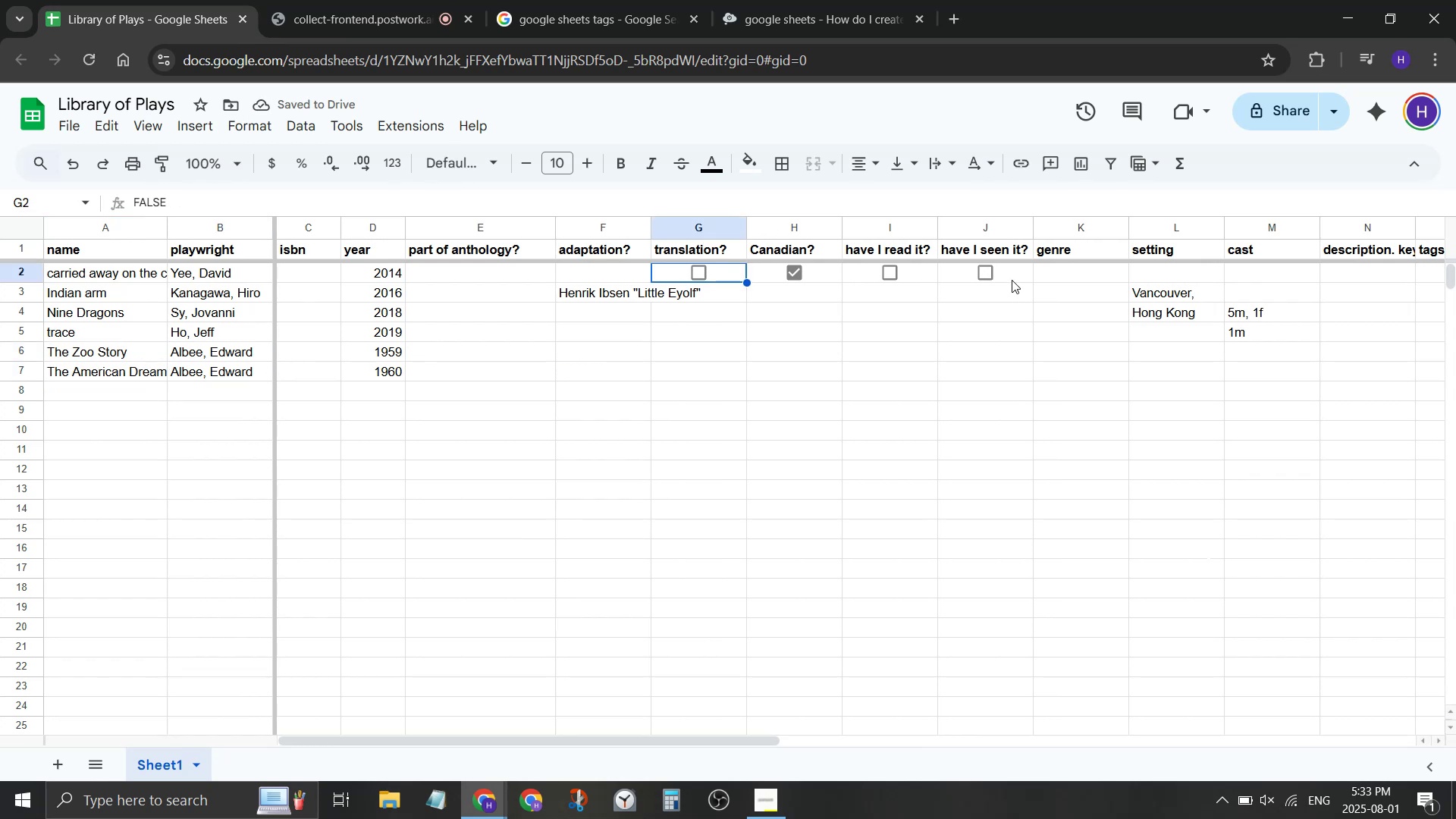 
hold_key(key=ShiftLeft, duration=0.48)
left_click([1014, 278])
 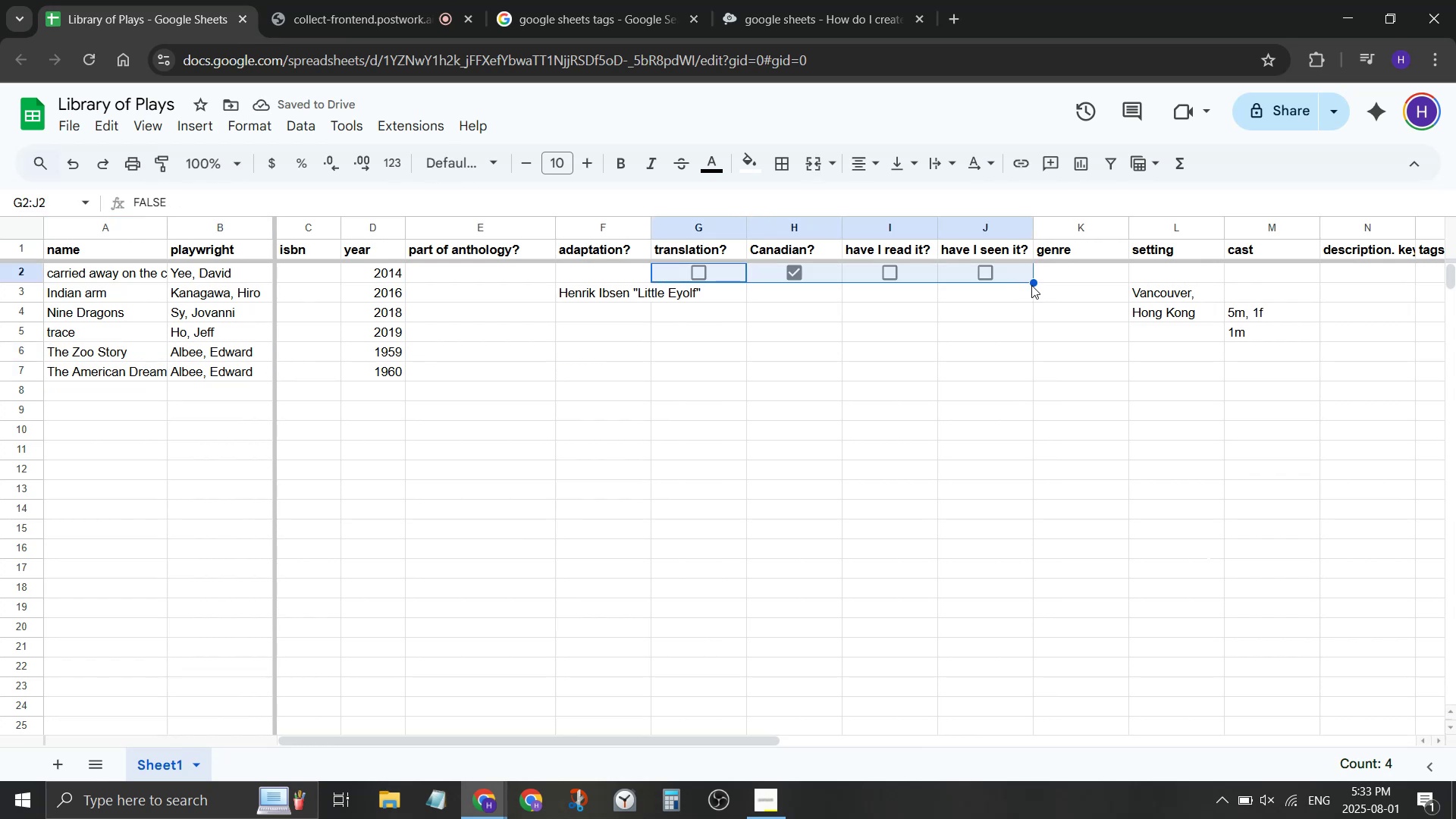 
left_click_drag(start_coordinate=[1034, 282], to_coordinate=[993, 679])
 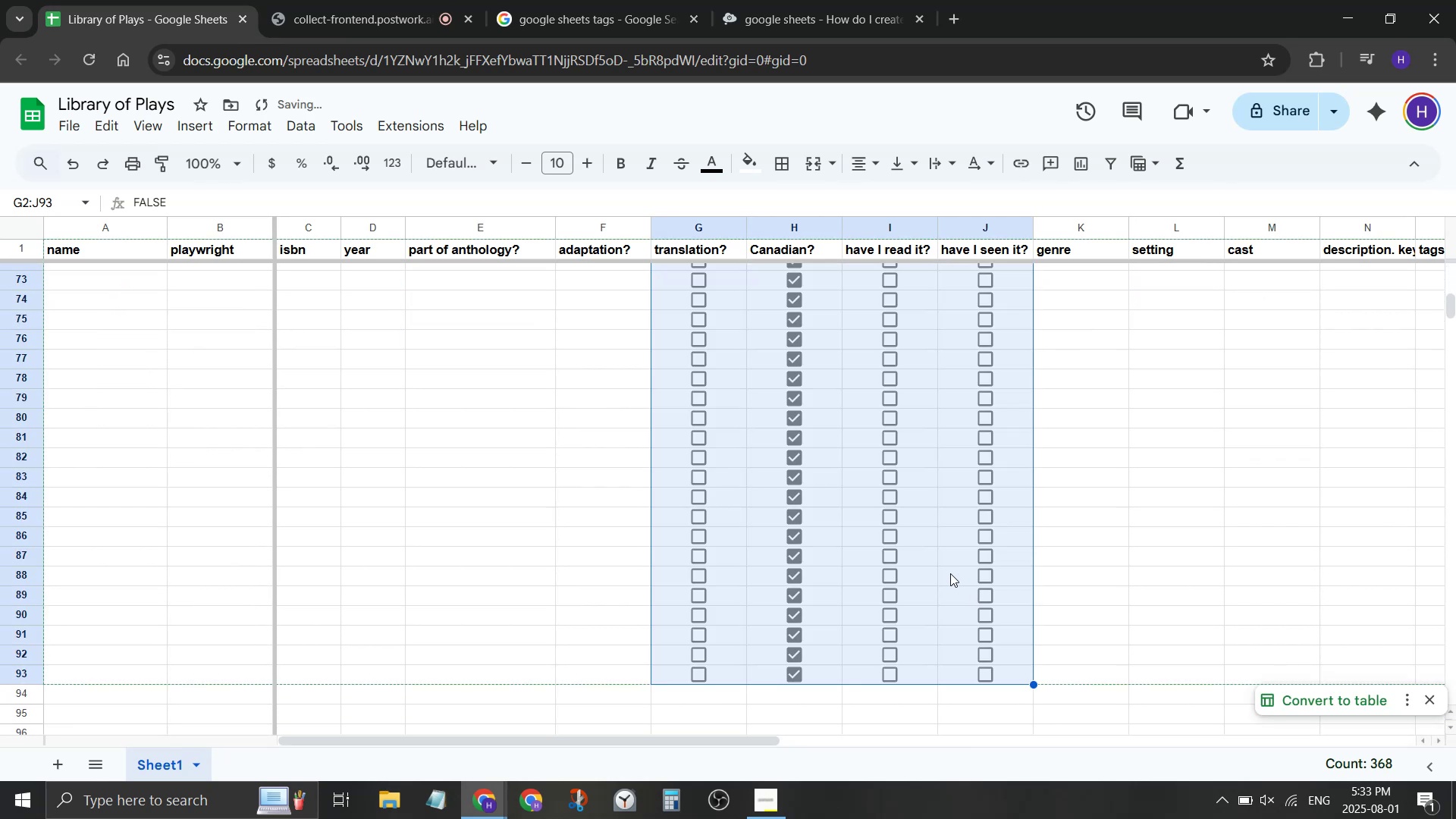 
scroll: coordinate [1014, 596], scroll_direction: down, amount: 11.0
 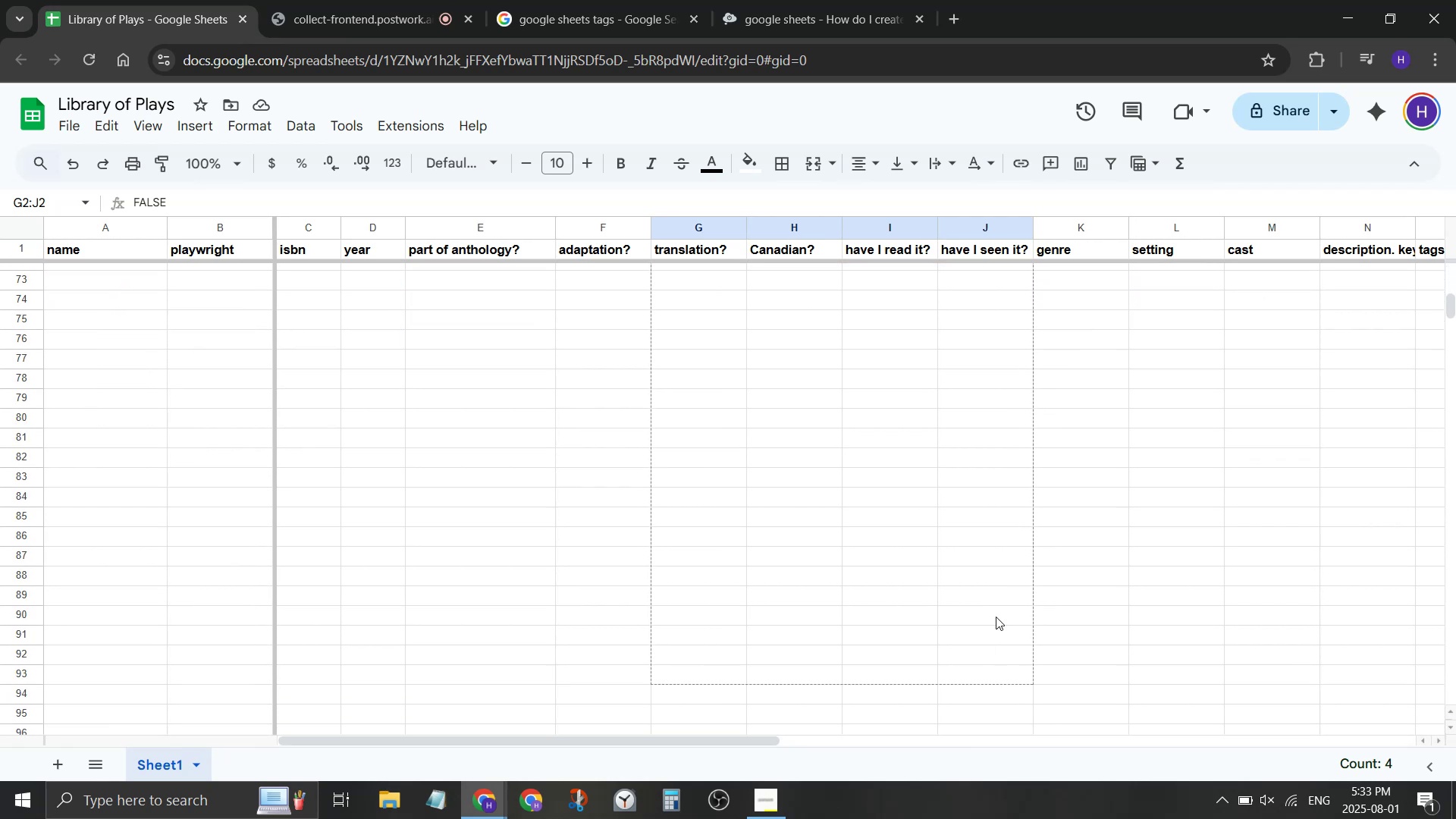 
scroll: coordinate [935, 548], scroll_direction: up, amount: 21.0
 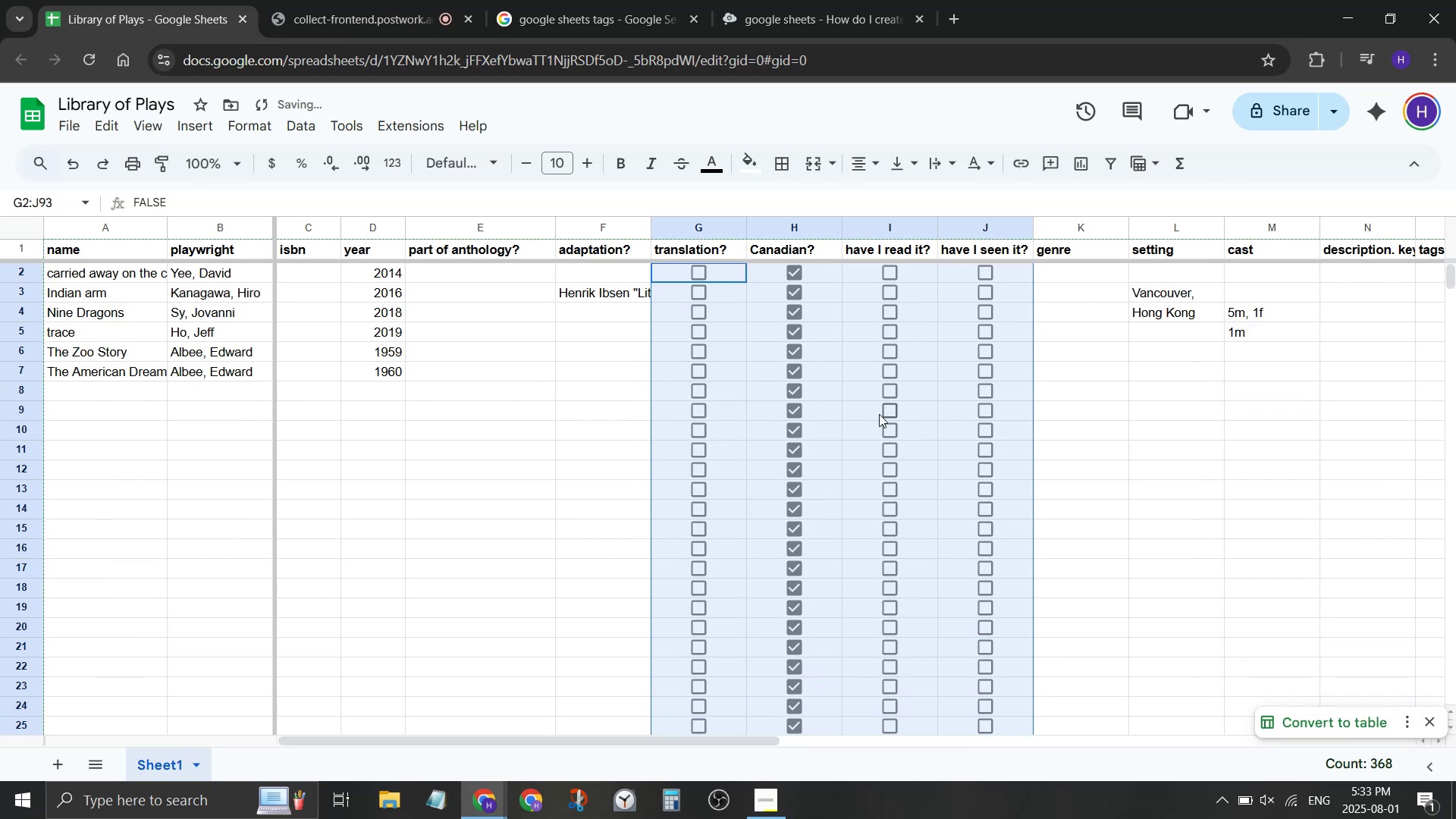 
left_click([877, 410])
 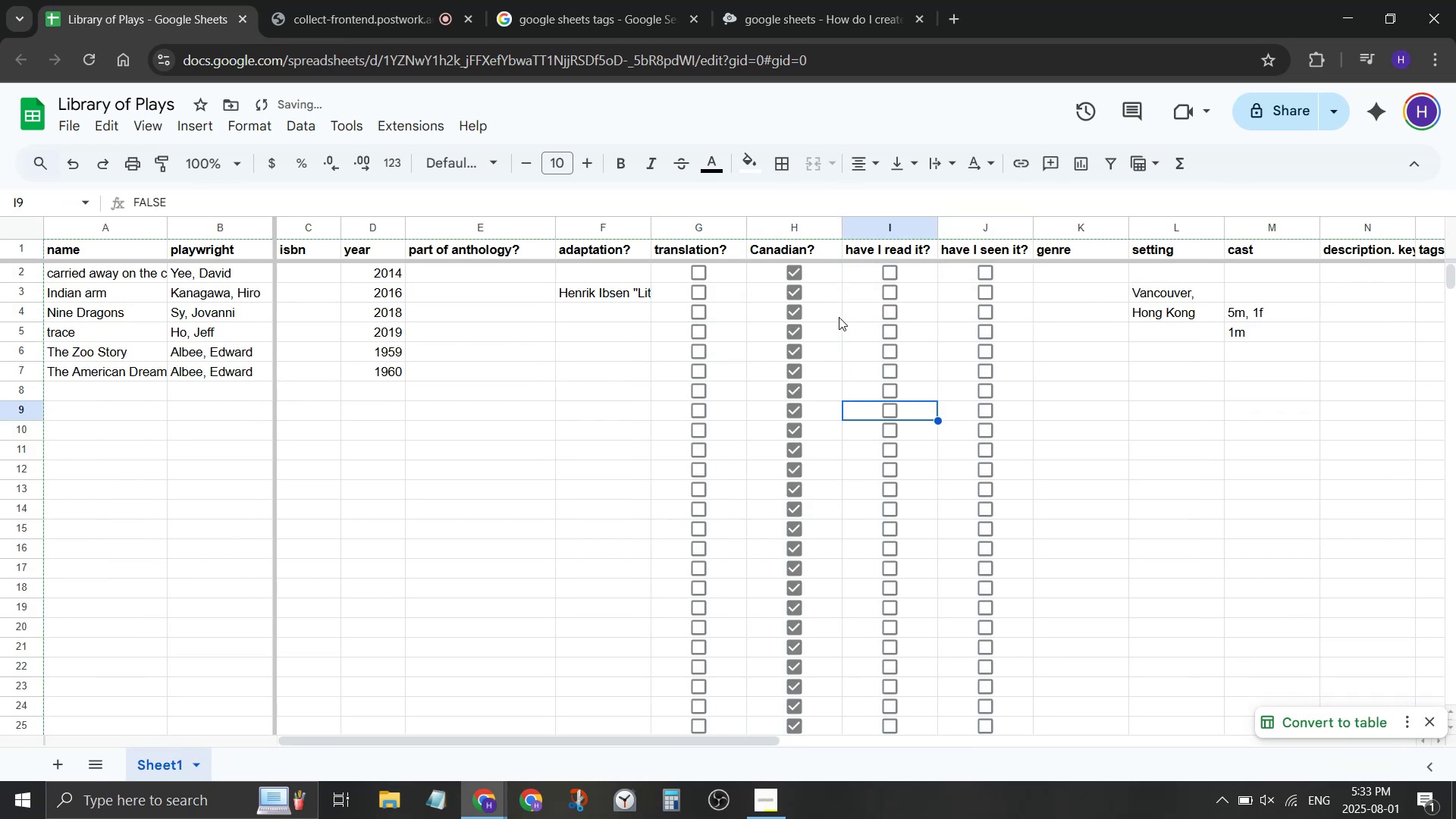 
left_click([813, 289])
 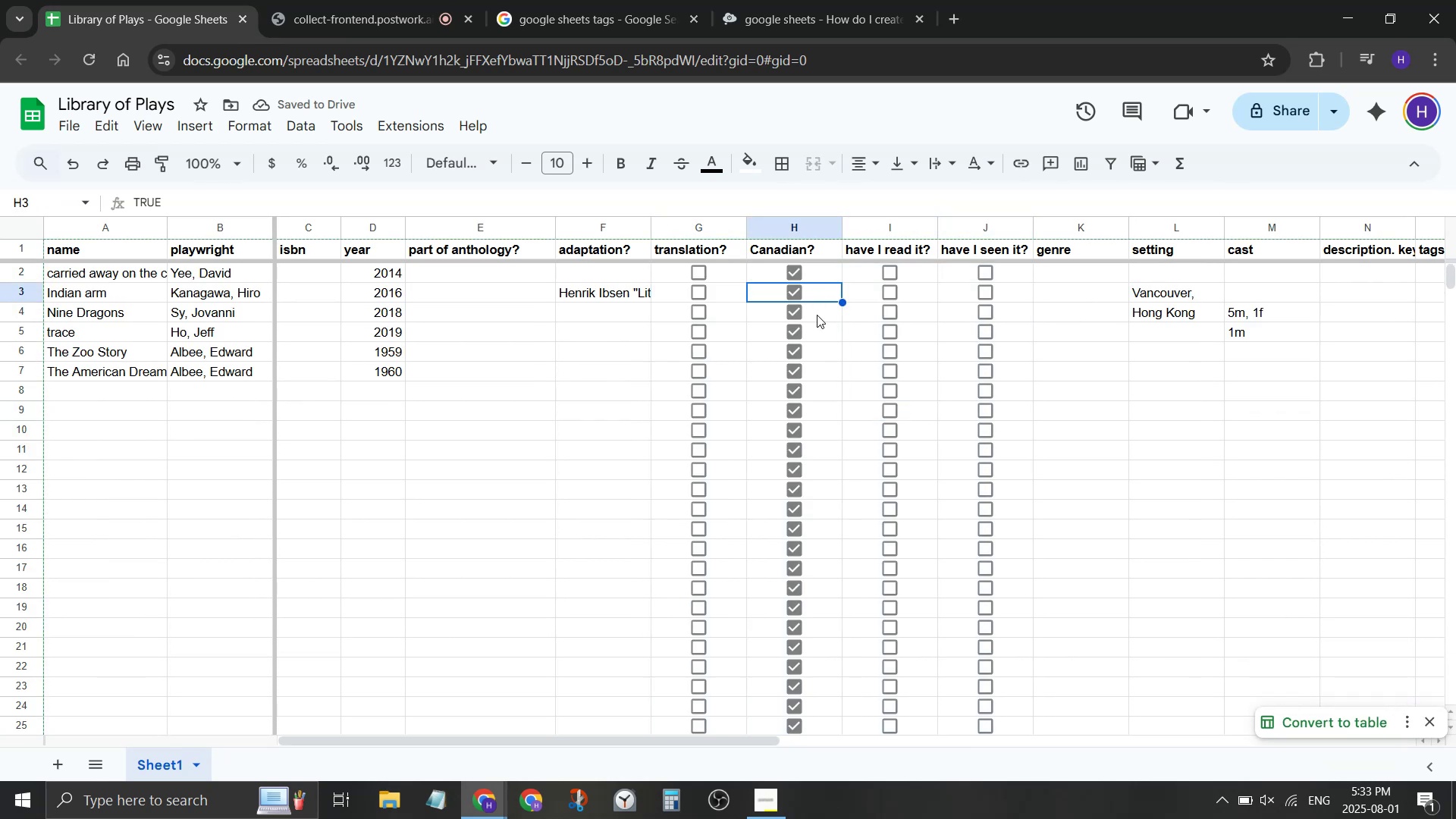 
scroll: coordinate [816, 428], scroll_direction: down, amount: 12.0
 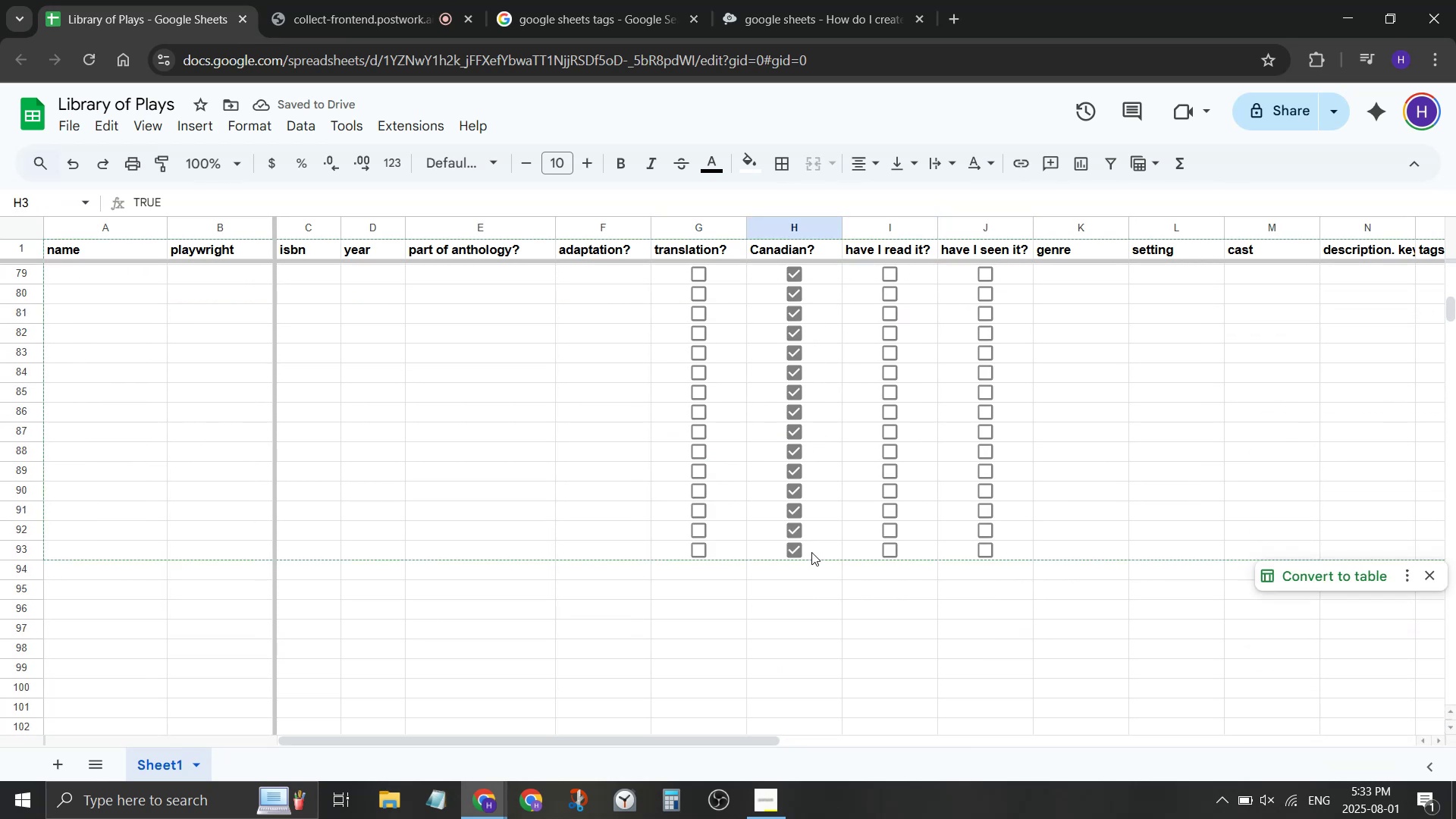 
hold_key(key=ShiftLeft, duration=0.32)
 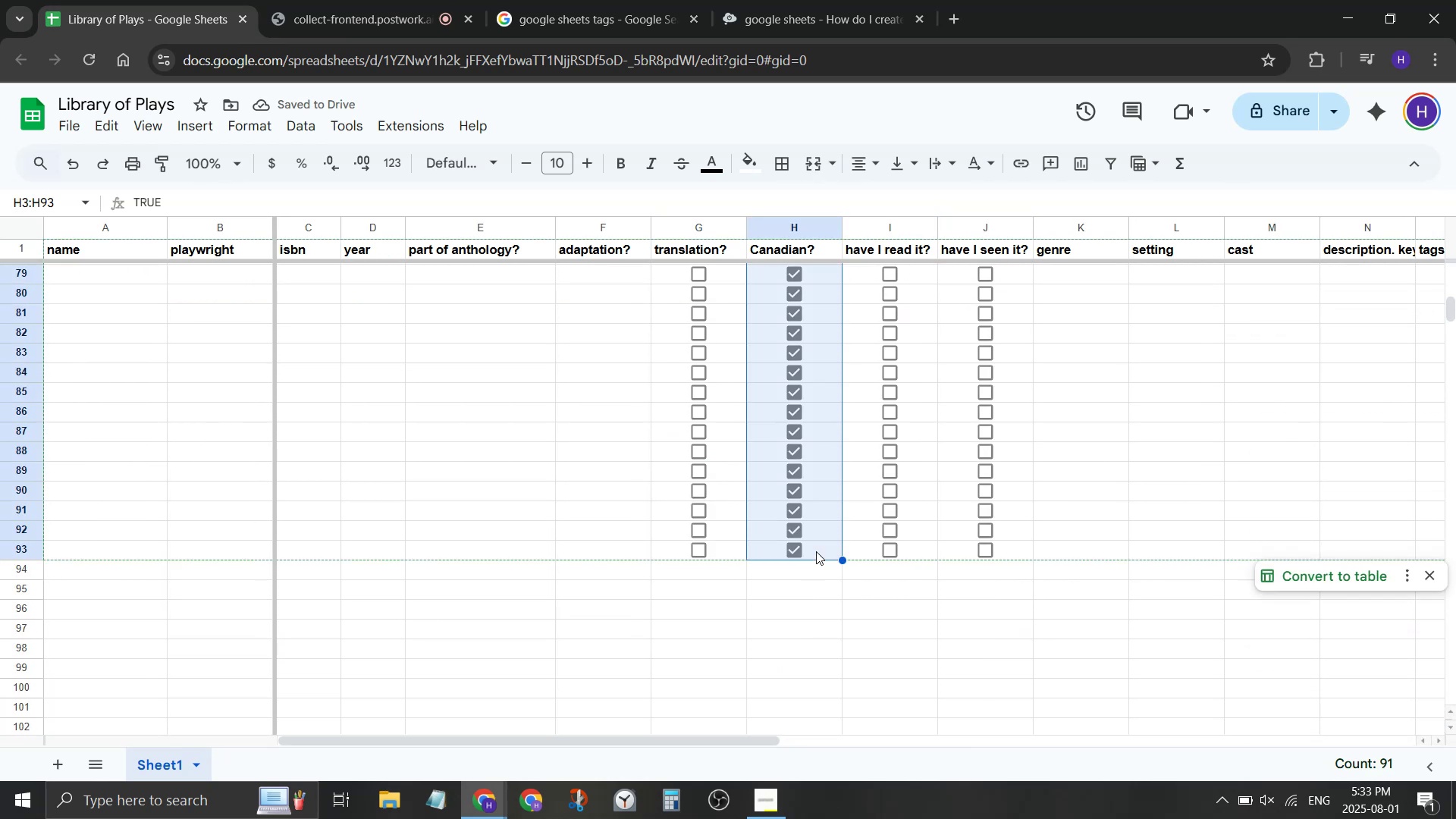 
key(Delete)
 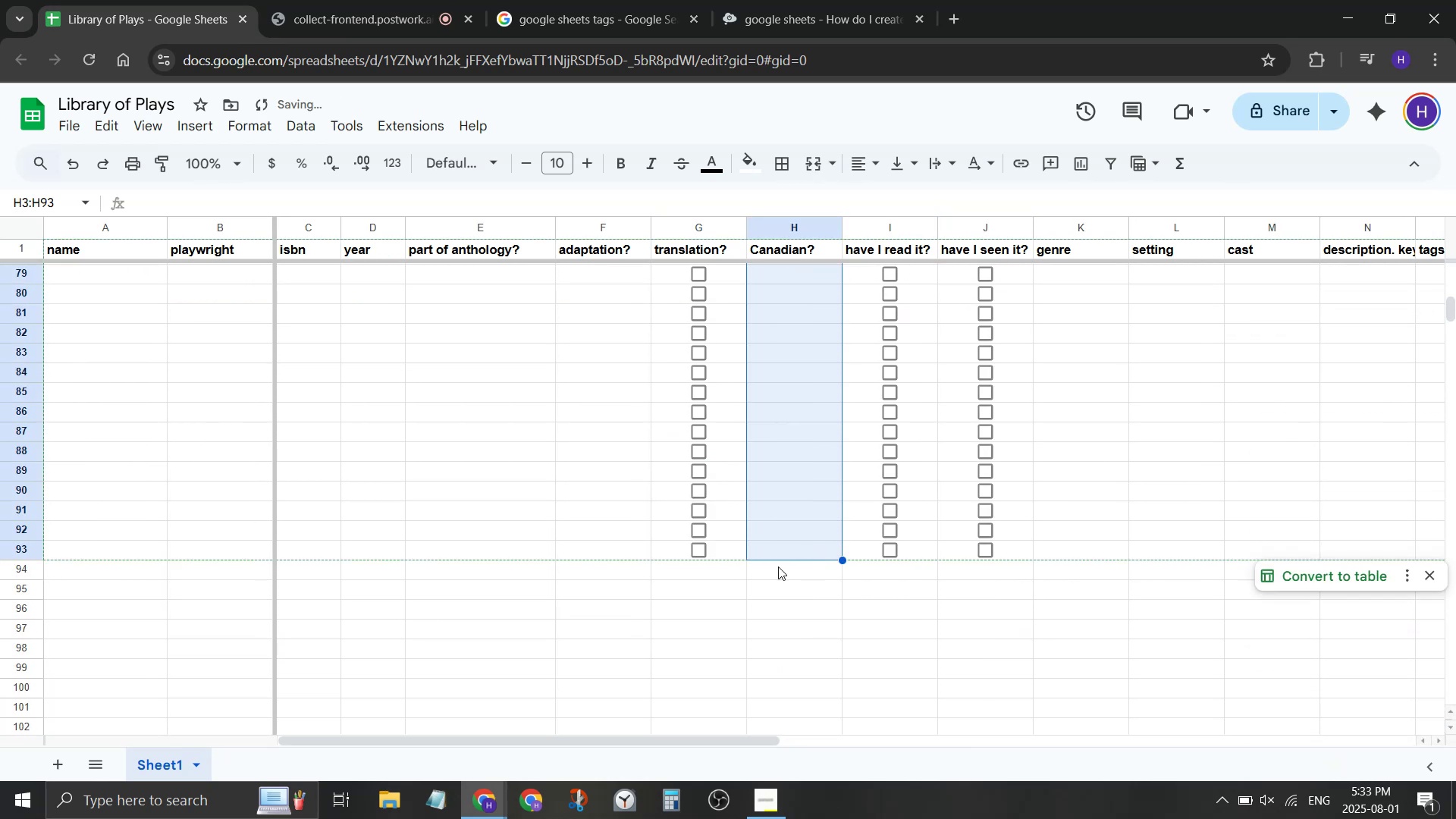 
scroll: coordinate [777, 451], scroll_direction: up, amount: 17.0
 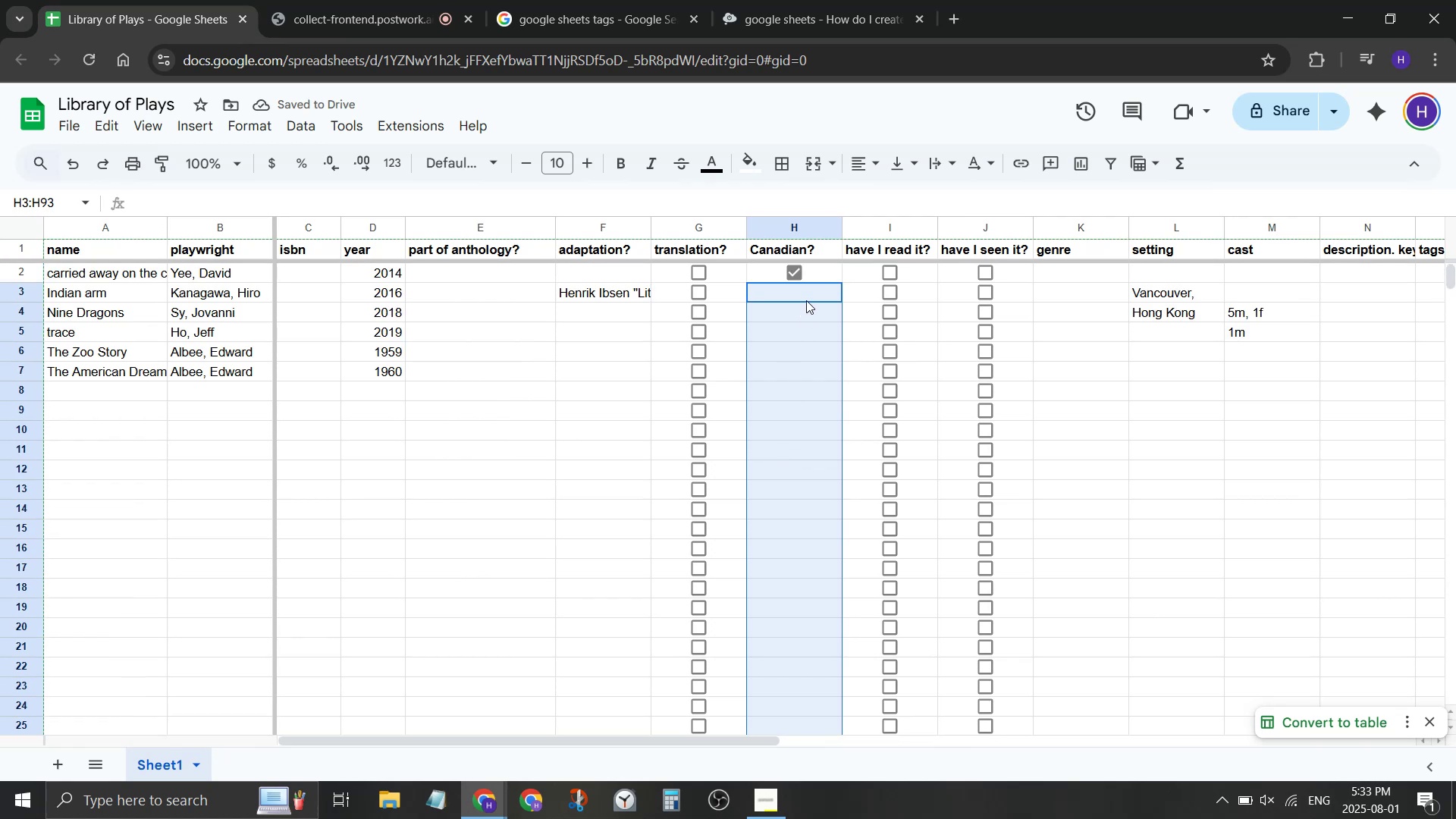 
left_click([739, 292])
 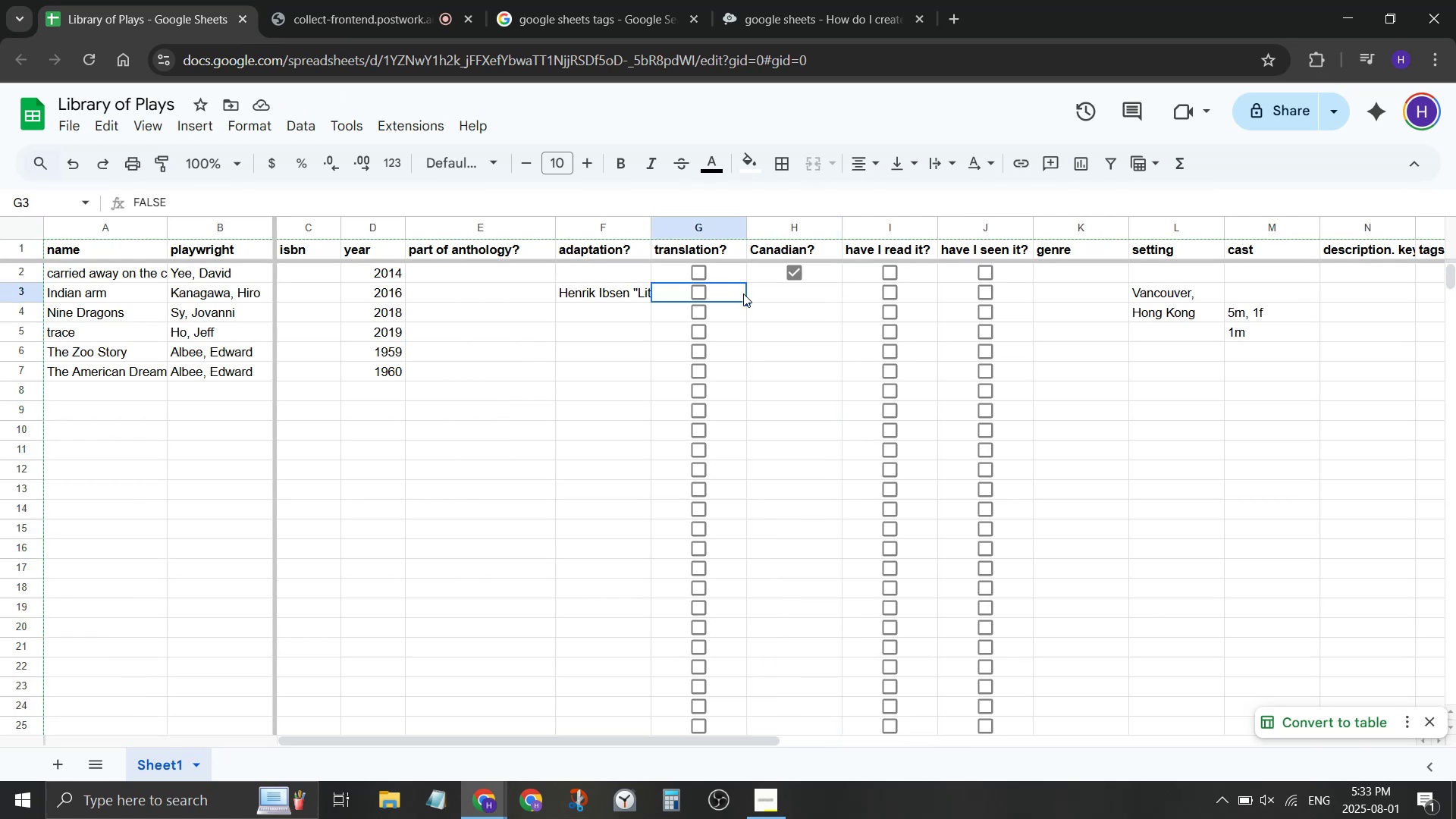 
key(Control+ControlLeft)
 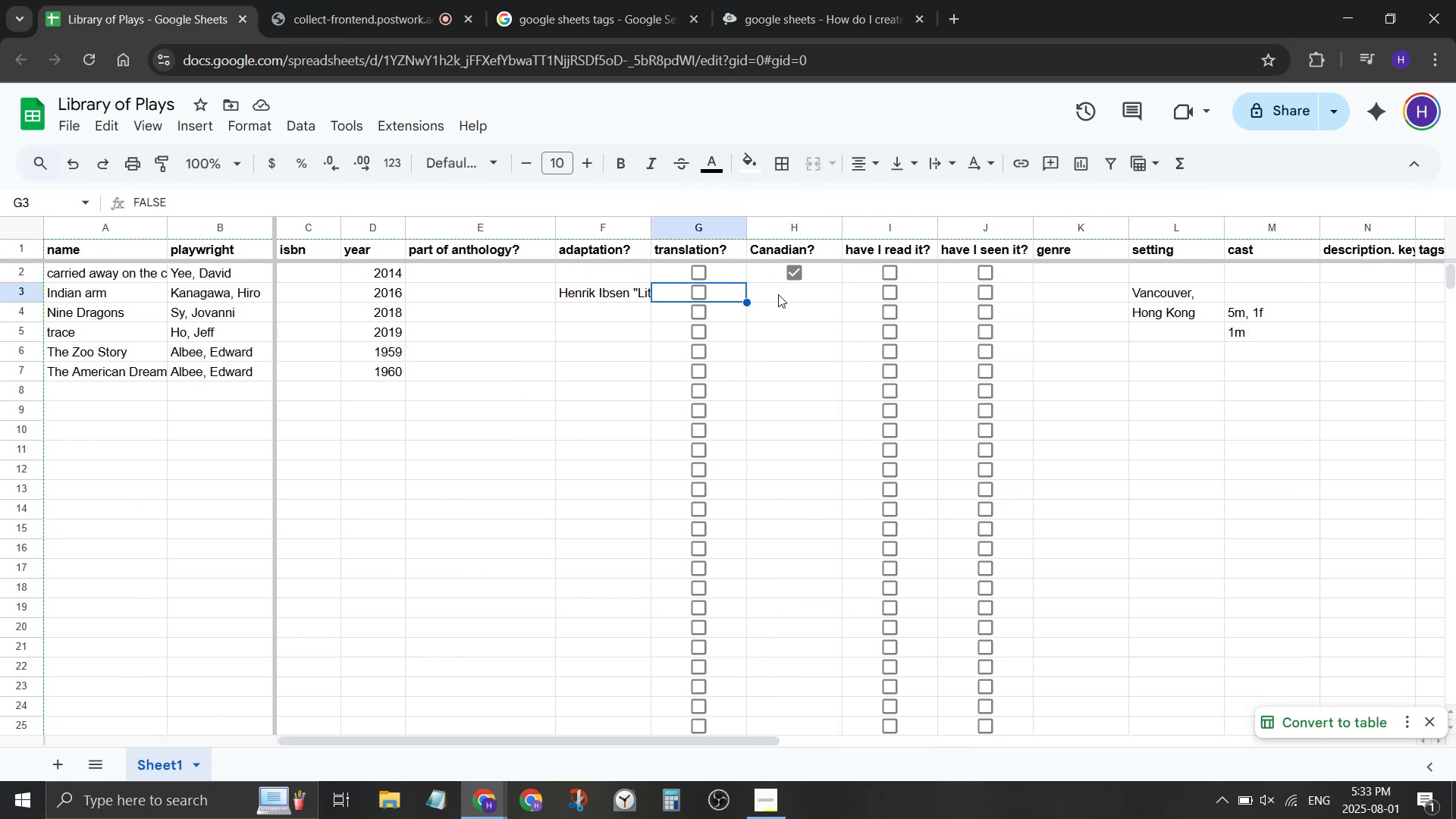 
key(Control+C)
 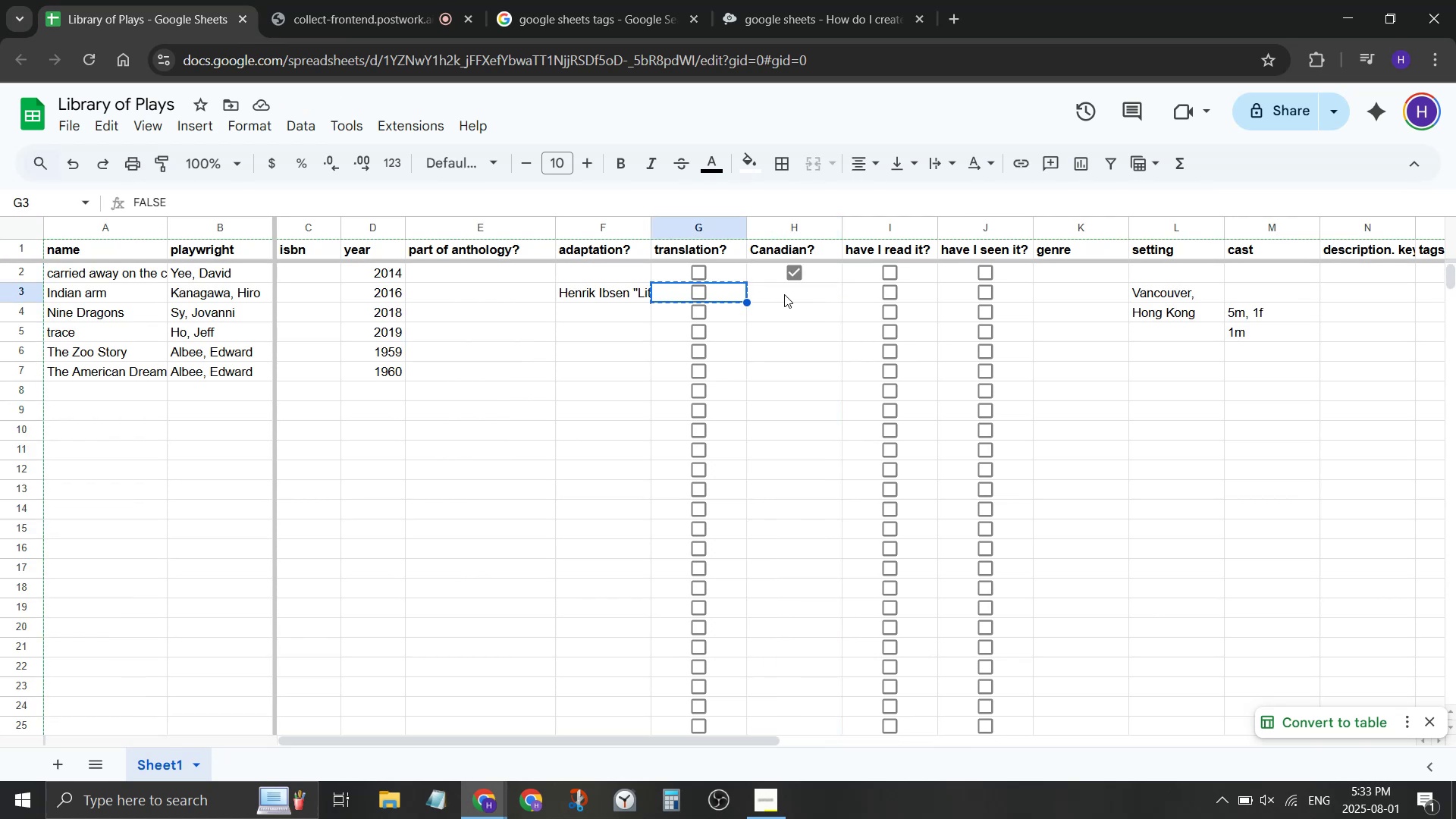 
left_click([784, 293])
 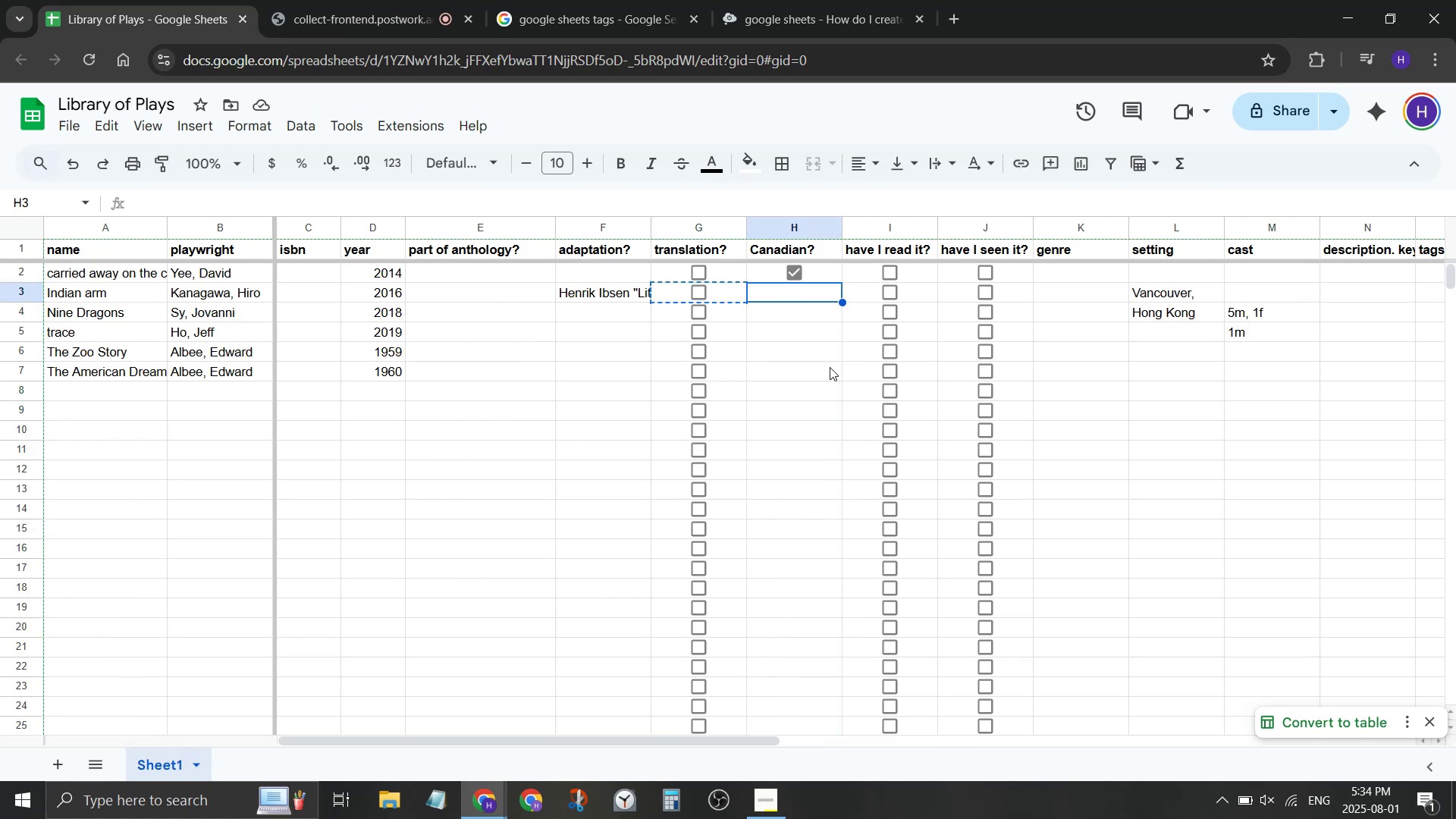 
scroll: coordinate [808, 376], scroll_direction: down, amount: 14.0
 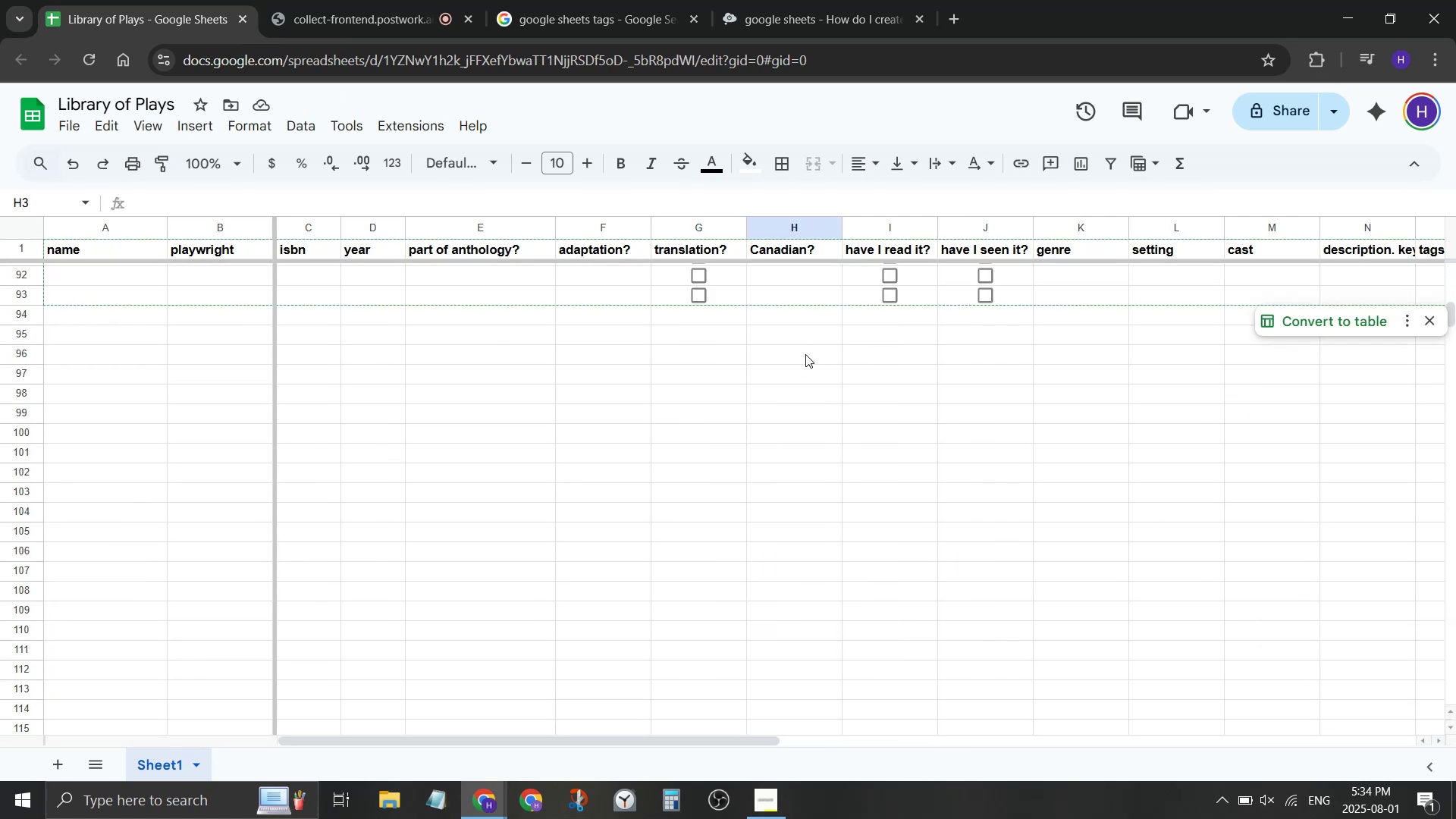 
hold_key(key=ShiftLeft, duration=0.5)
left_click([804, 297])
 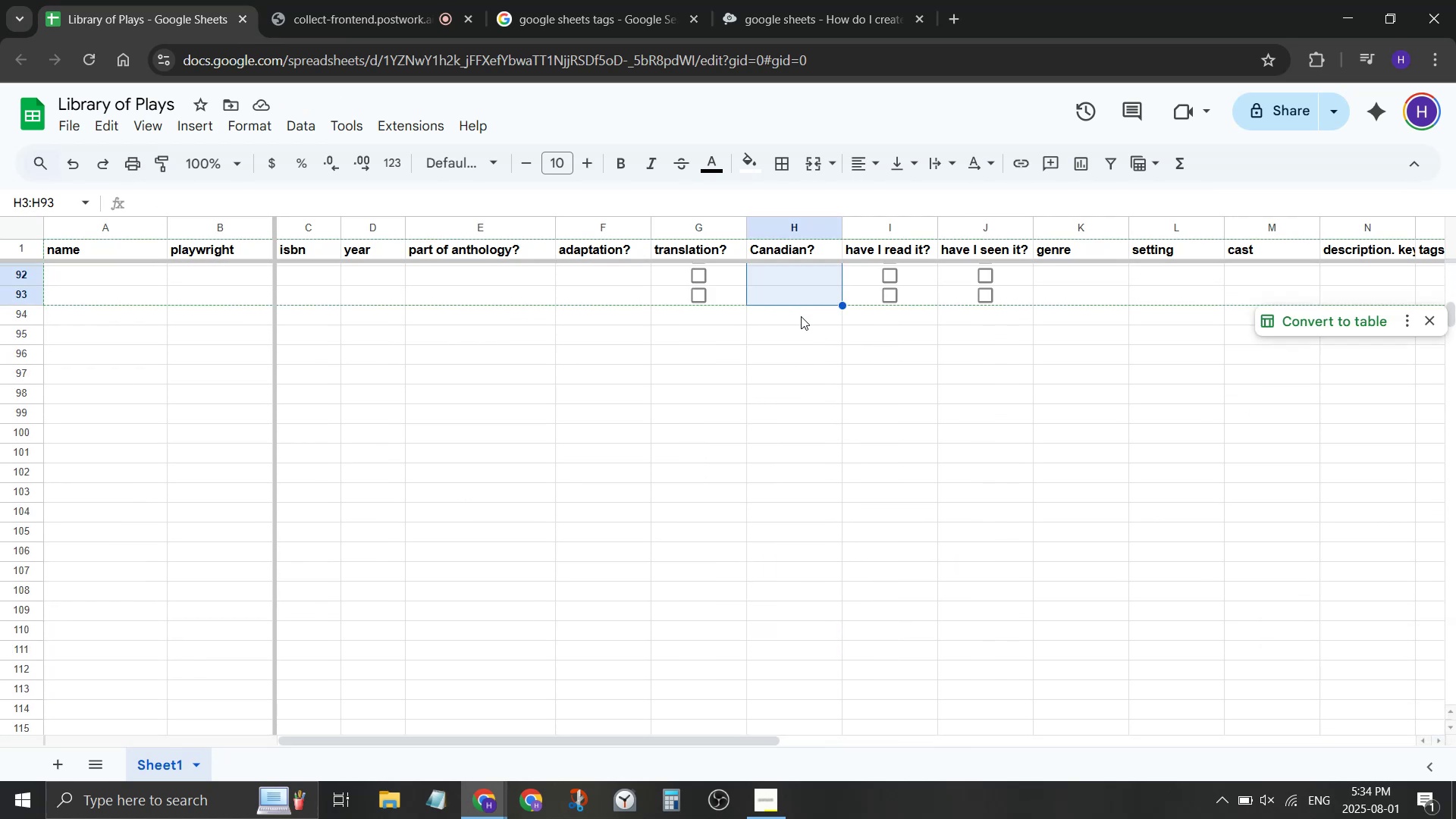 
key(Control+V)
 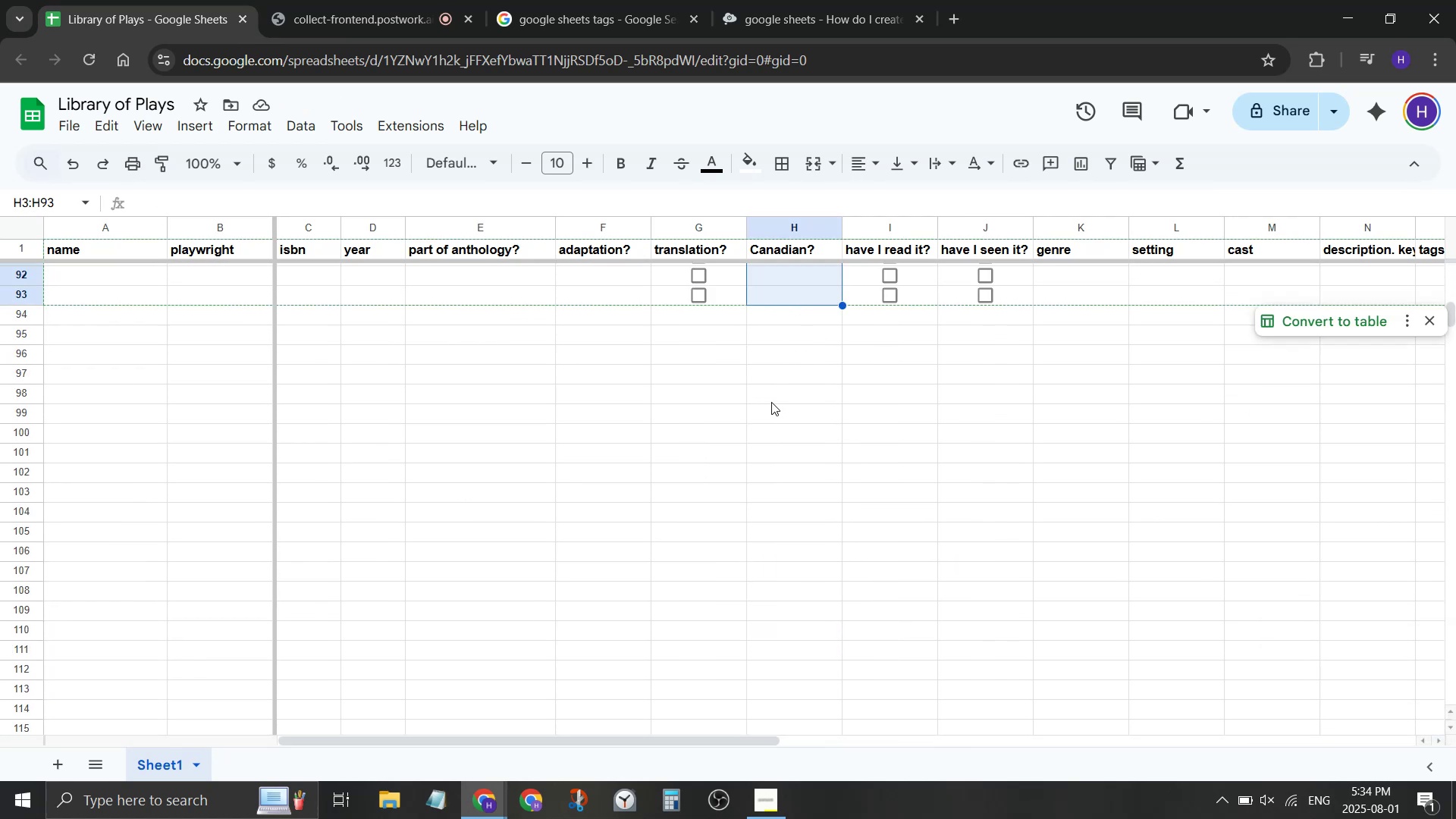 
scroll: coordinate [749, 385], scroll_direction: up, amount: 20.0
 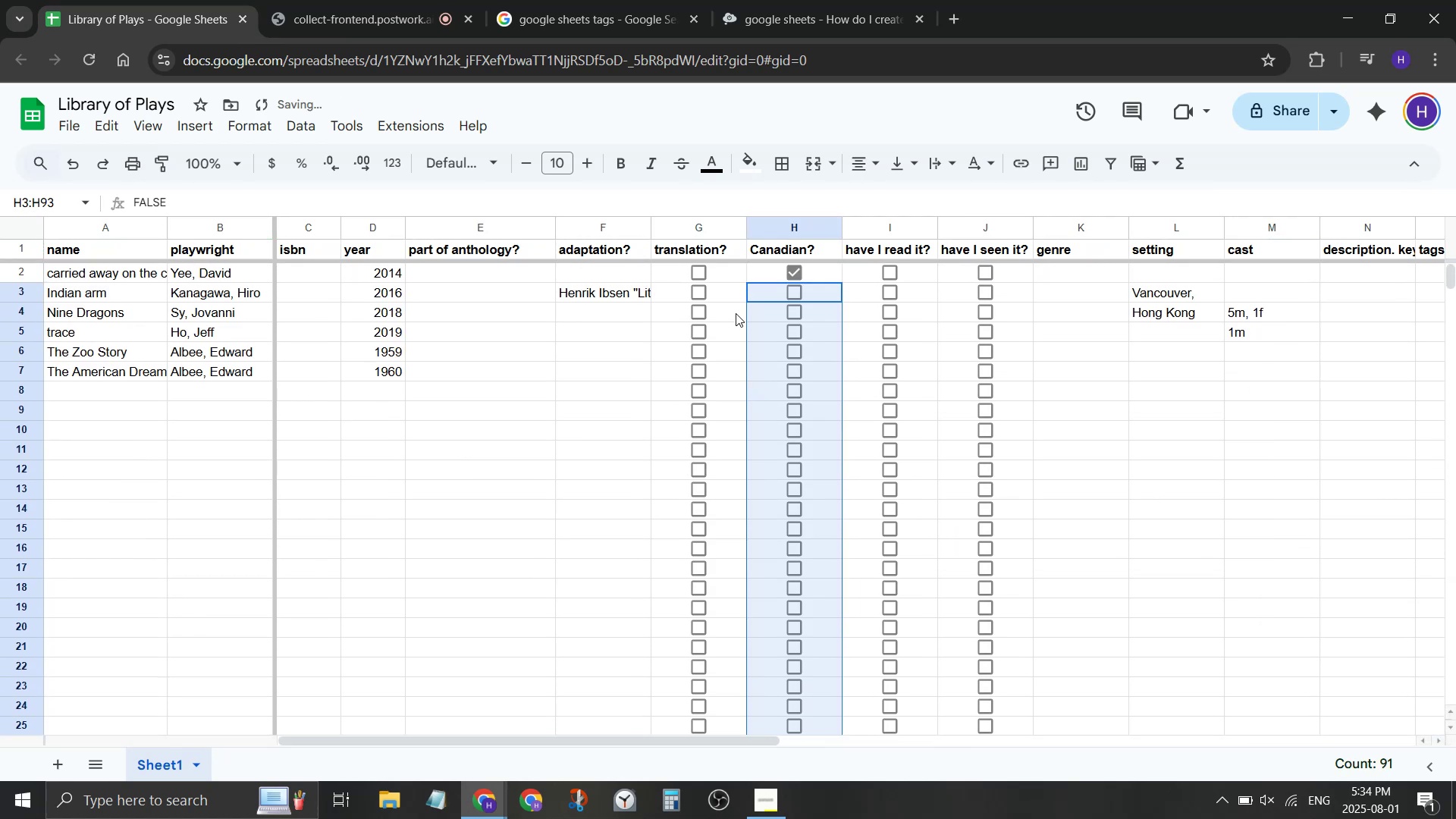 
left_click([736, 313])
 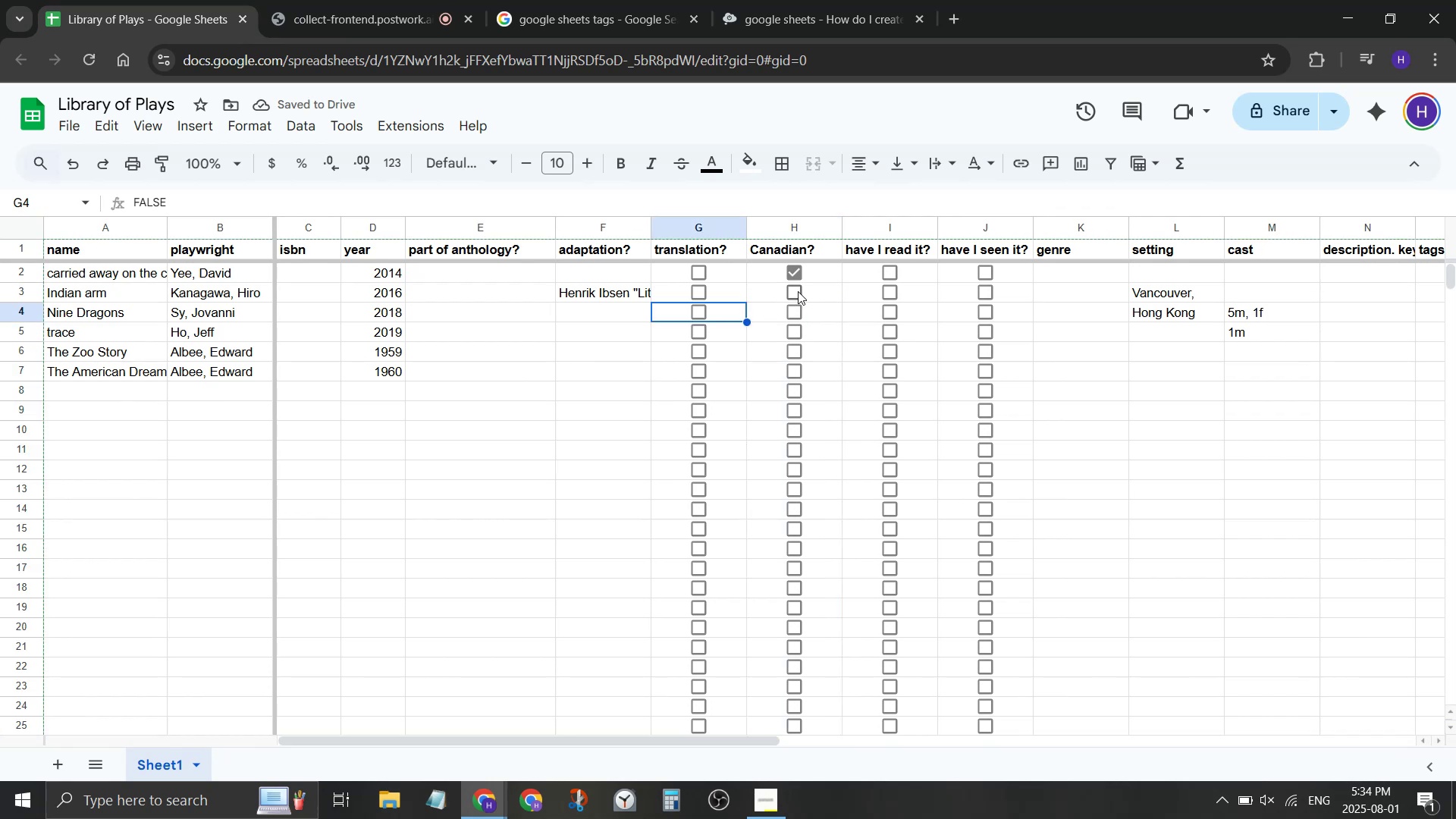 
left_click([798, 292])
 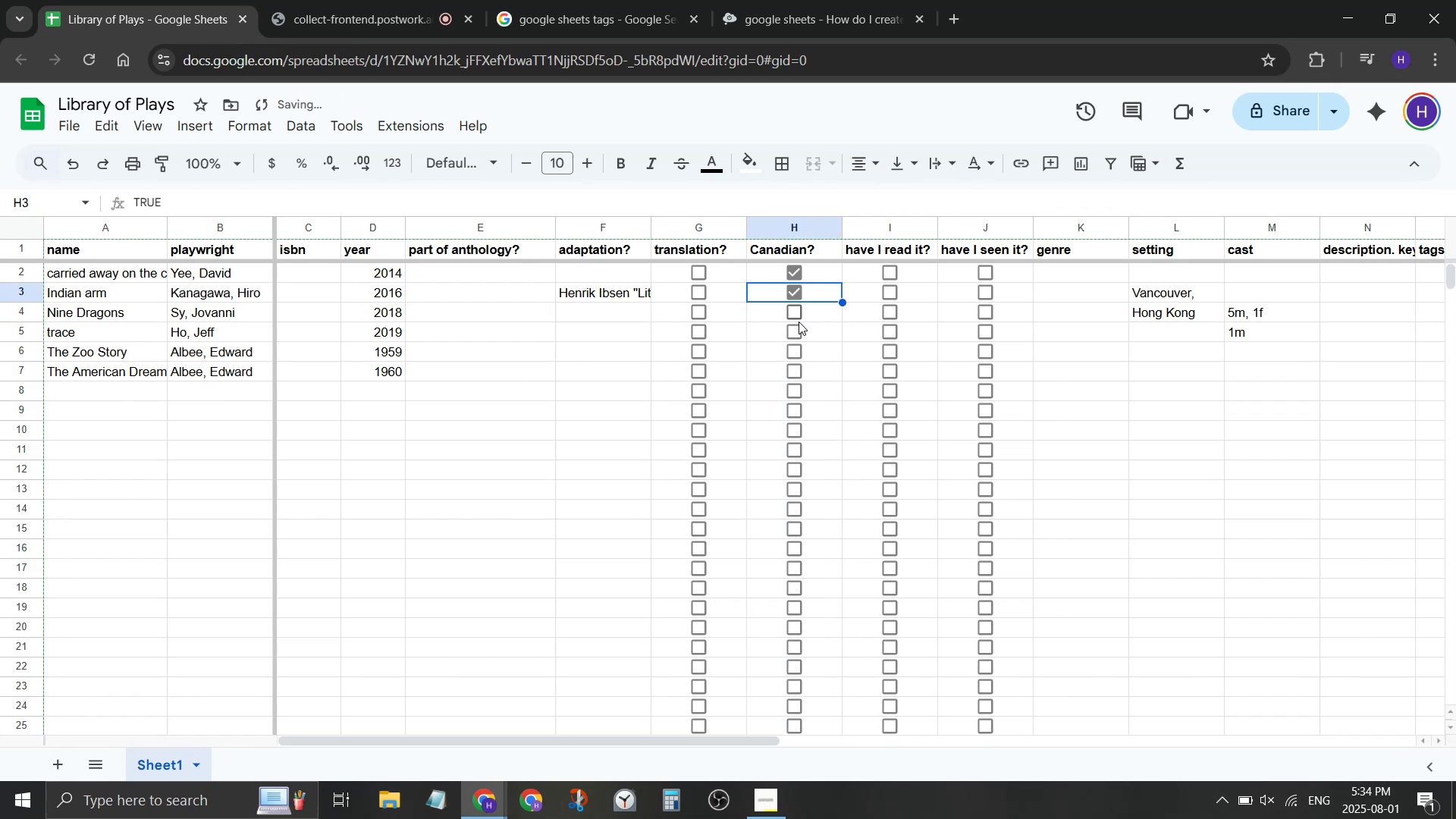 
left_click([799, 322])
 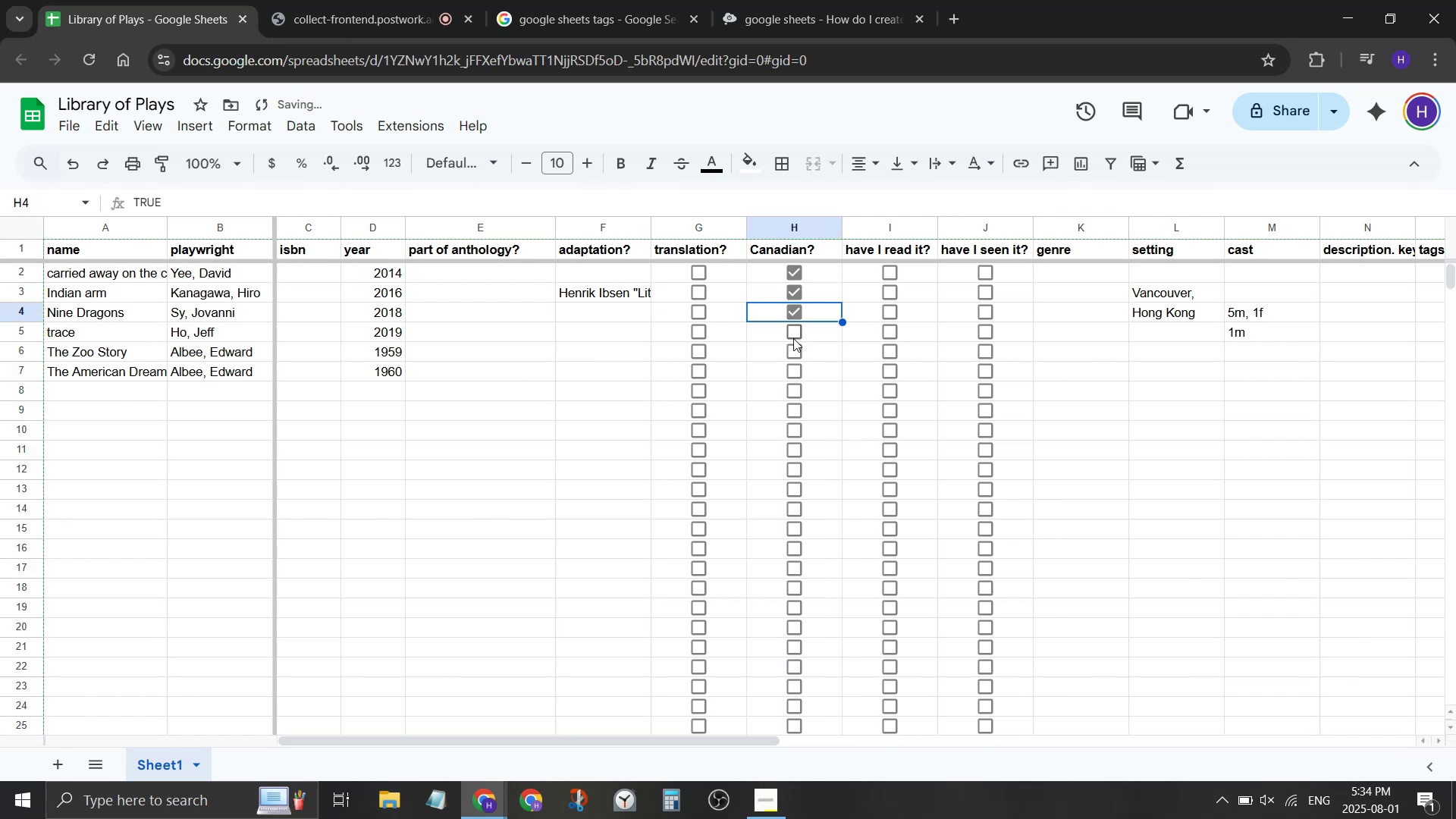 
left_click([793, 338])
 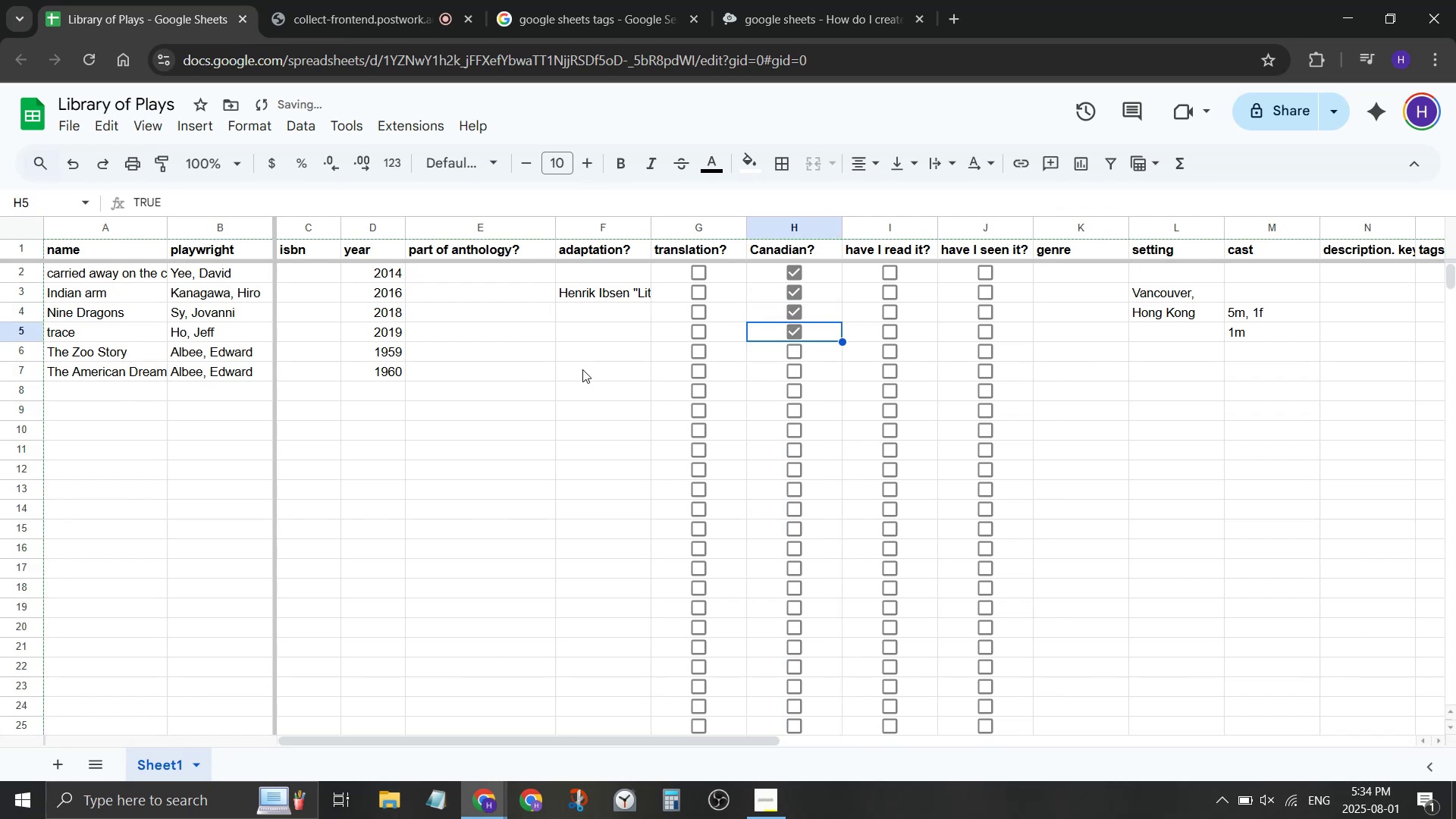 
double_click([598, 353])
 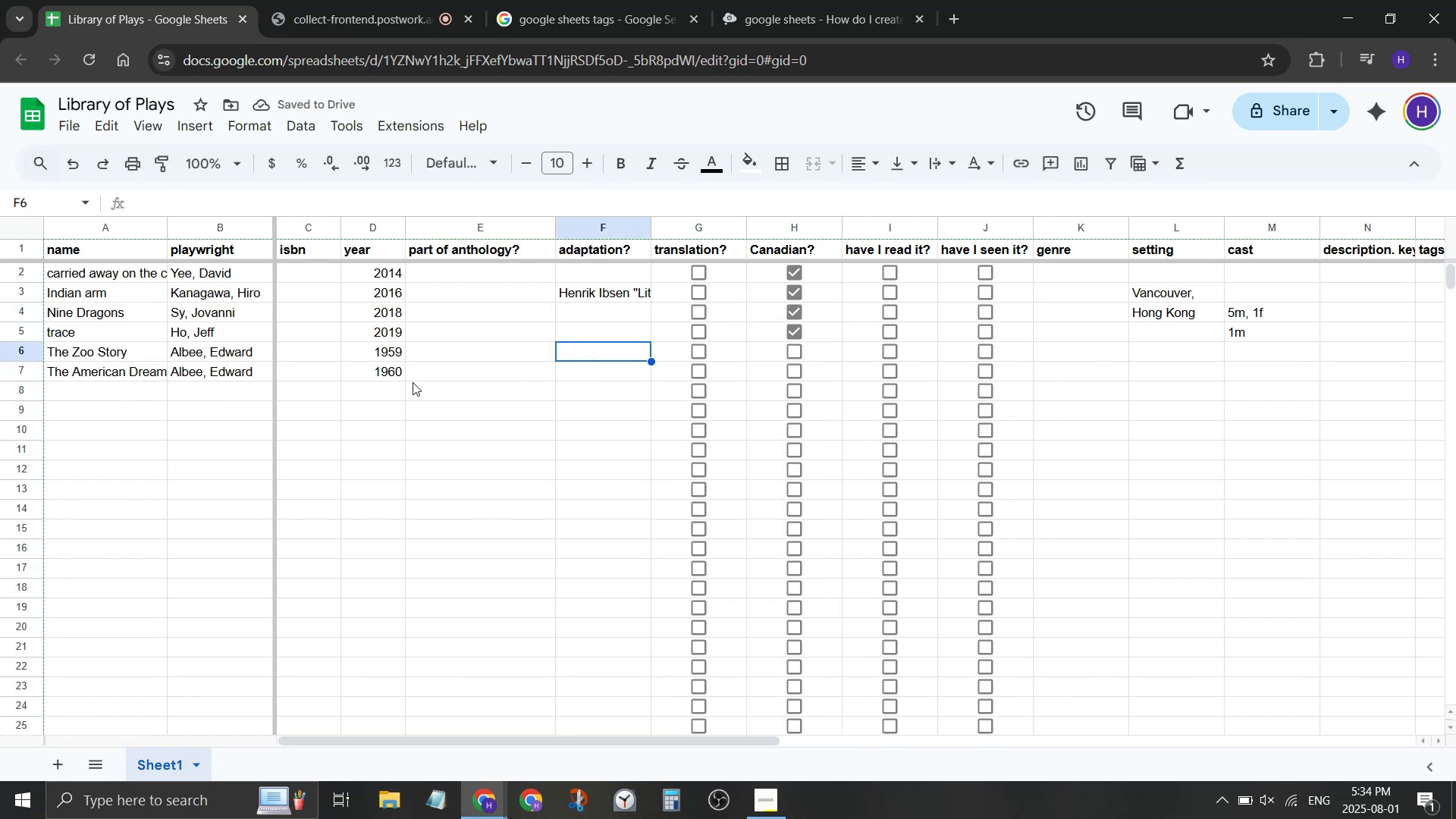 
left_click([288, 349])
 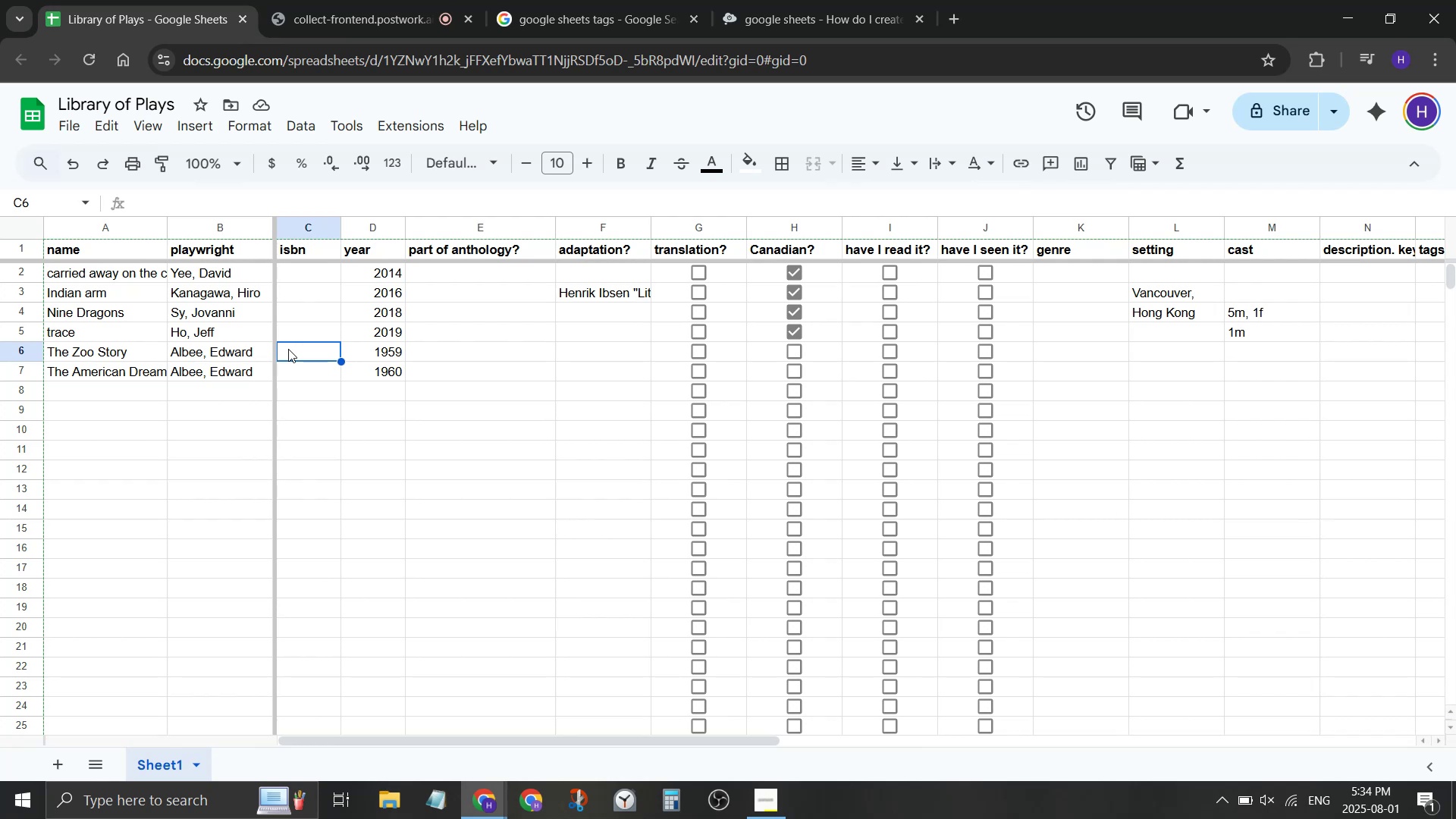 
wait(6.16)
 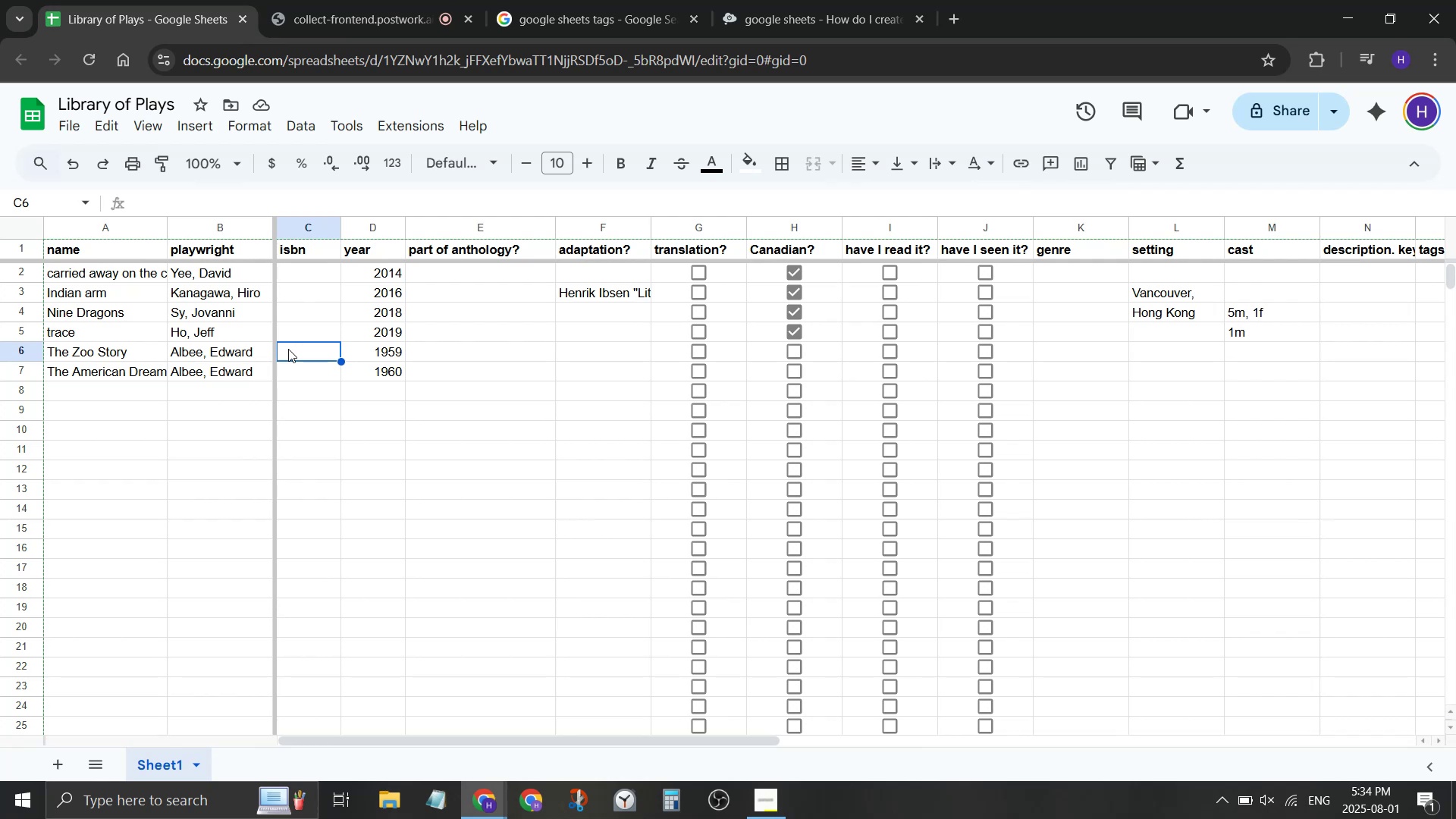 
type(0451143302)
 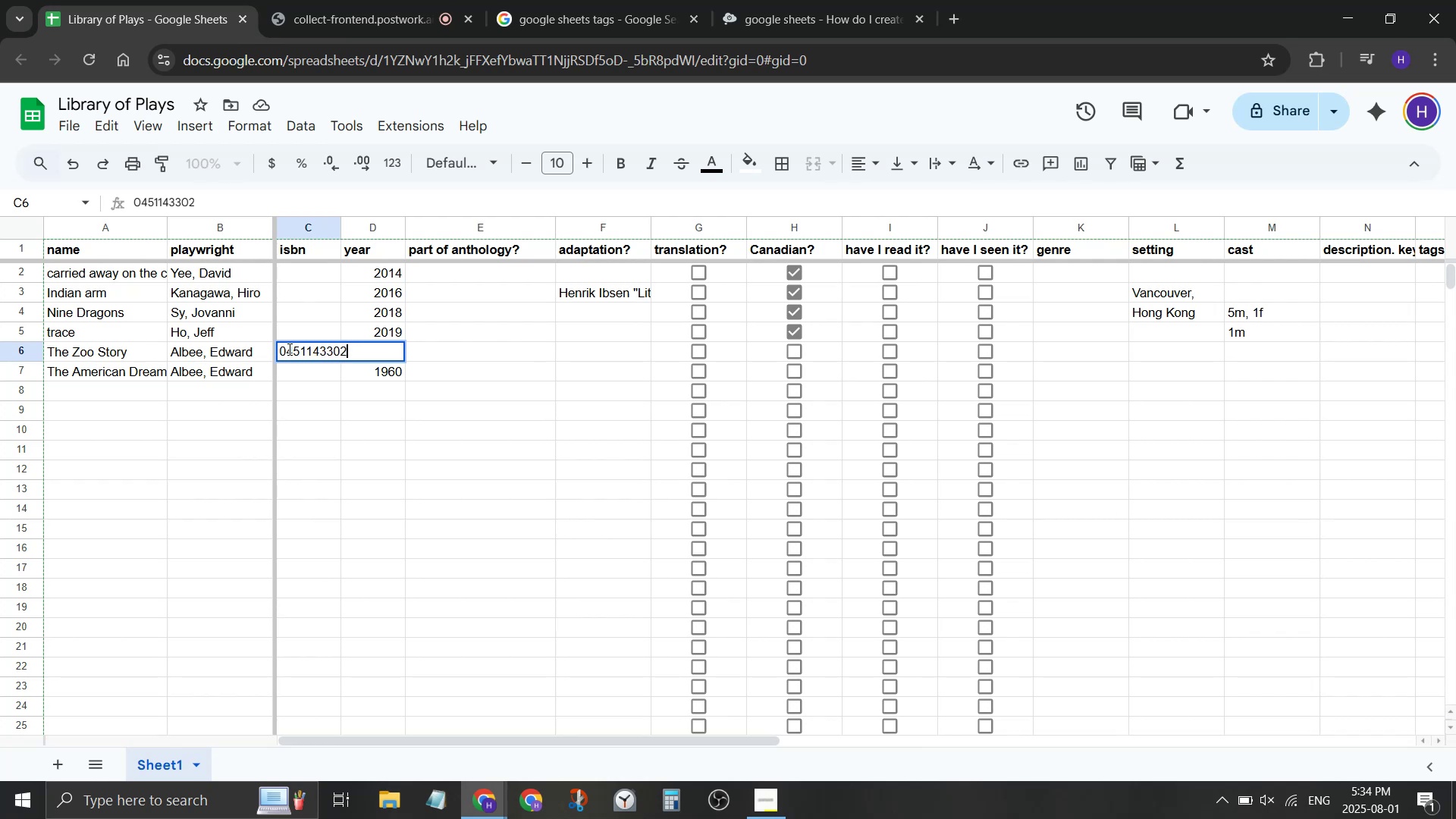 
key(Enter)
 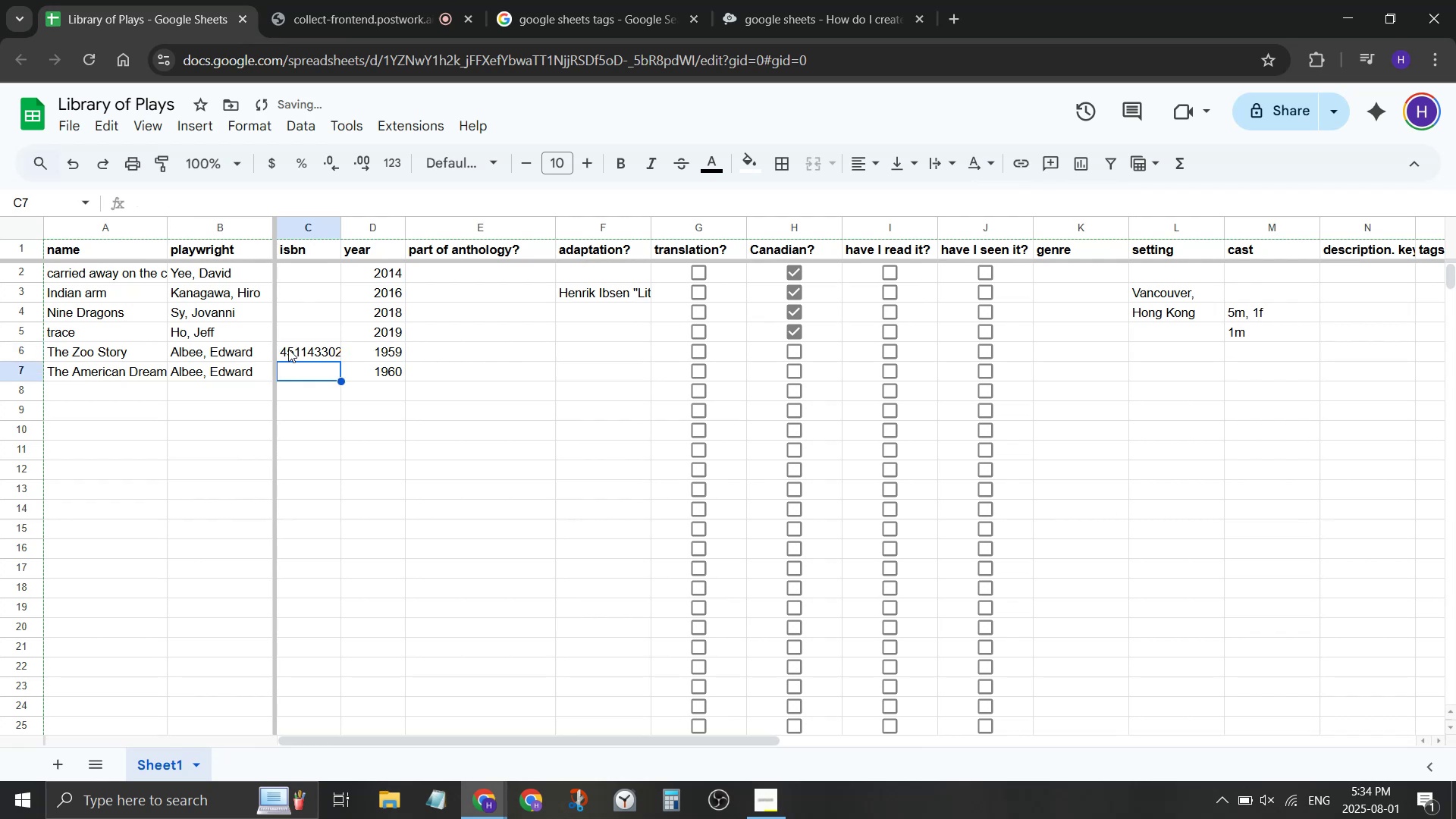 
key(ArrowUp)
 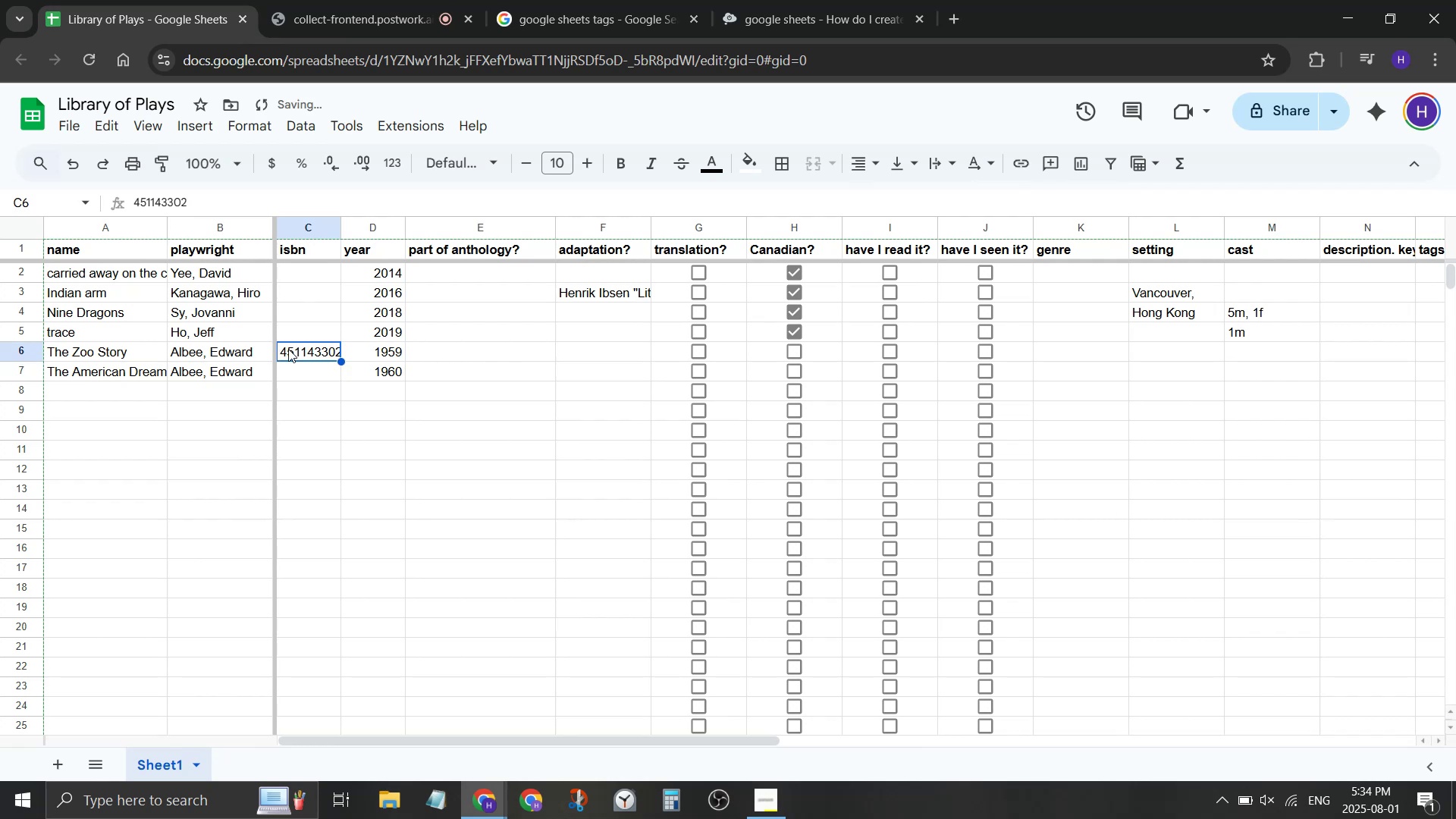 
key(Control+ControlLeft)
 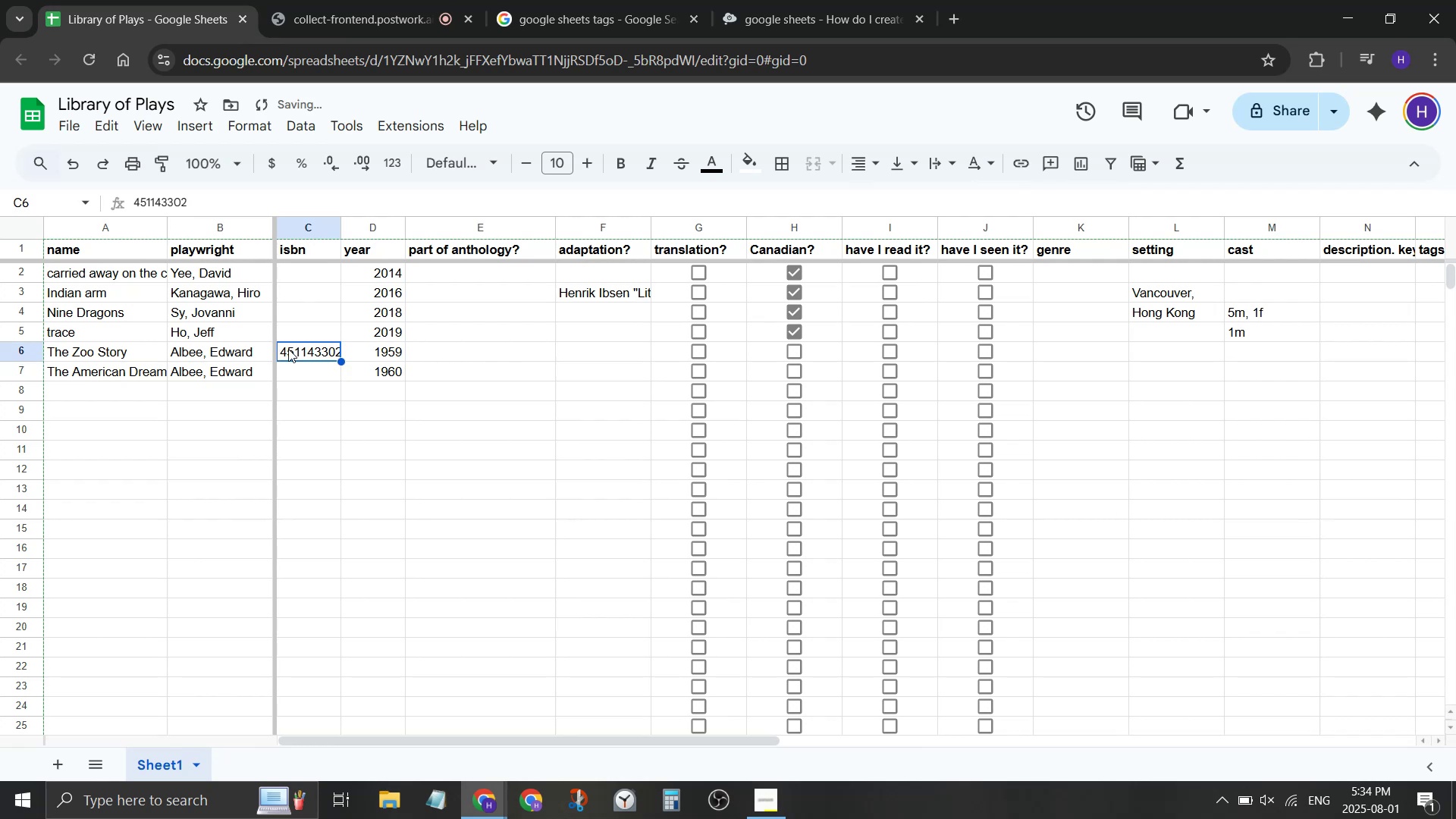 
key(Control+C)
 